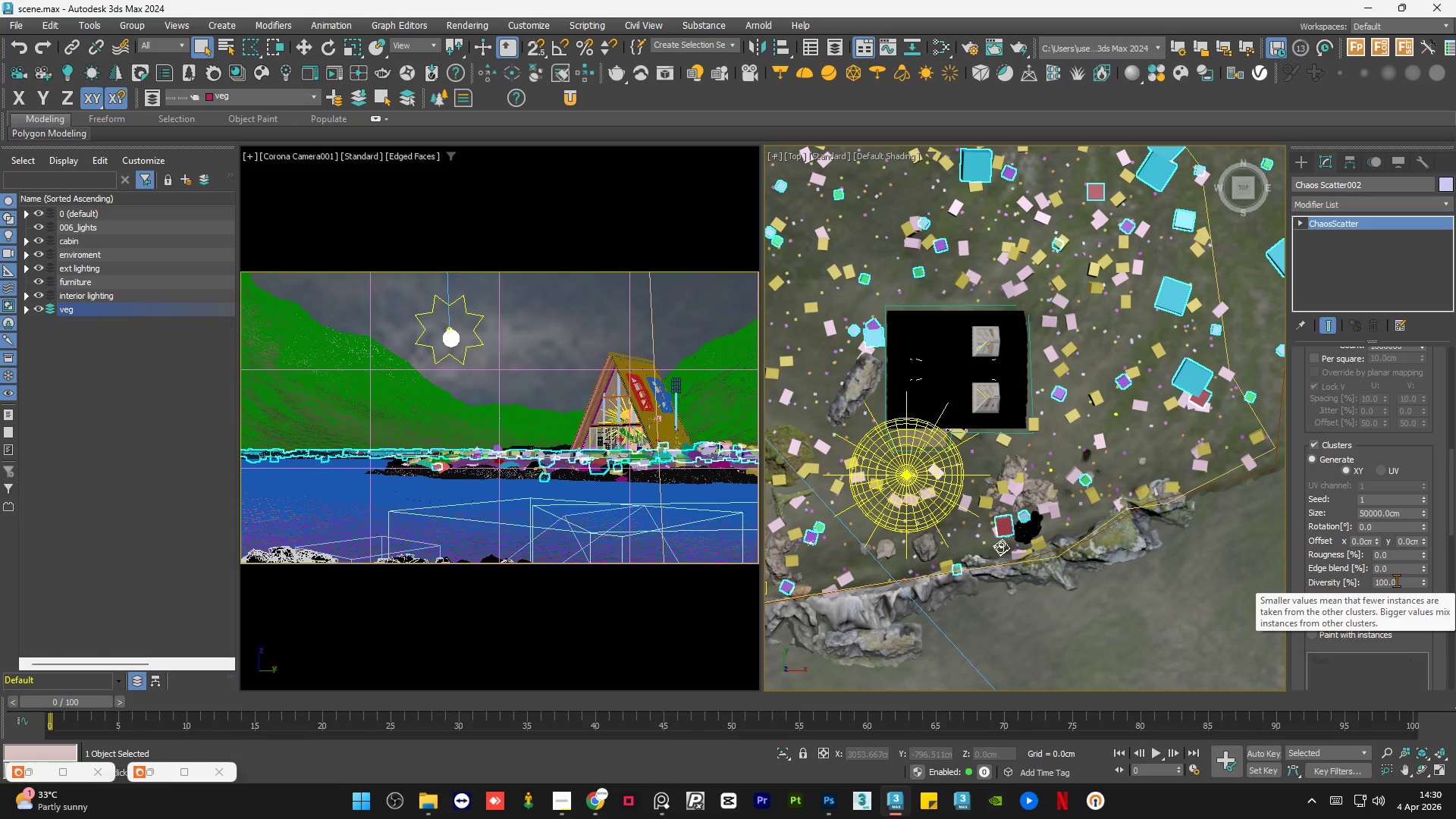 
left_click([1311, 440])
 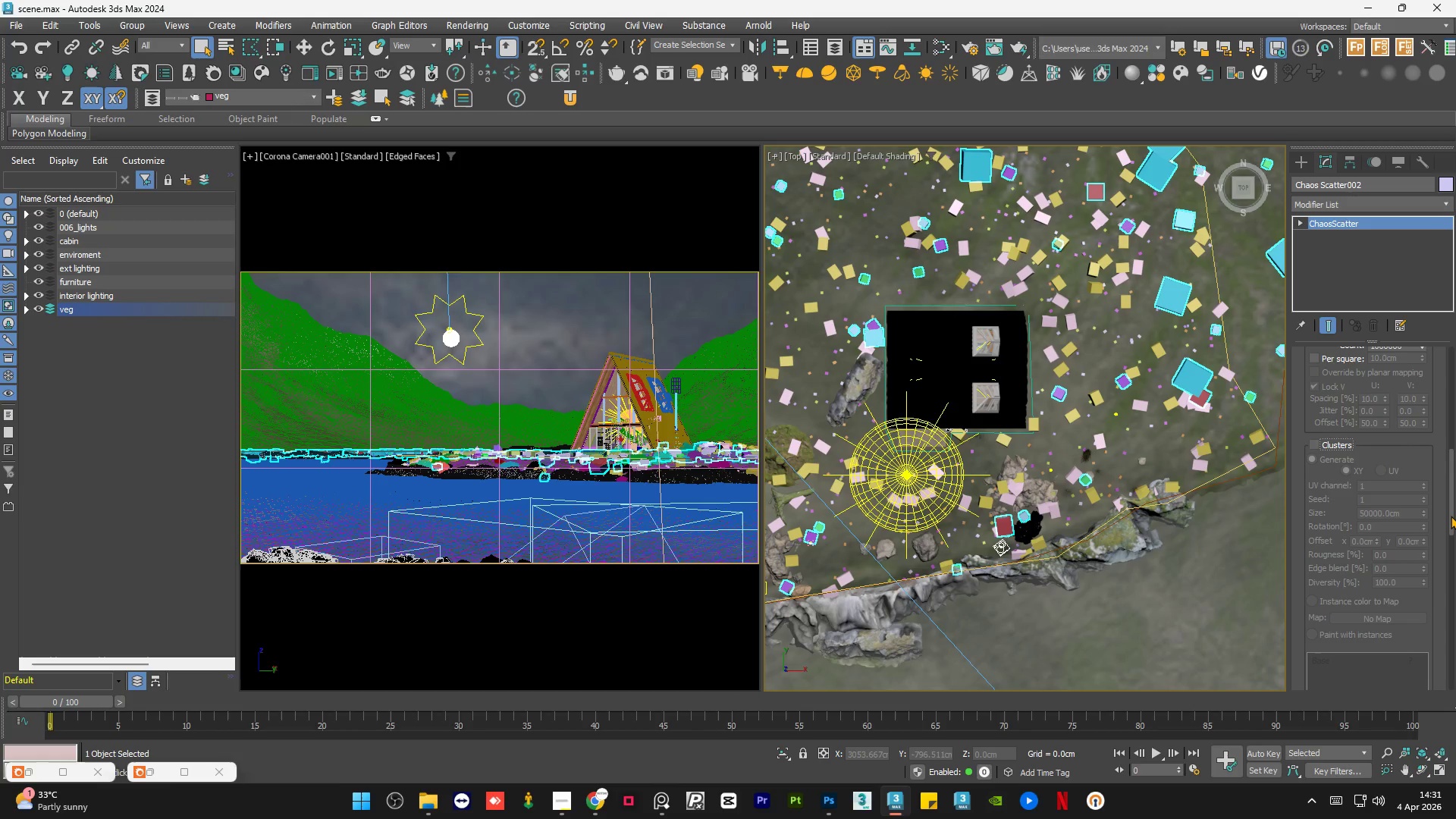 
left_click_drag(start_coordinate=[1451, 515], to_coordinate=[1449, 476])
 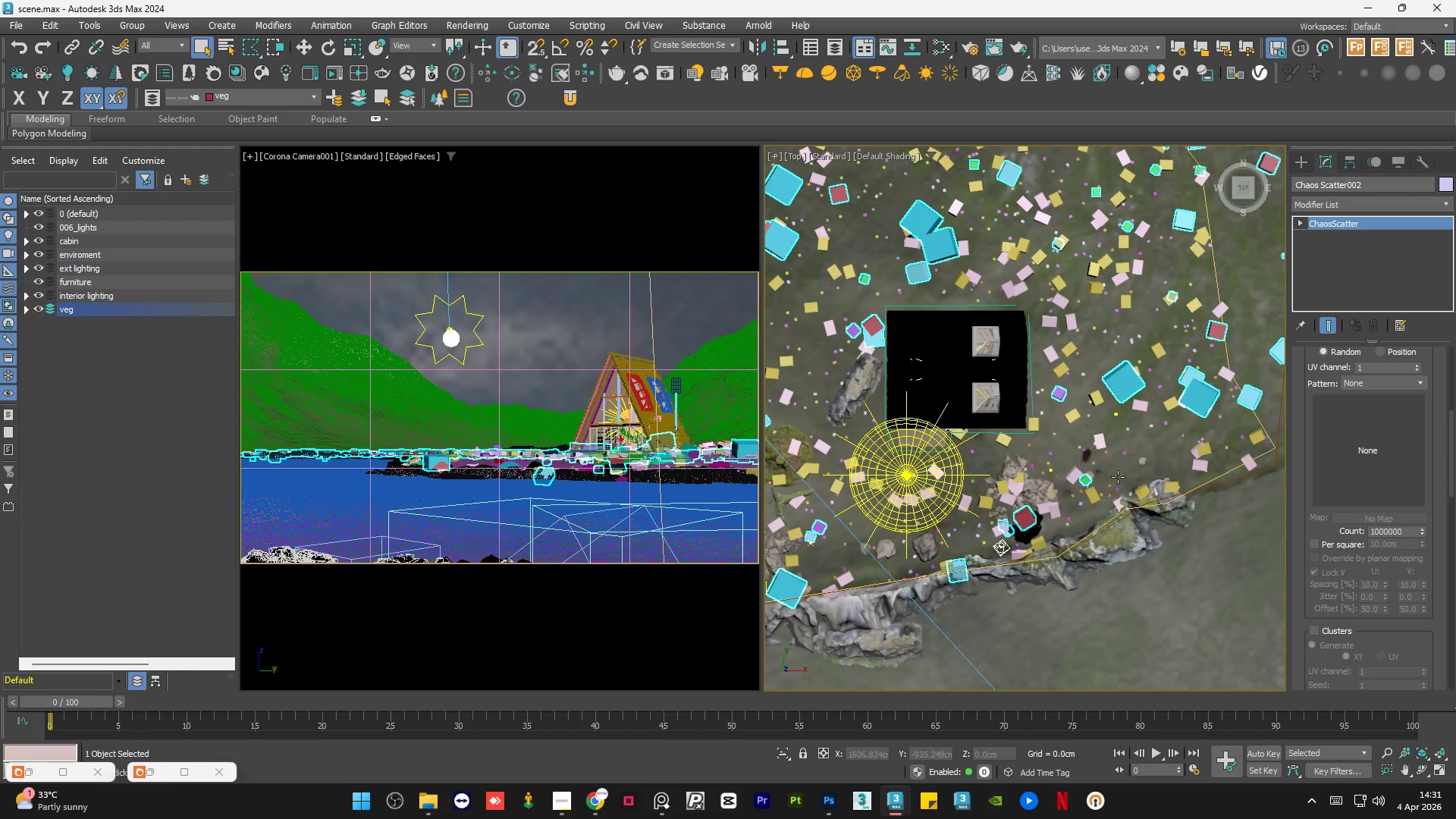 
scroll: coordinate [1078, 490], scroll_direction: down, amount: 3.0
 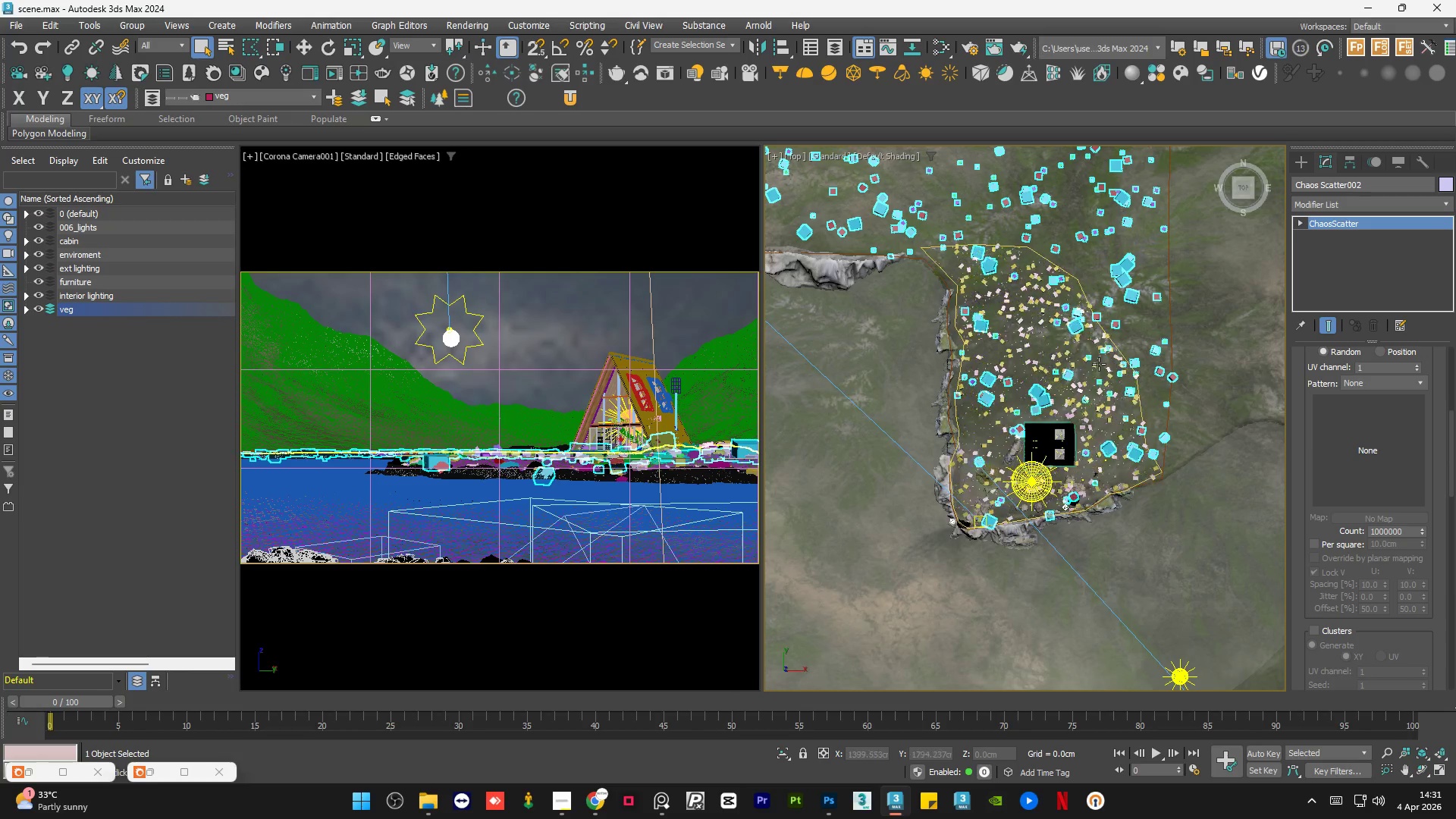 
scroll: coordinate [1099, 362], scroll_direction: up, amount: 2.0
 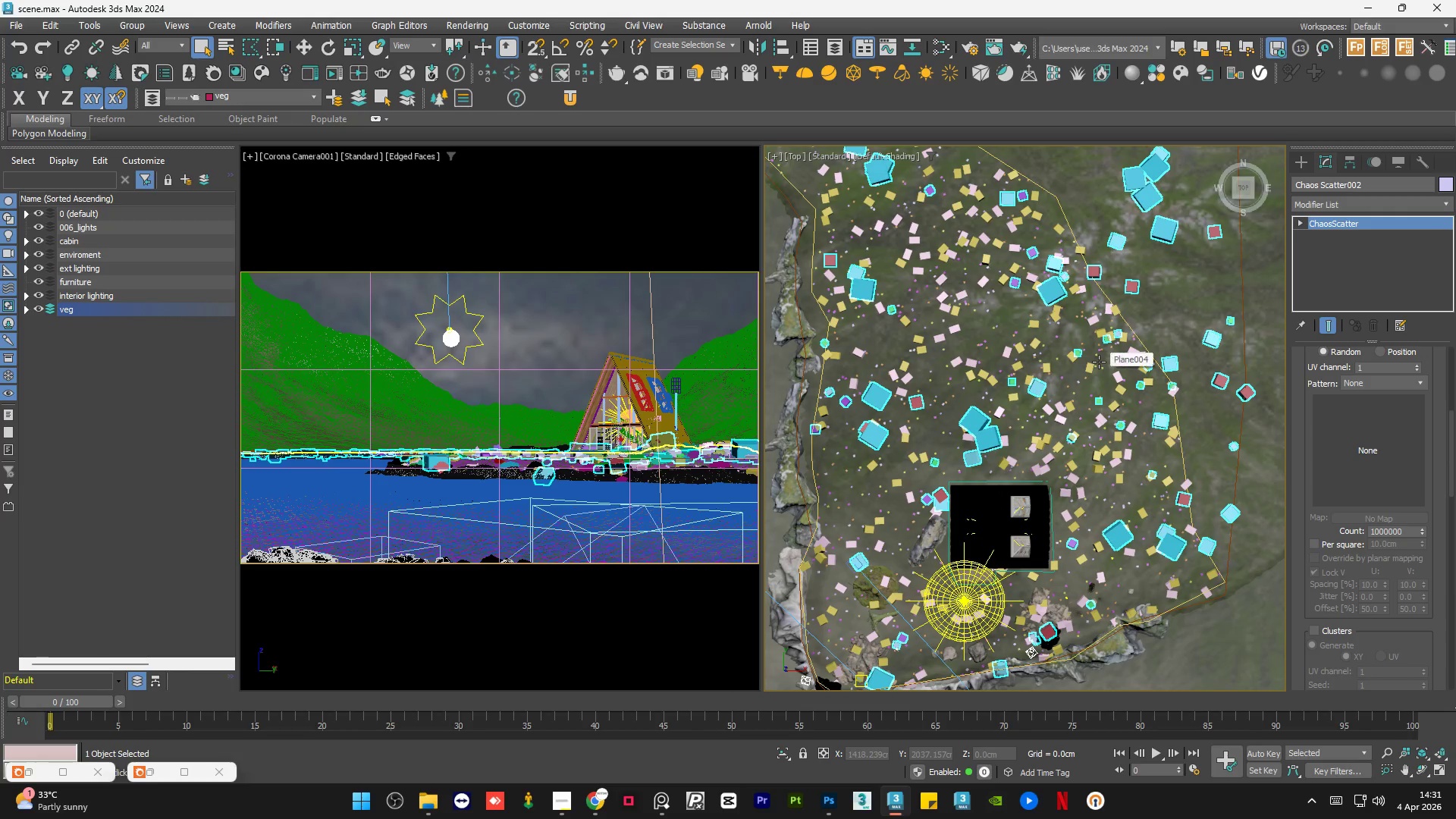 
scroll: coordinate [1100, 381], scroll_direction: down, amount: 4.0
 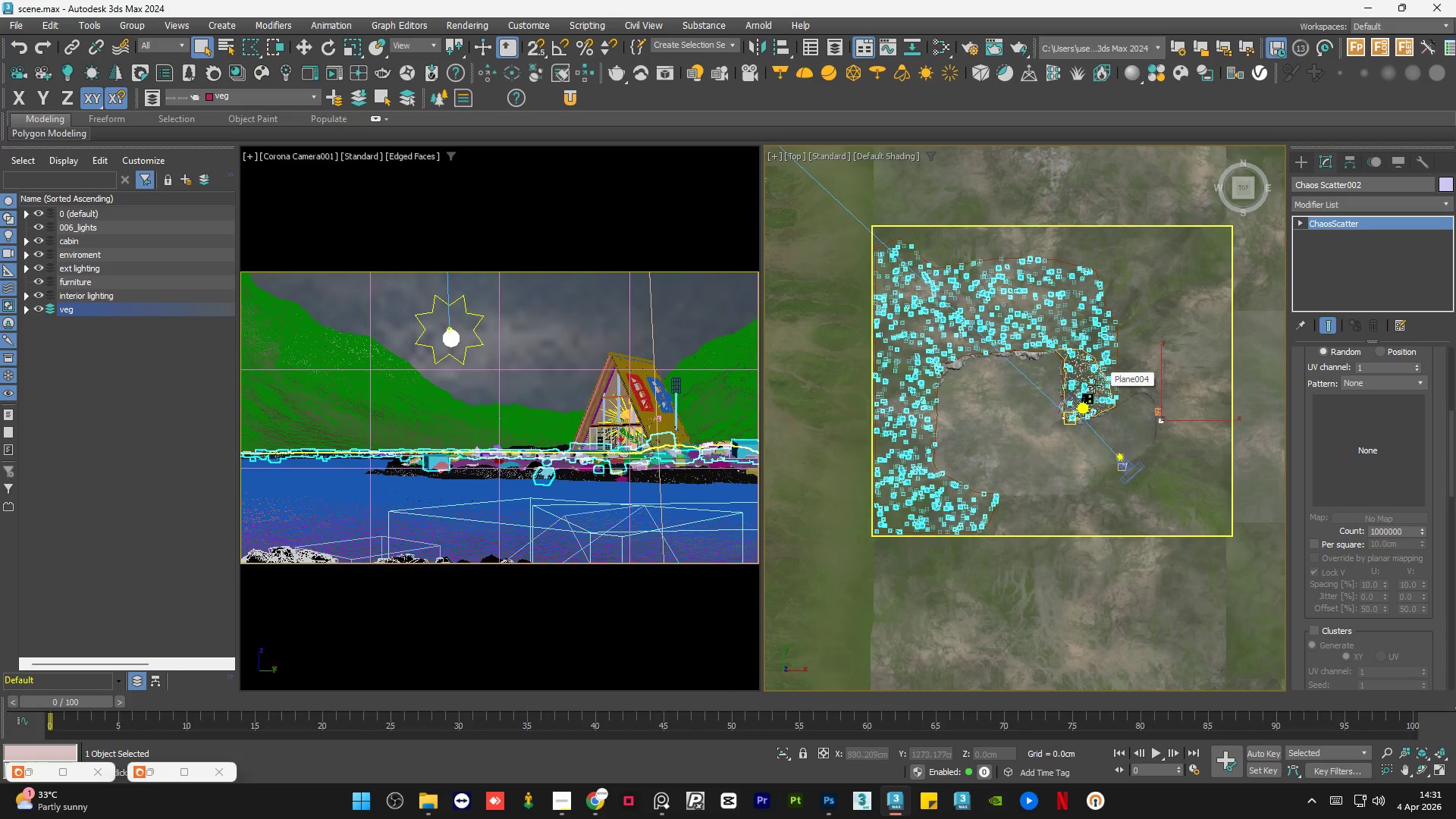 
scroll: coordinate [934, 305], scroll_direction: up, amount: 6.0
 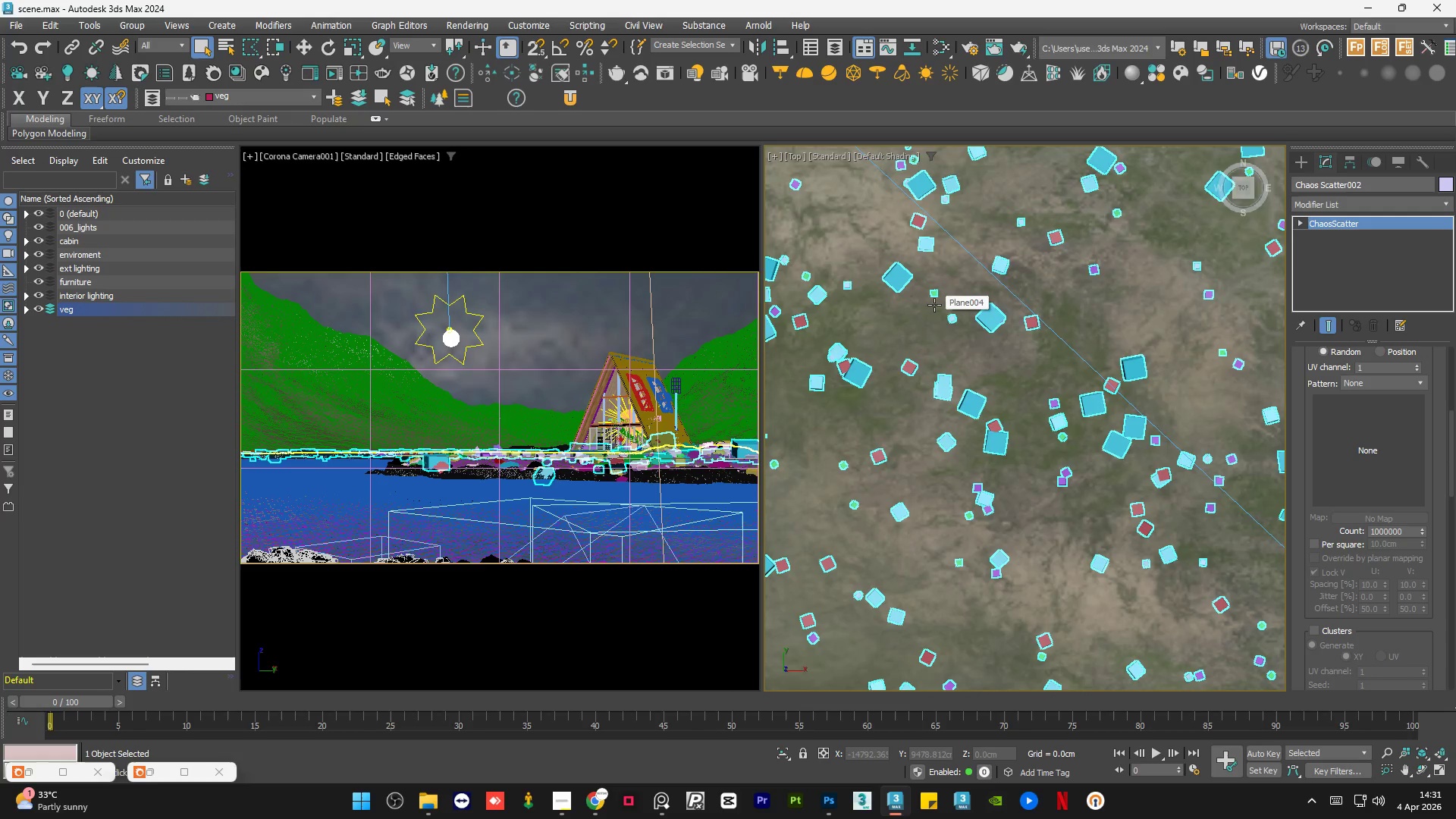 
scroll: coordinate [945, 320], scroll_direction: down, amount: 6.0
 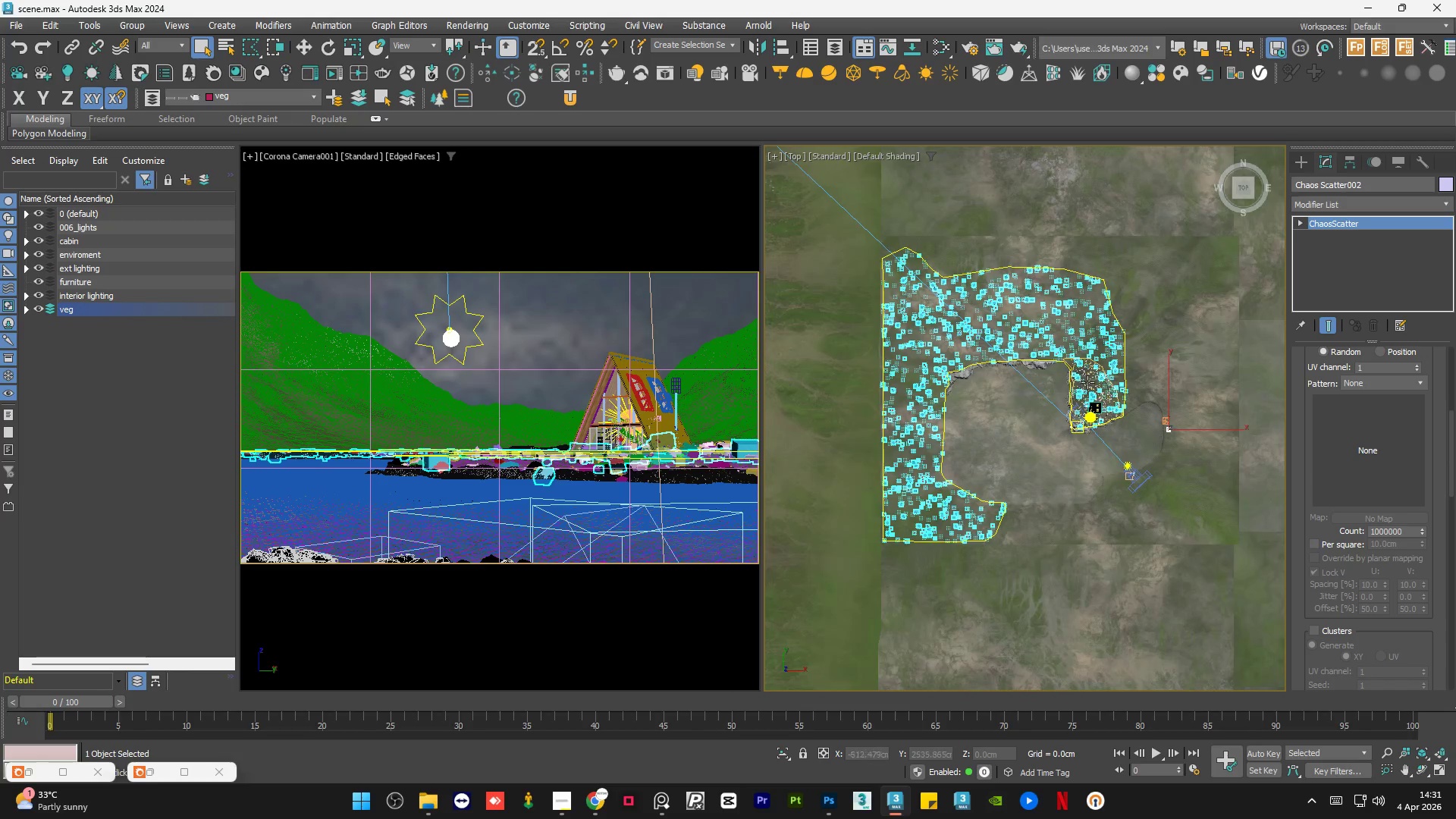 
scroll: coordinate [990, 464], scroll_direction: up, amount: 6.0
 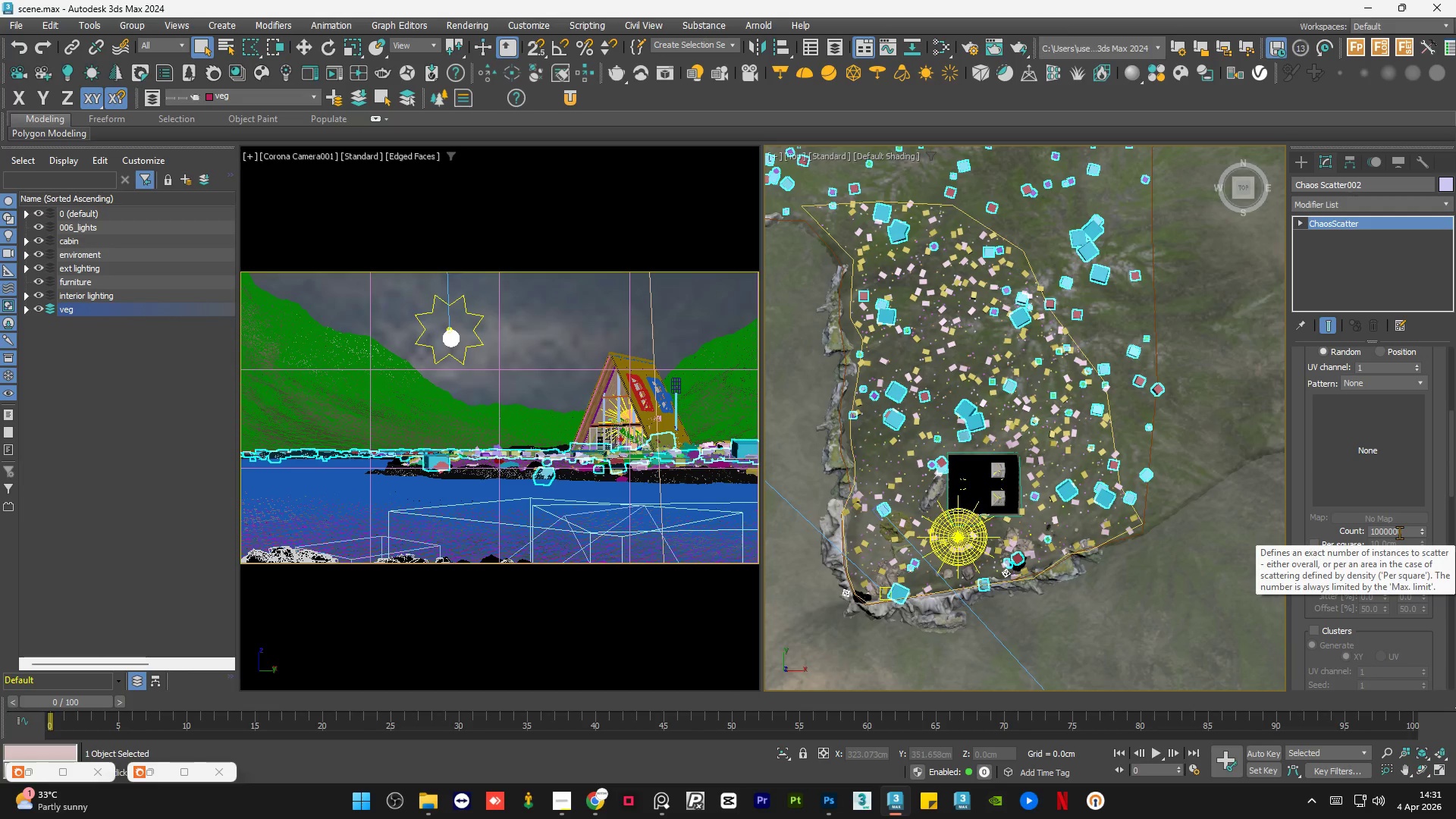 
left_click([1404, 532])
 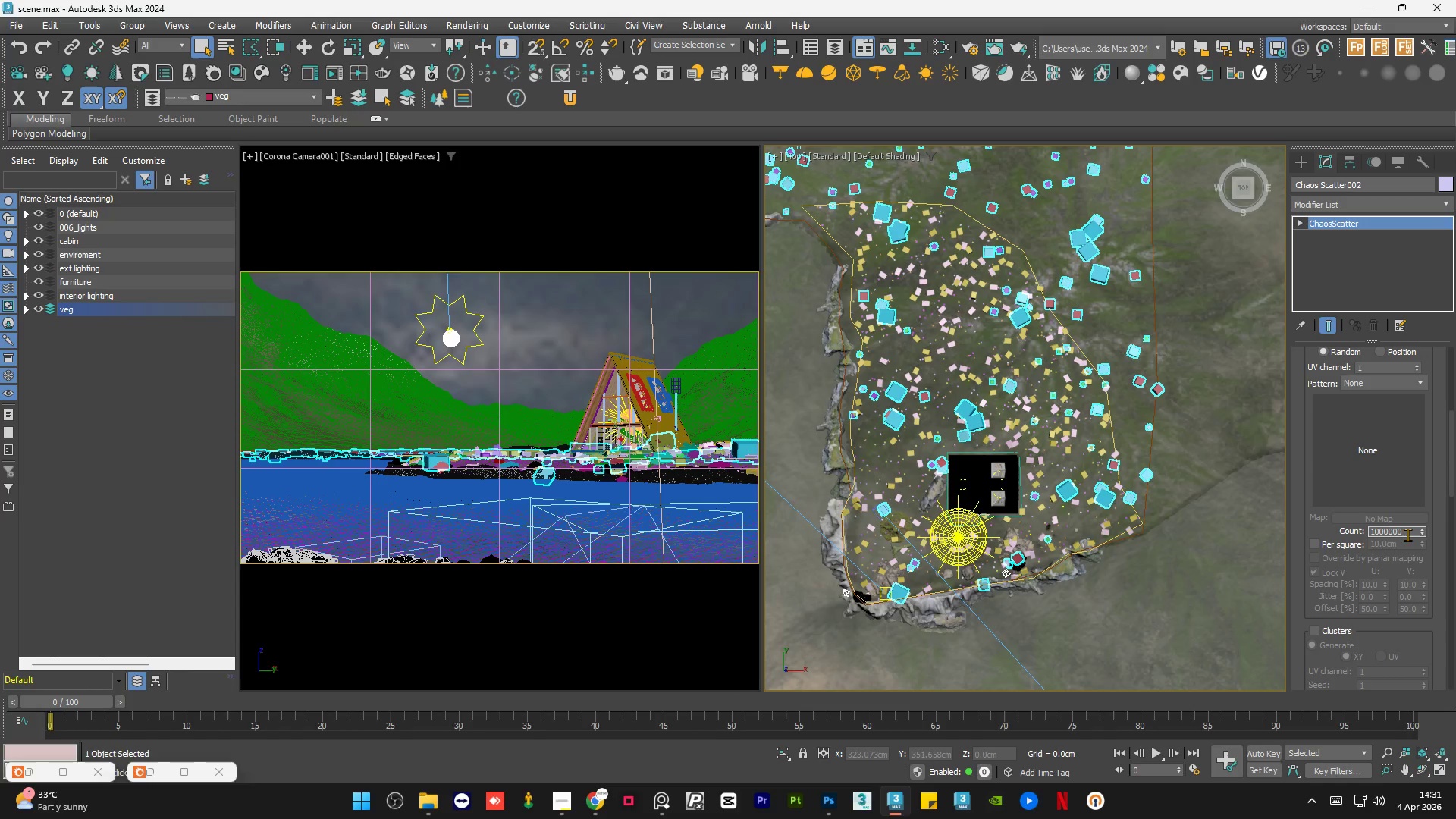 
key(Numpad0)
 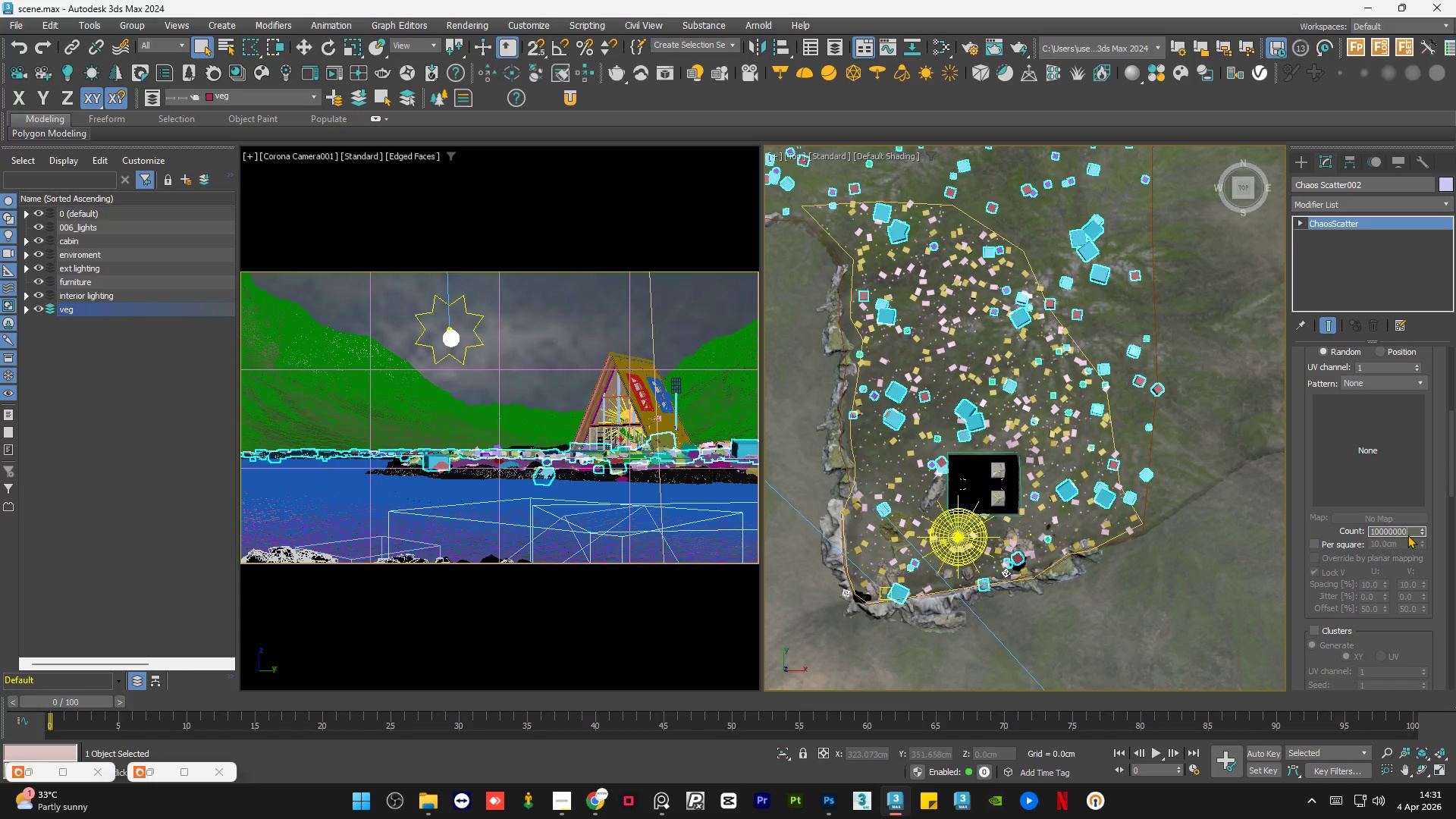 
key(Numpad0)
 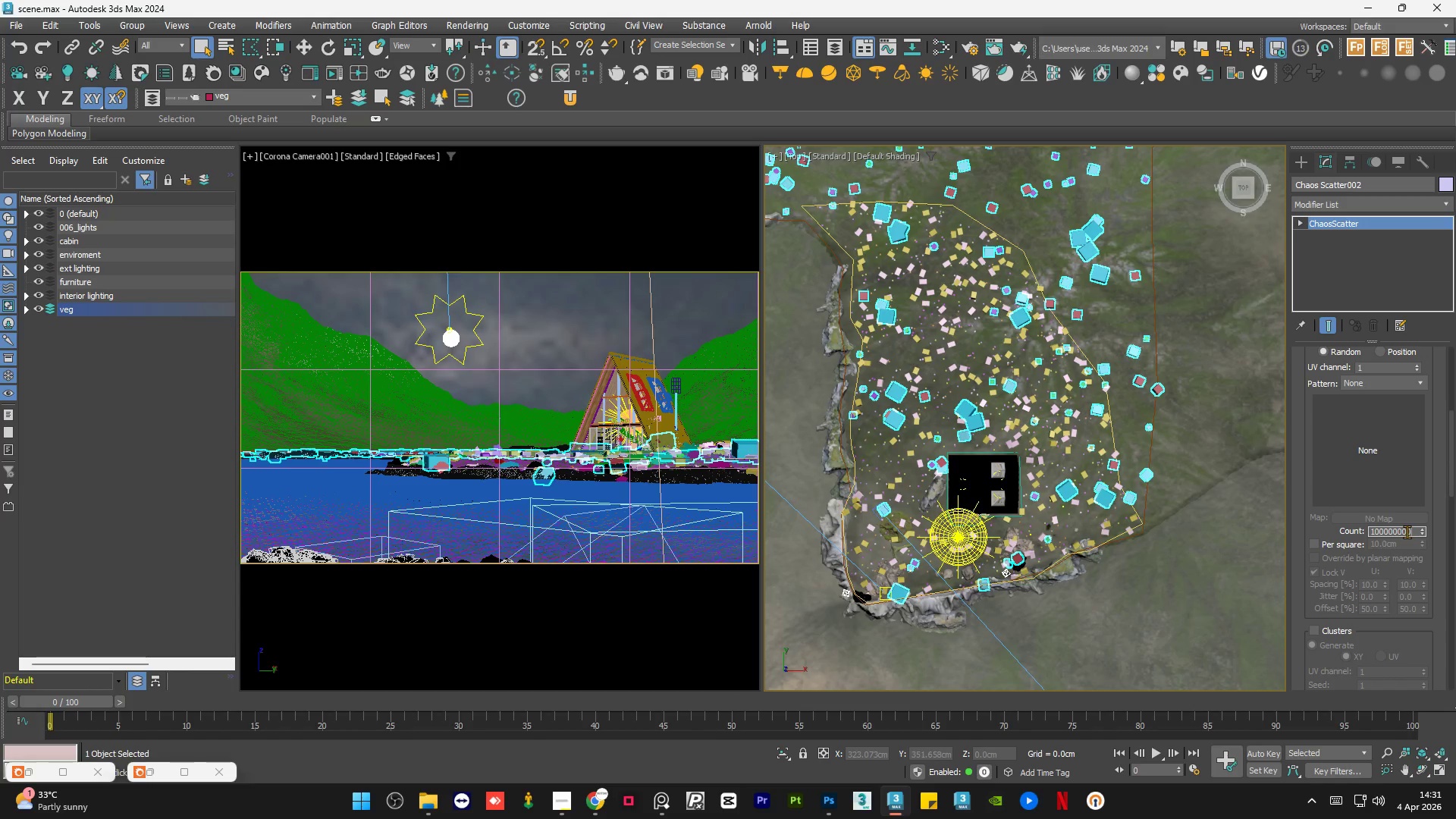 
key(NumpadEnter)
 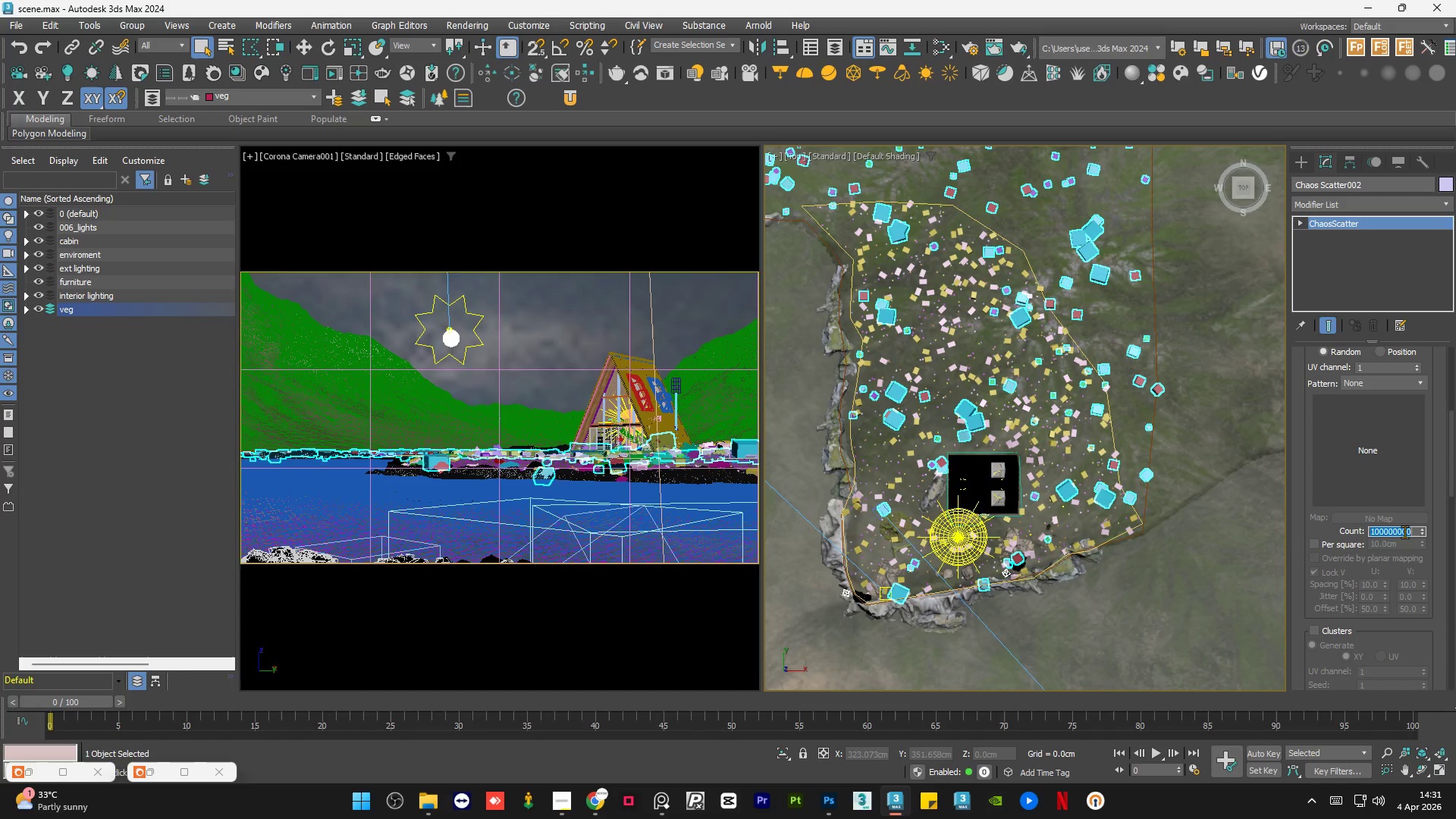 
mouse_move([1085, 439])
 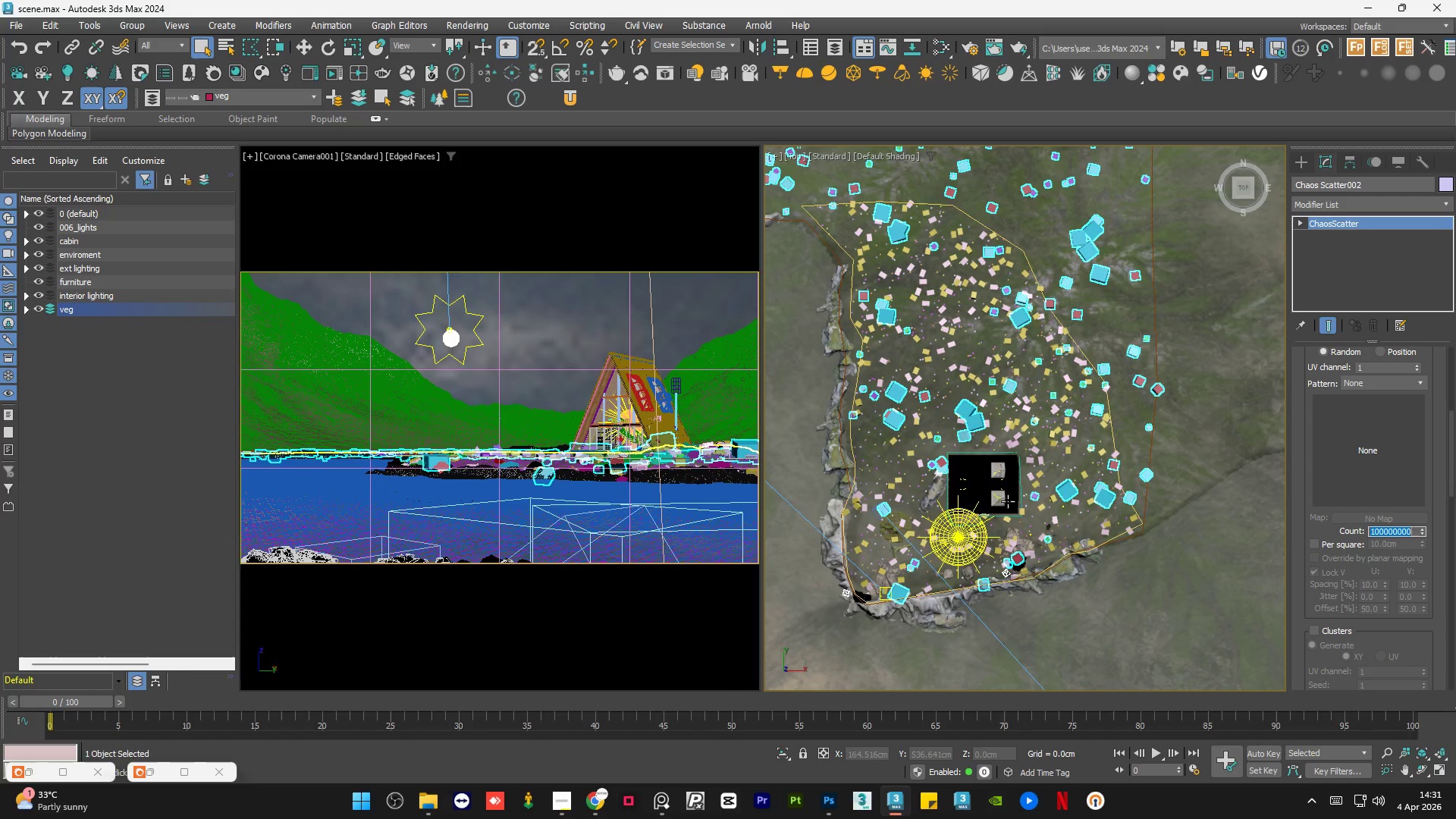 
scroll: coordinate [1012, 507], scroll_direction: up, amount: 3.0
 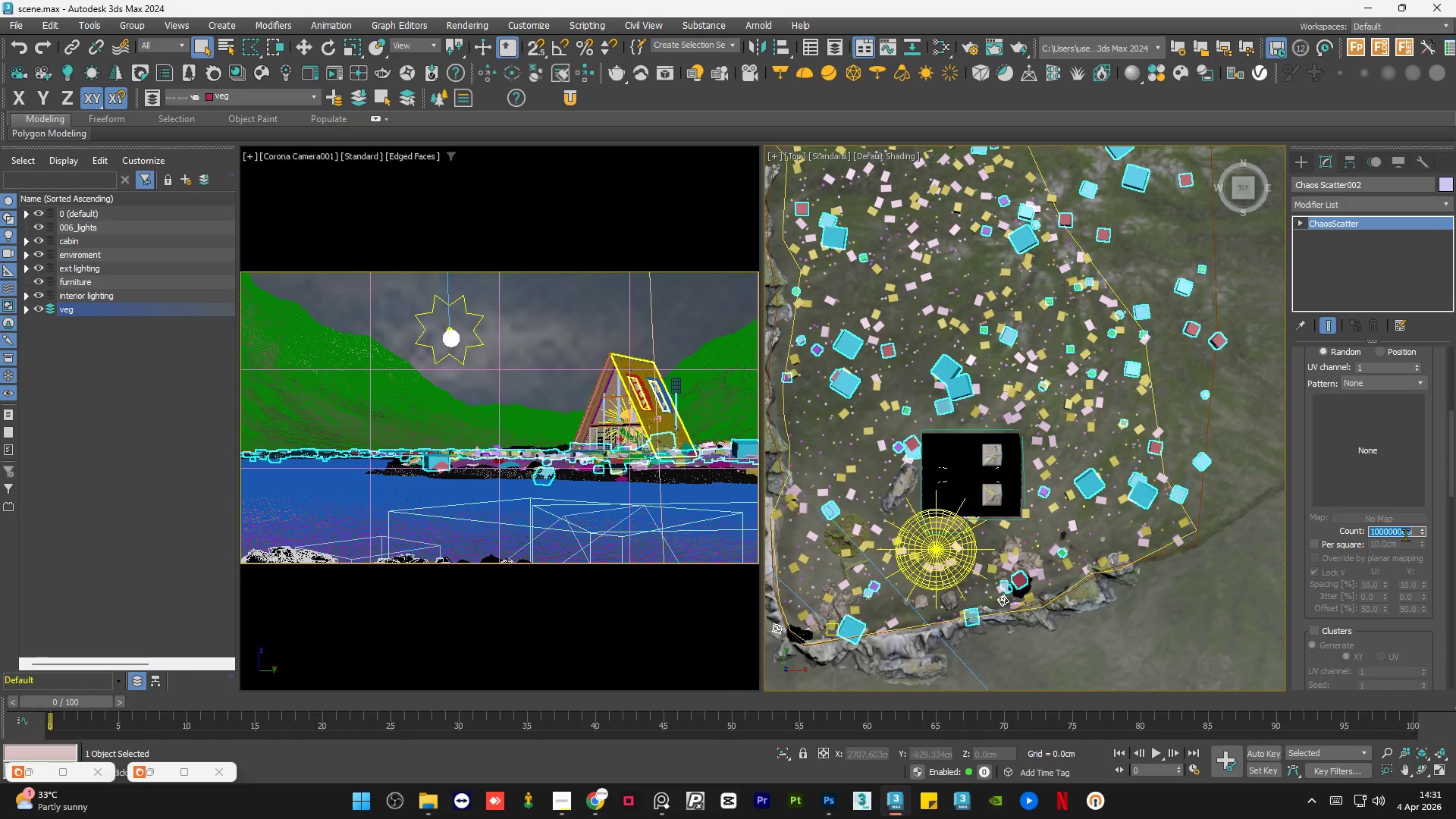 
left_click([1408, 531])
 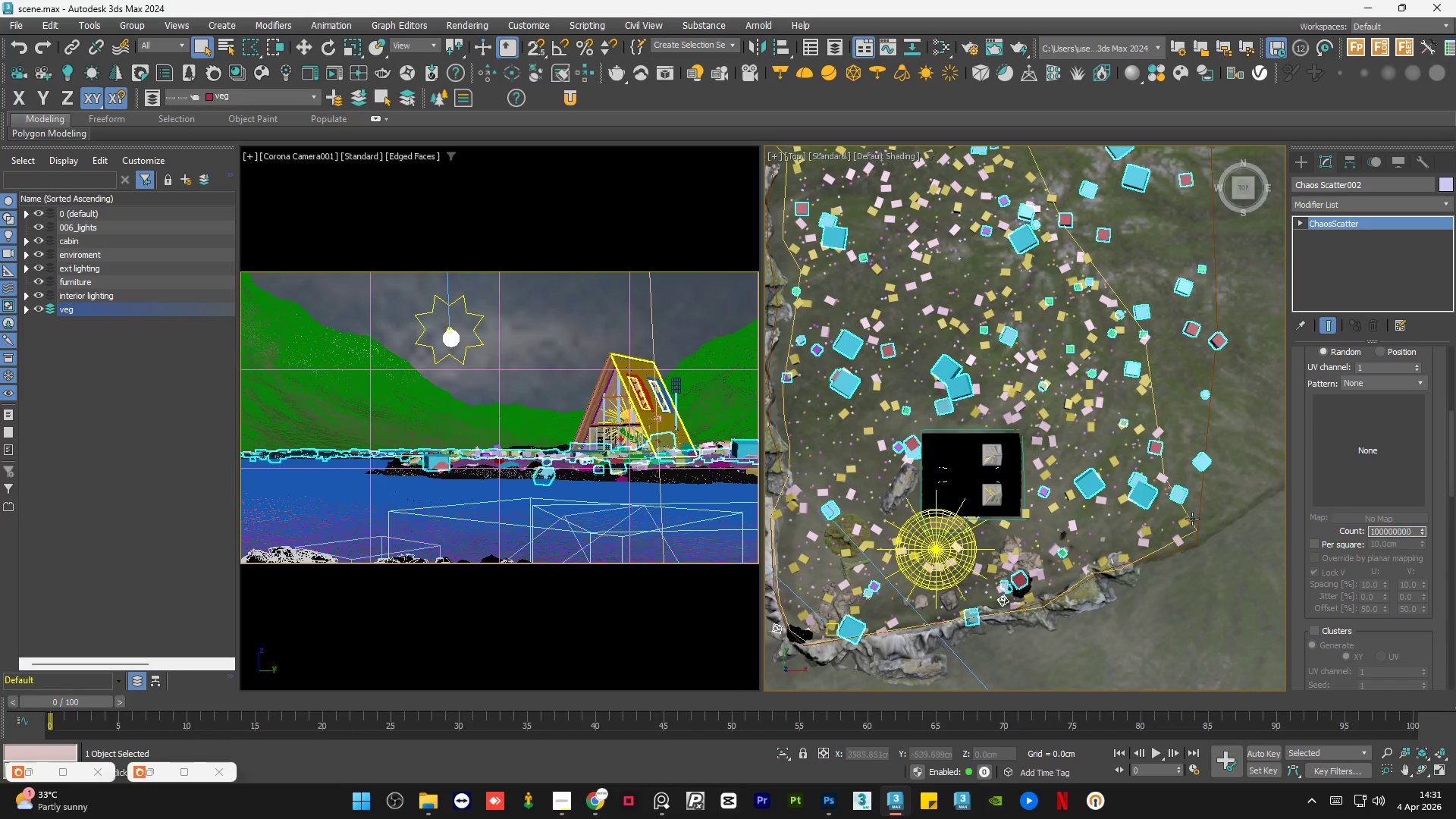 
scroll: coordinate [974, 526], scroll_direction: down, amount: 2.0
 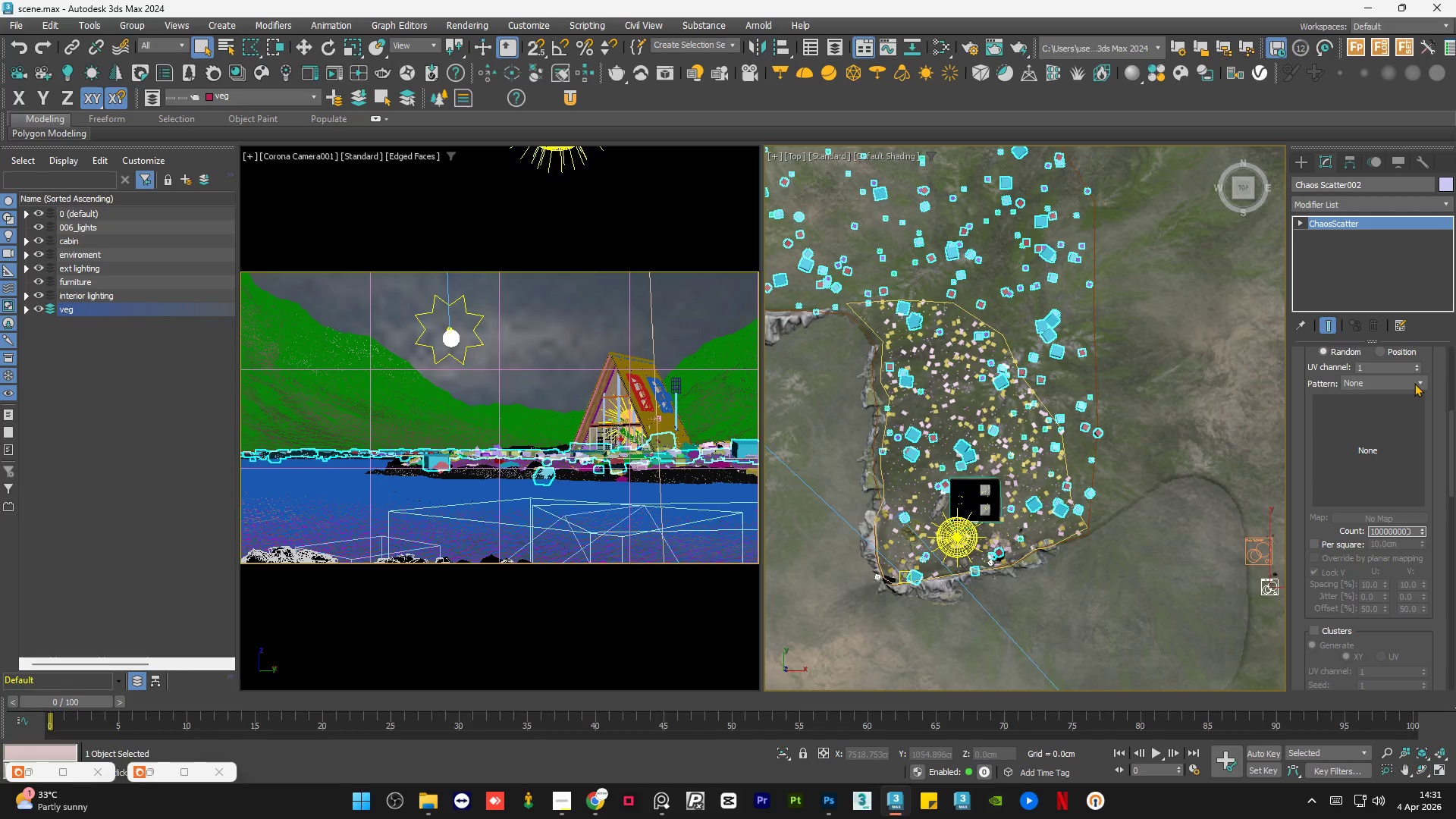 
left_click([1417, 381])
 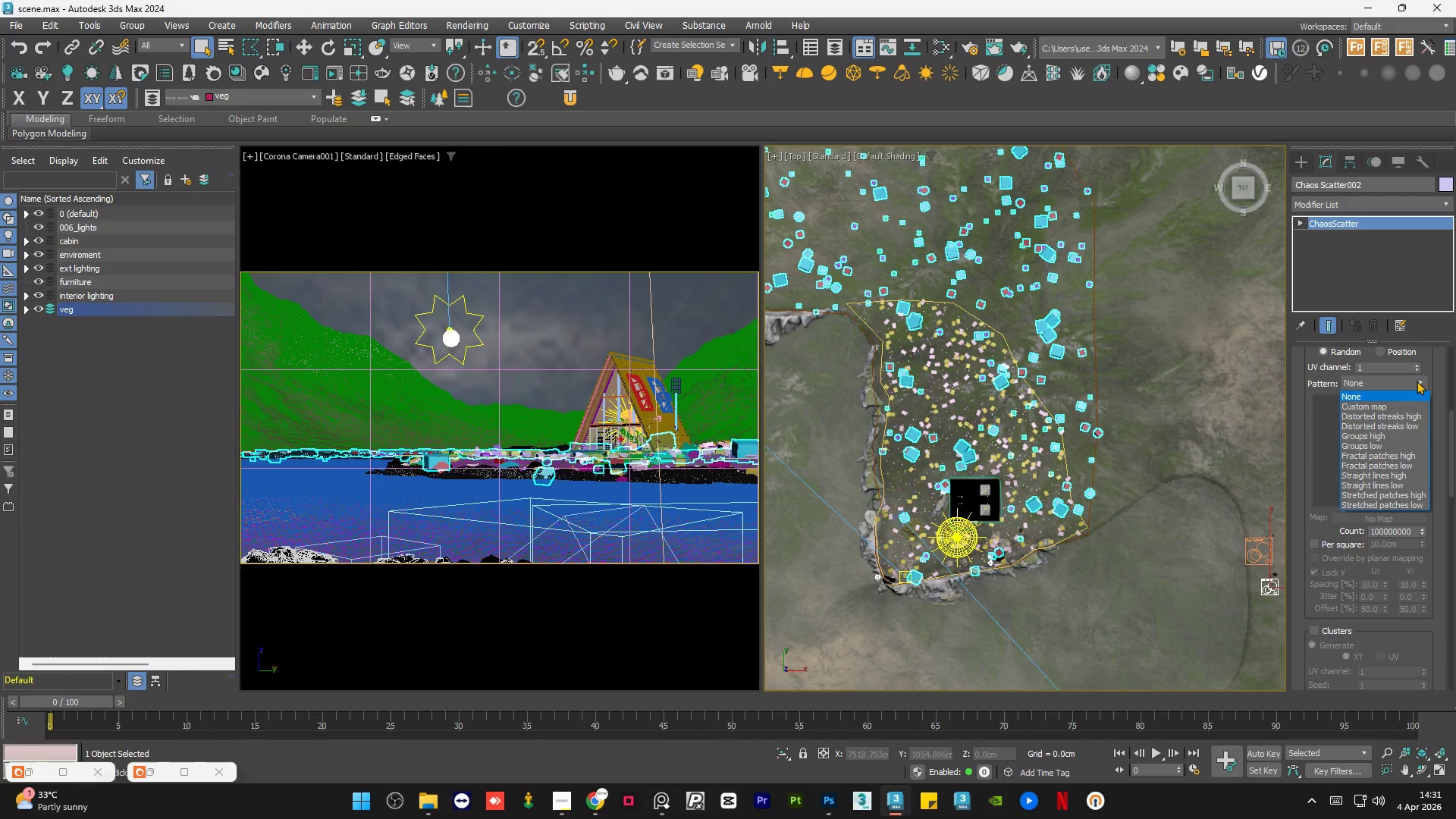 
left_click([1417, 381])
 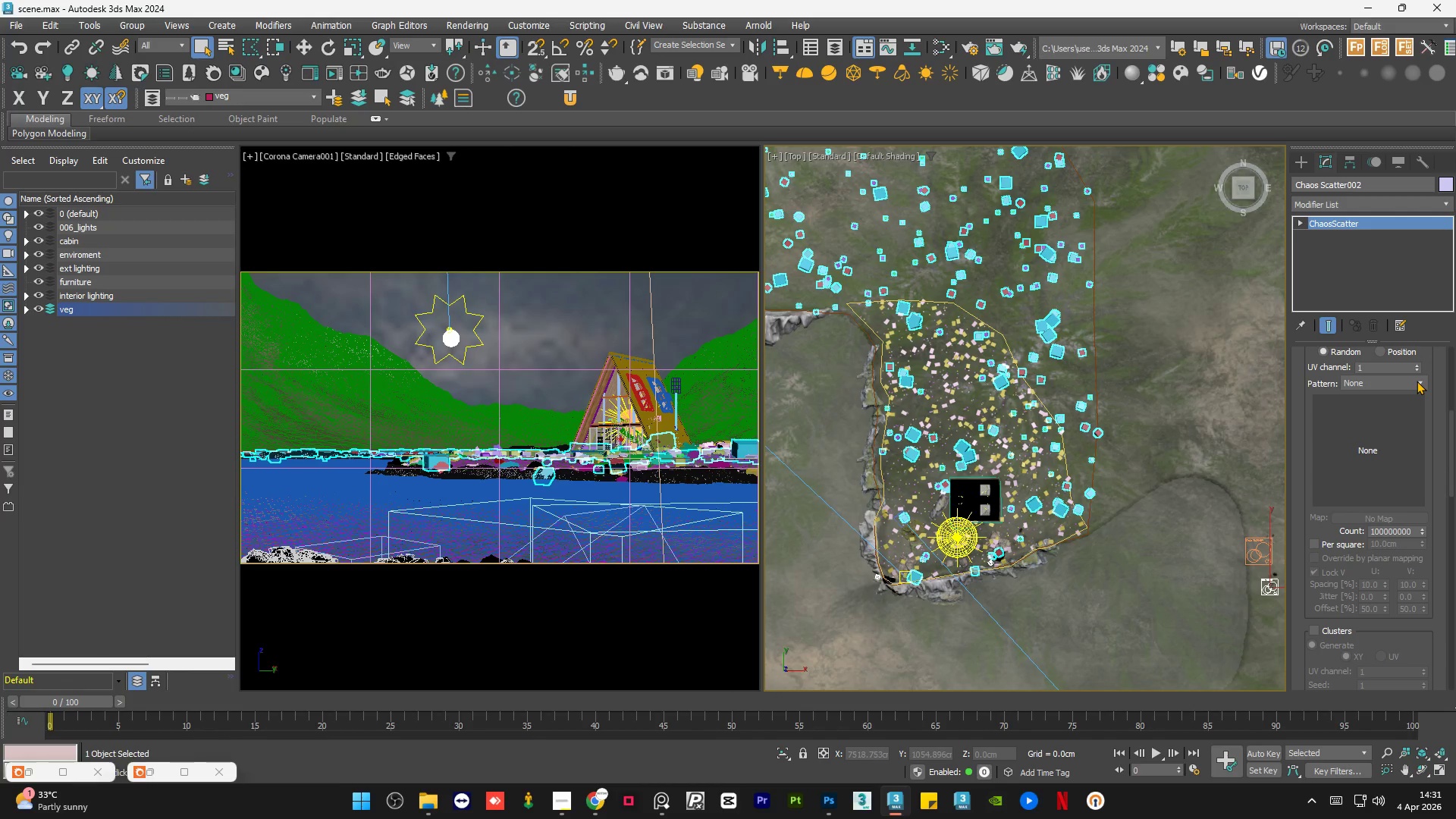 
left_click([1417, 381])
 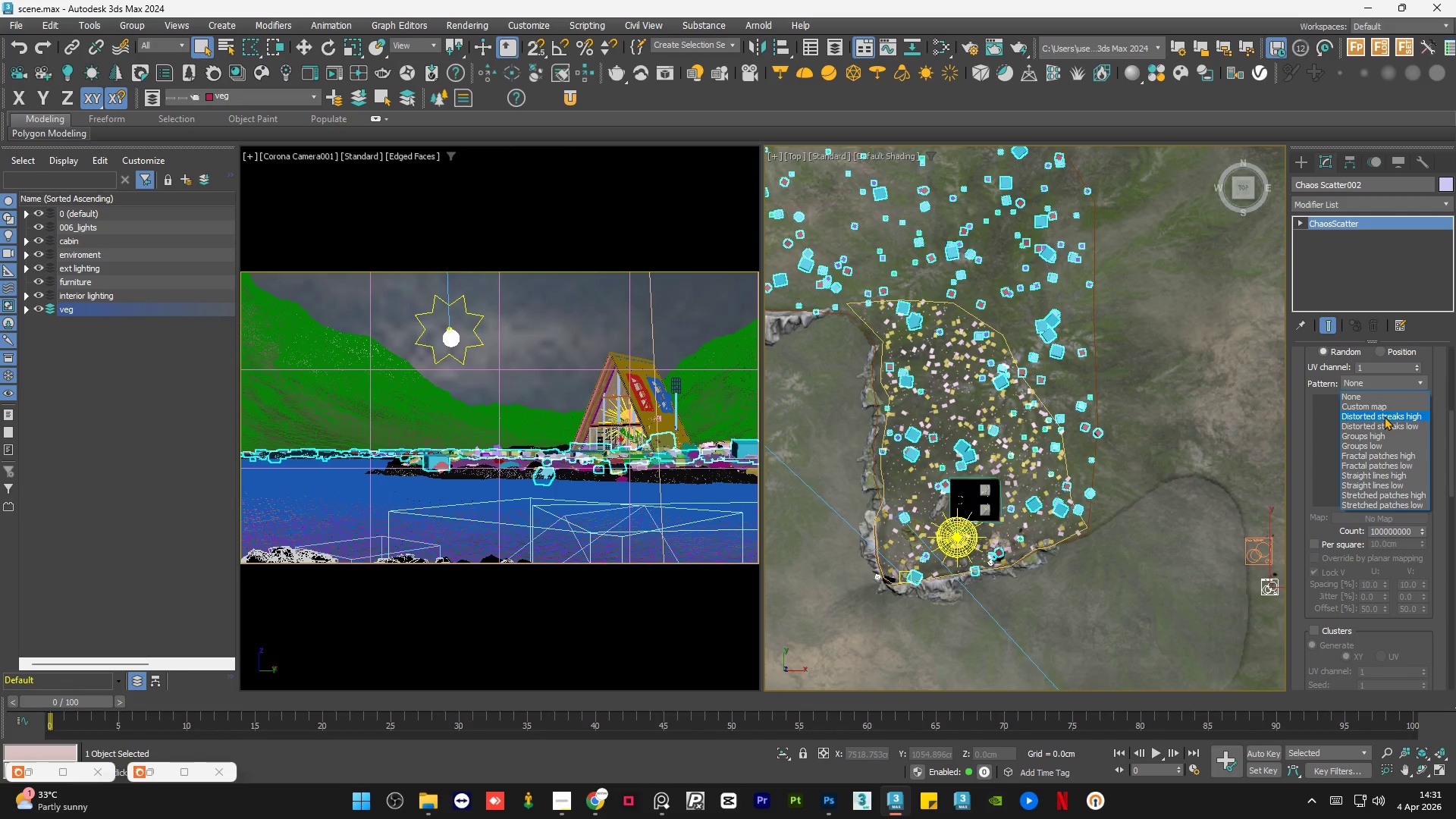 
left_click([1384, 416])
 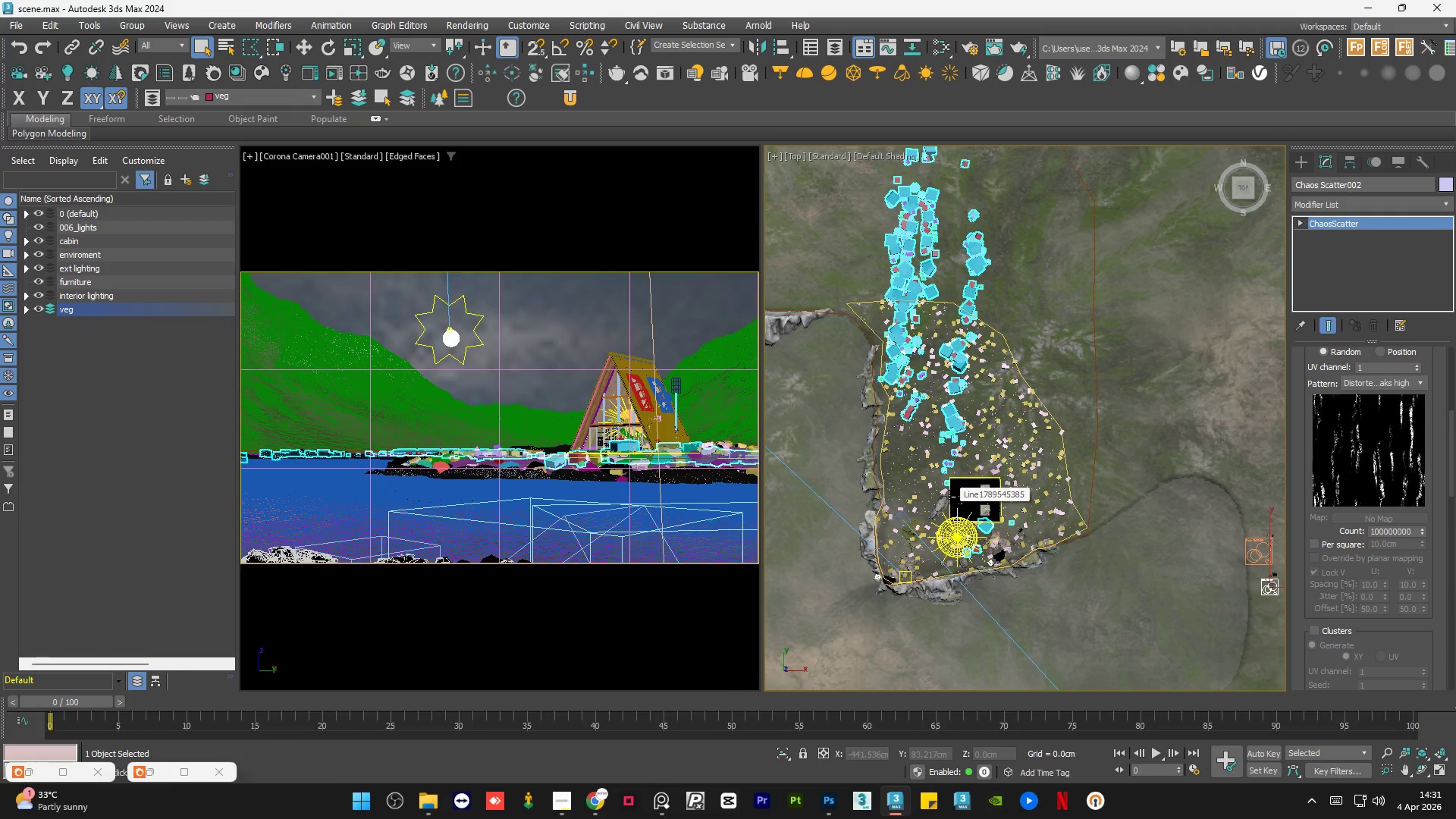 
scroll: coordinate [1083, 488], scroll_direction: down, amount: 5.0
 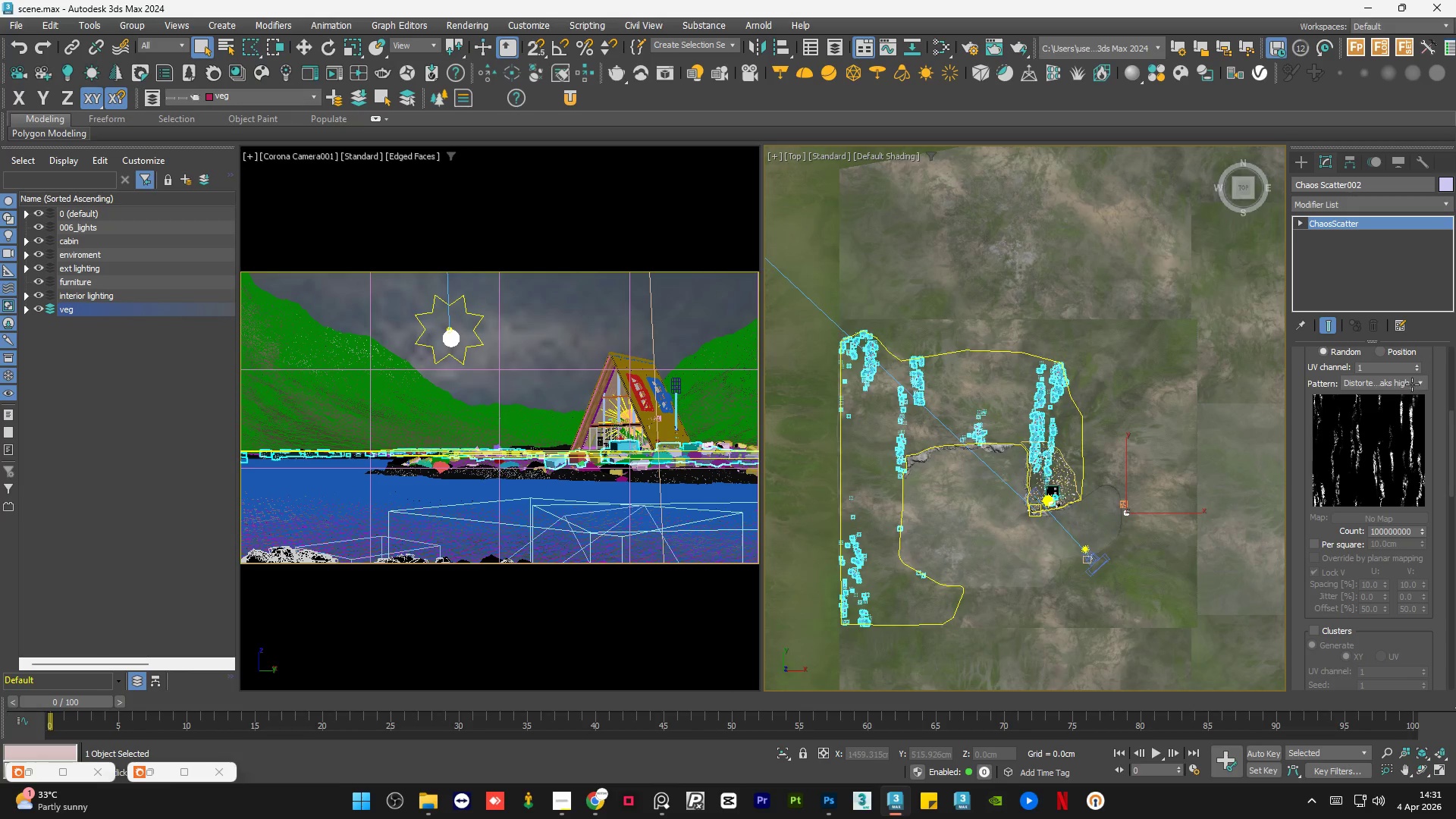 
left_click([1416, 383])
 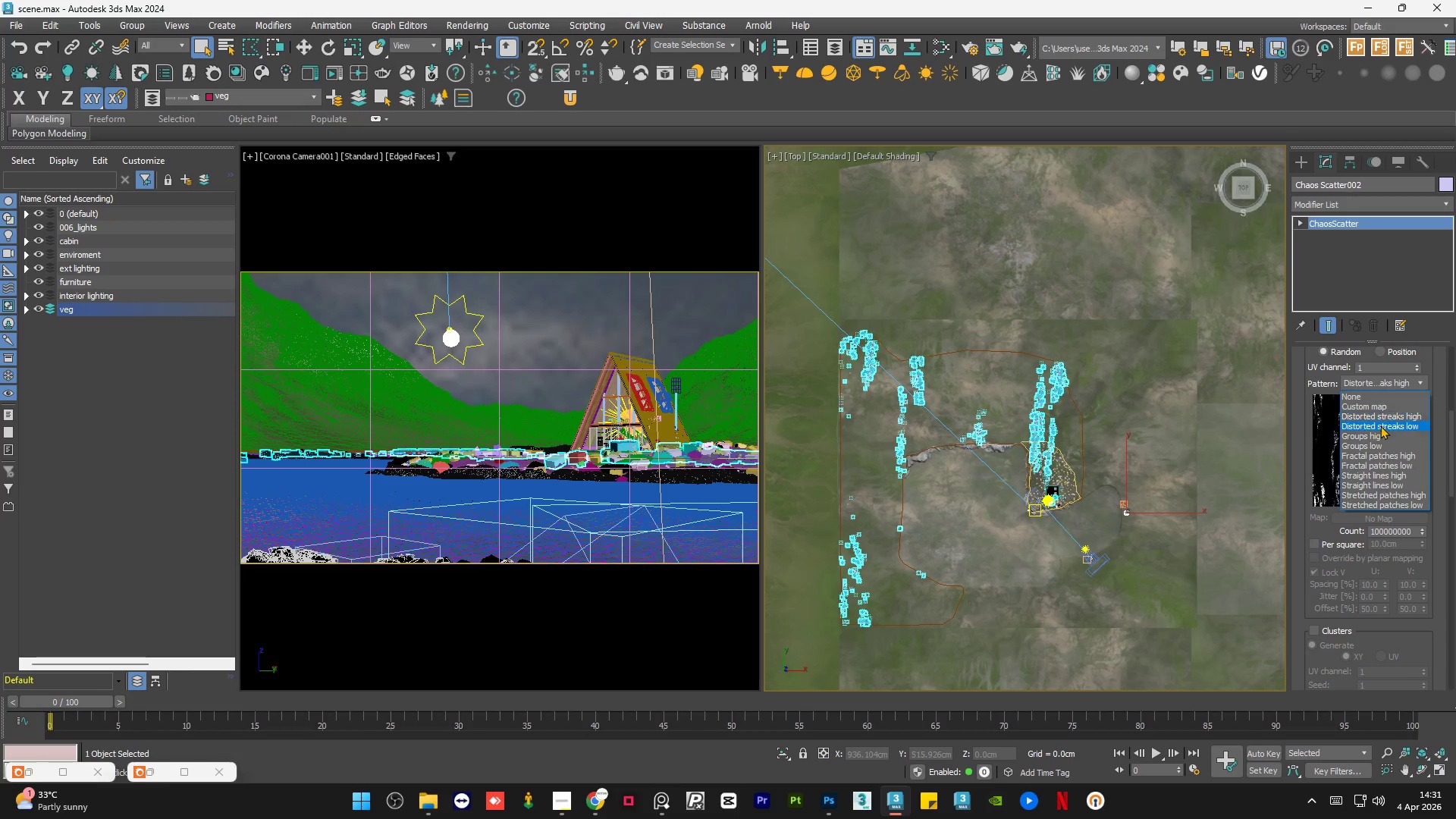 
left_click([1379, 426])
 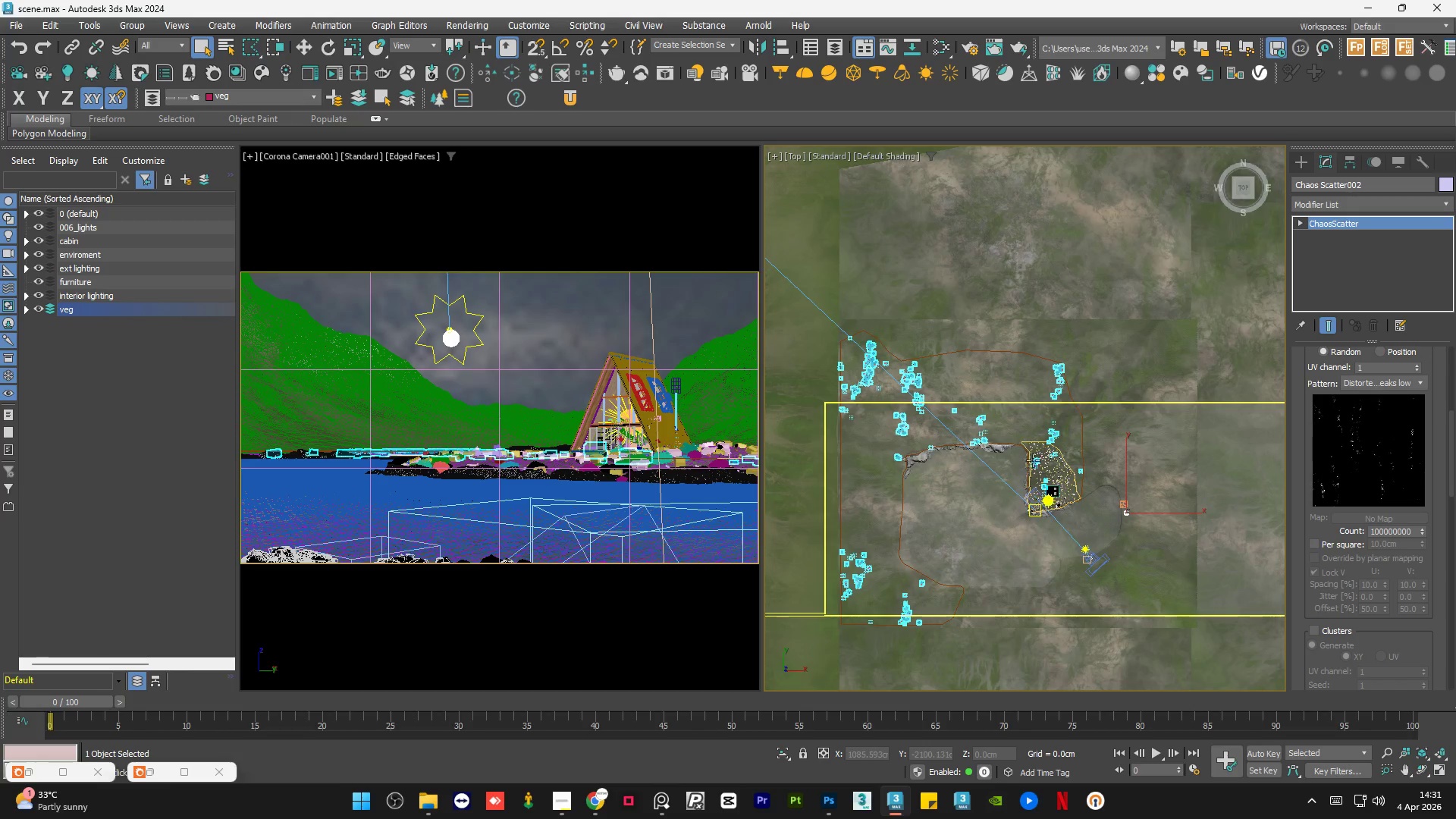 
scroll: coordinate [1376, 382], scroll_direction: down, amount: 1.0
 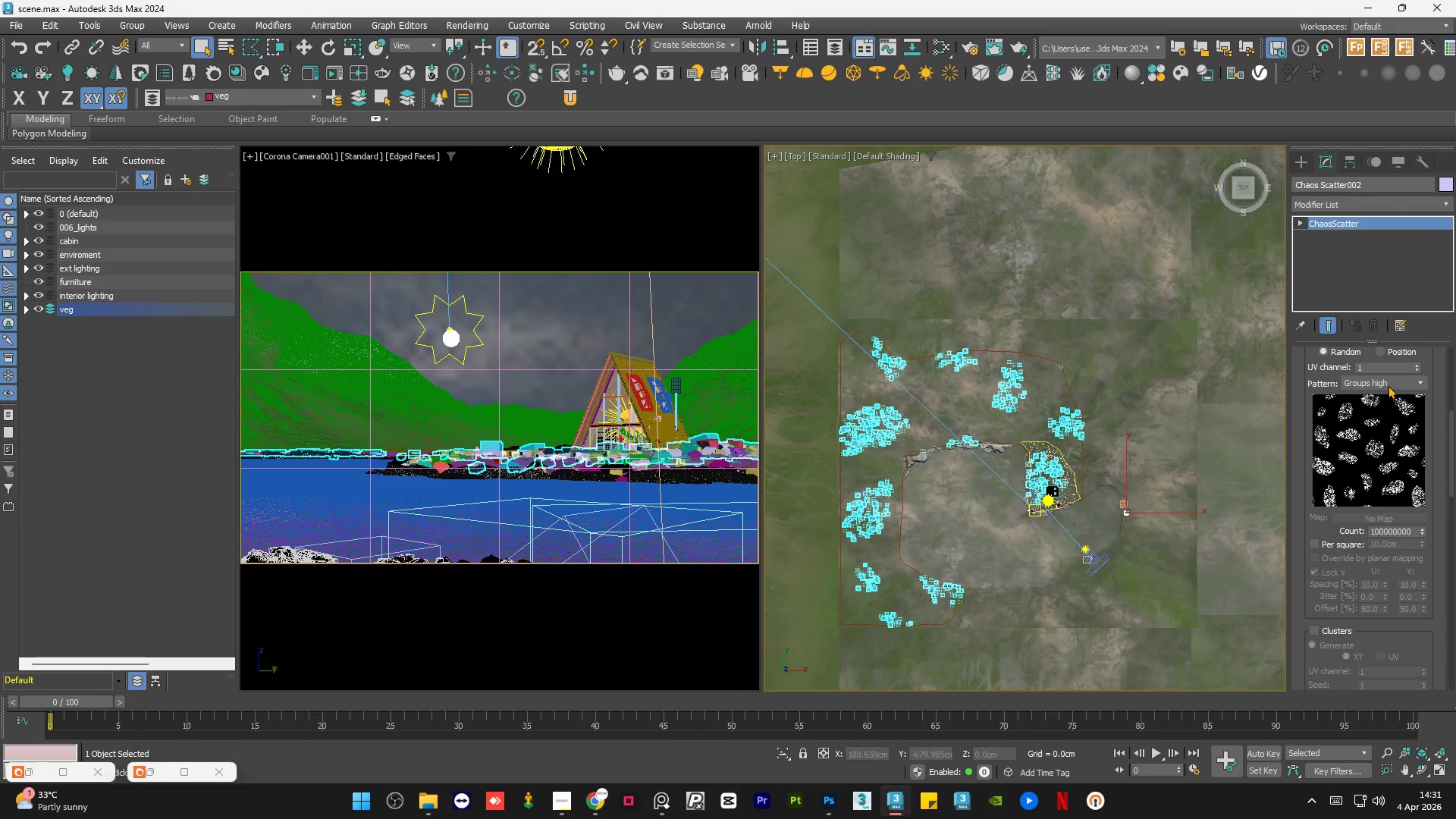 
wait(5.35)
 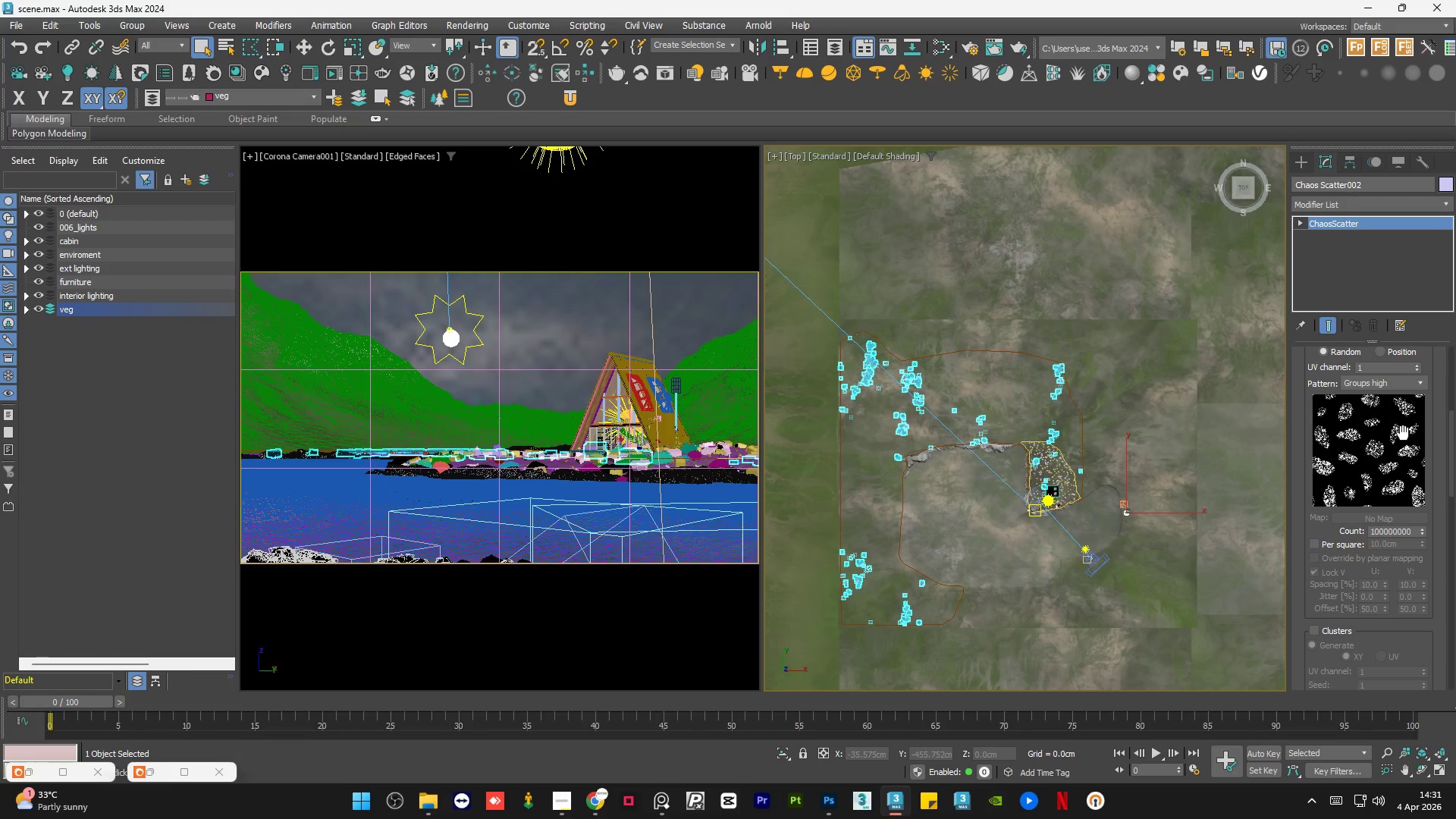 
scroll: coordinate [981, 557], scroll_direction: up, amount: 7.0
 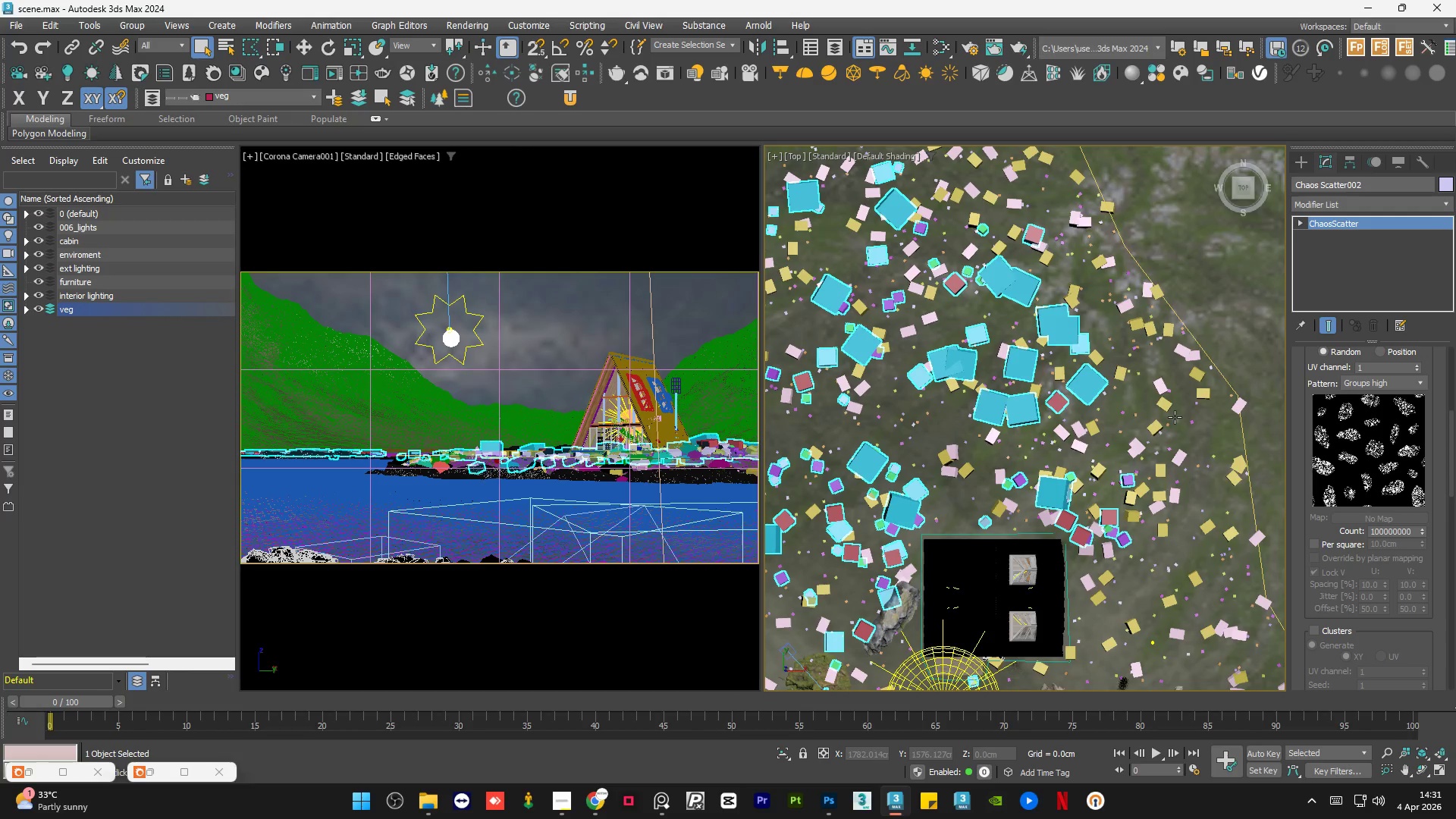 
scroll: coordinate [1385, 384], scroll_direction: down, amount: 7.0
 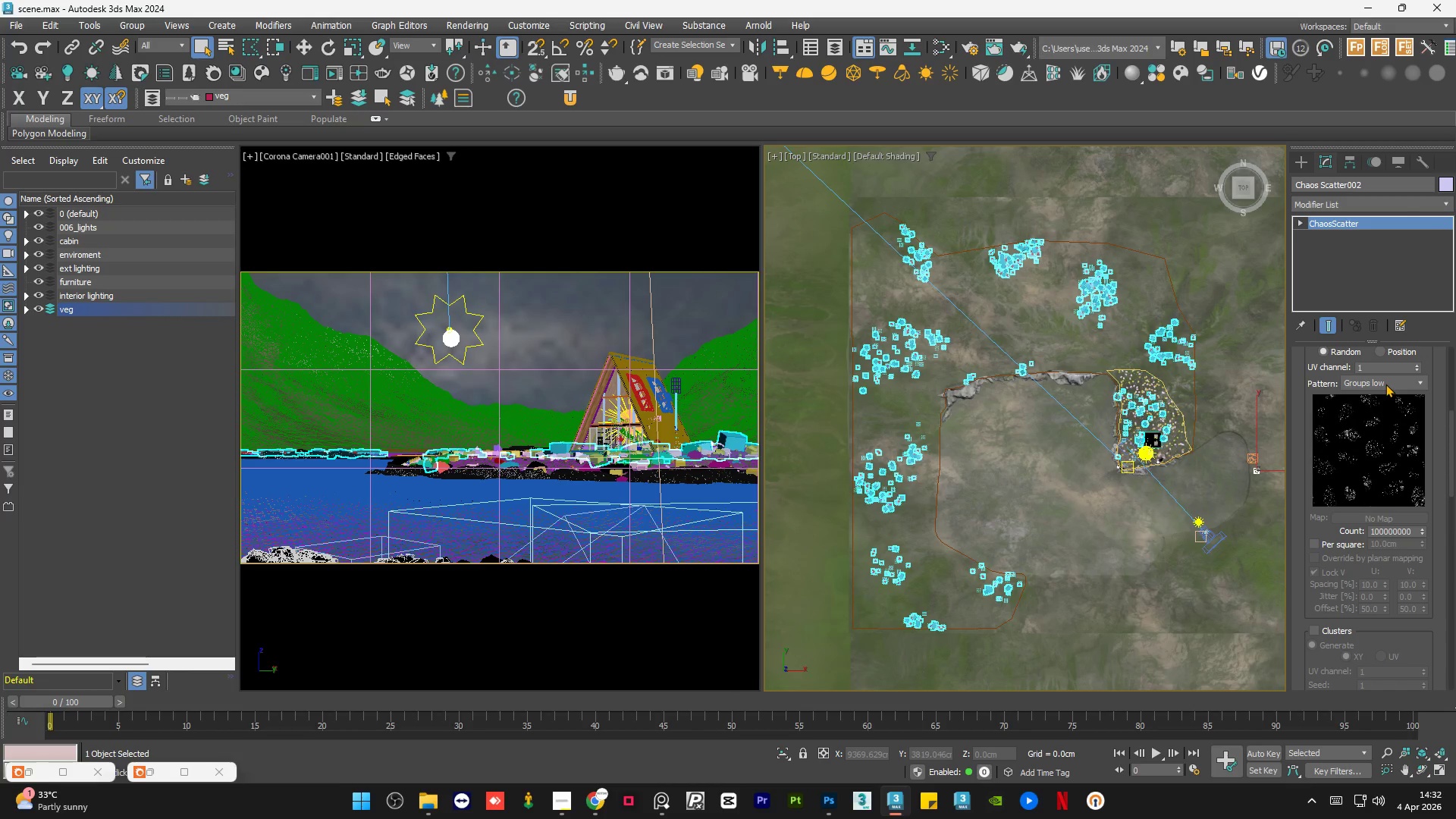 
wait(6.1)
 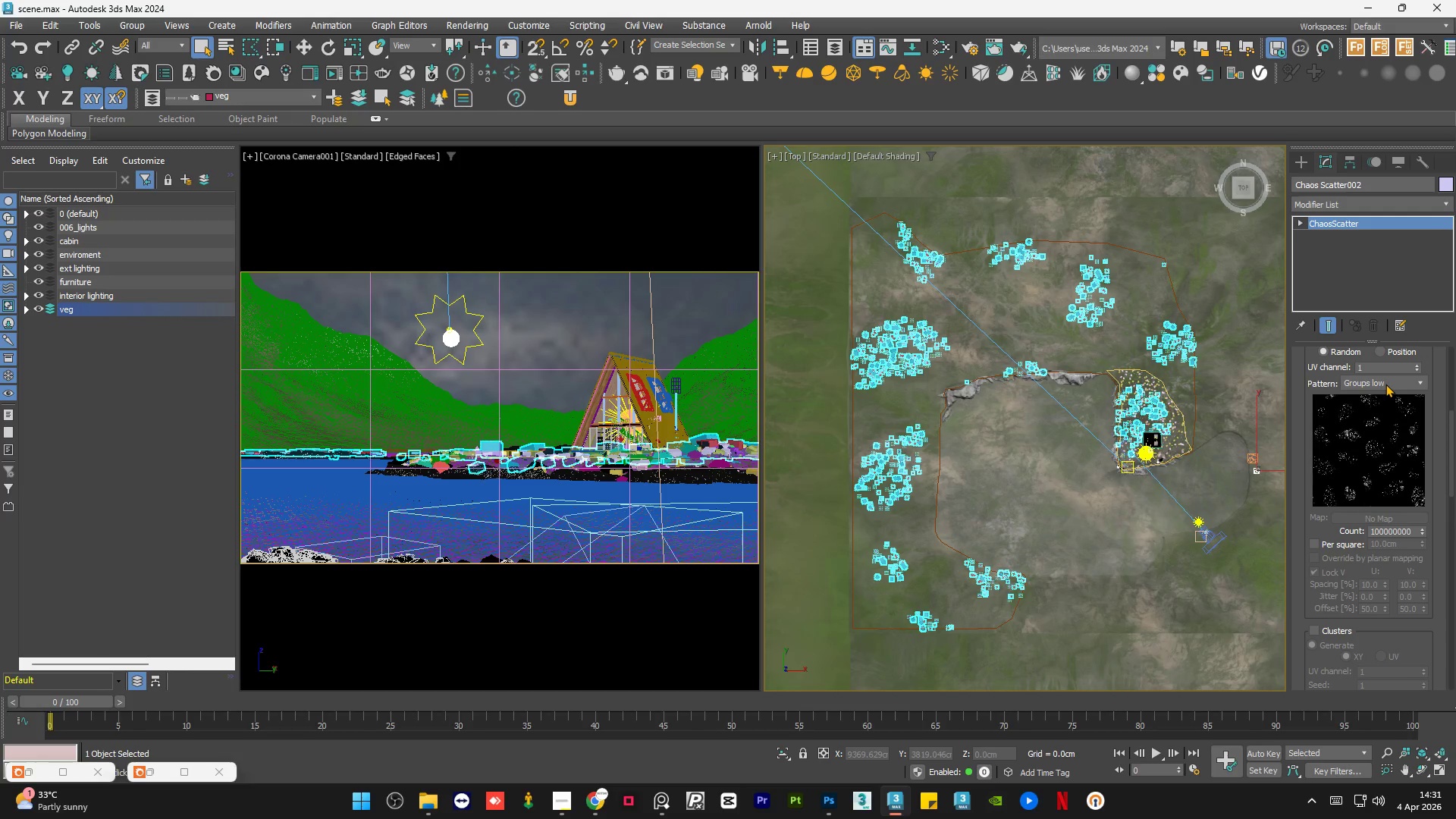 
scroll: coordinate [1385, 384], scroll_direction: down, amount: 1.0
 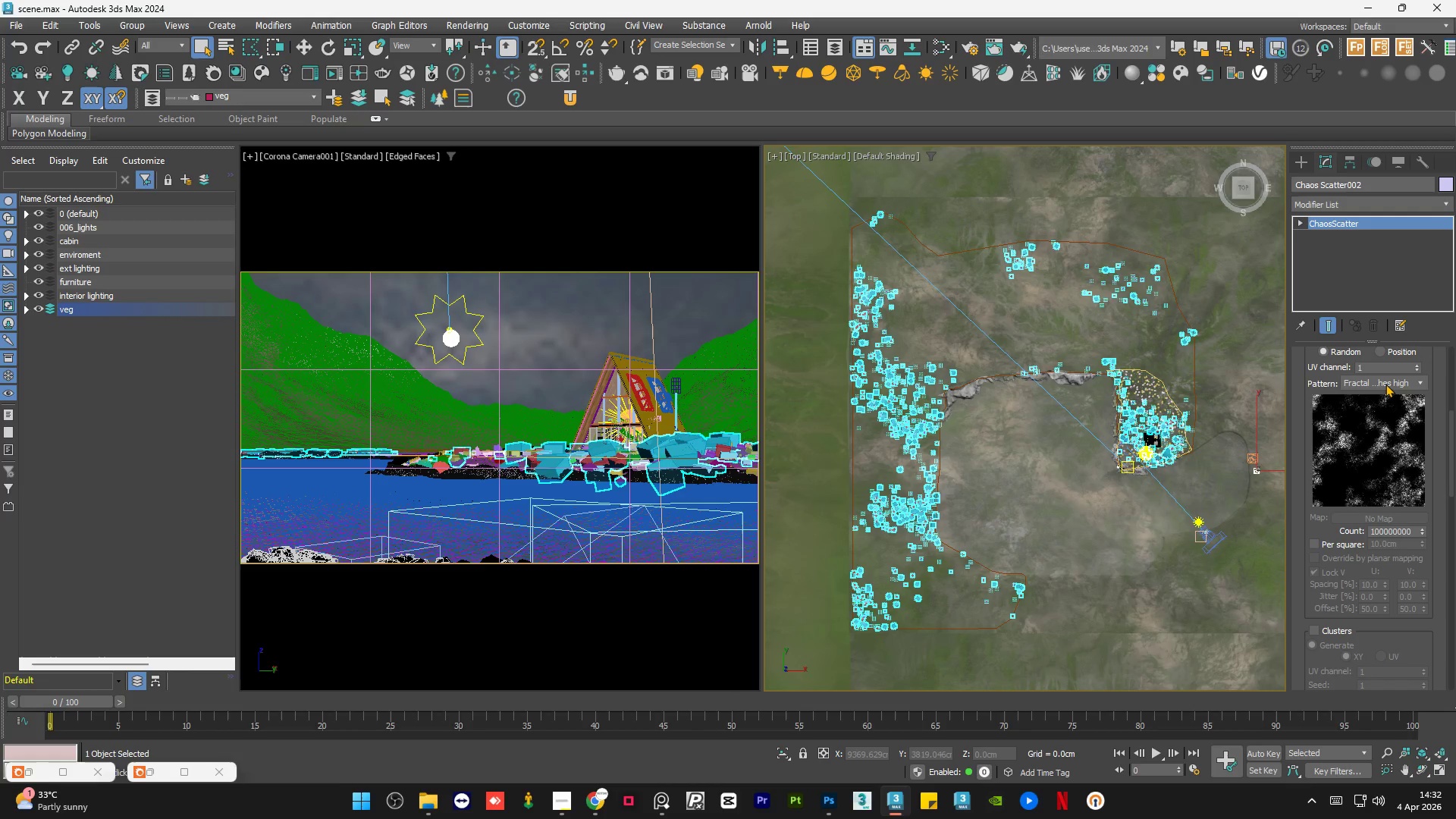 
scroll: coordinate [1074, 564], scroll_direction: up, amount: 7.0
 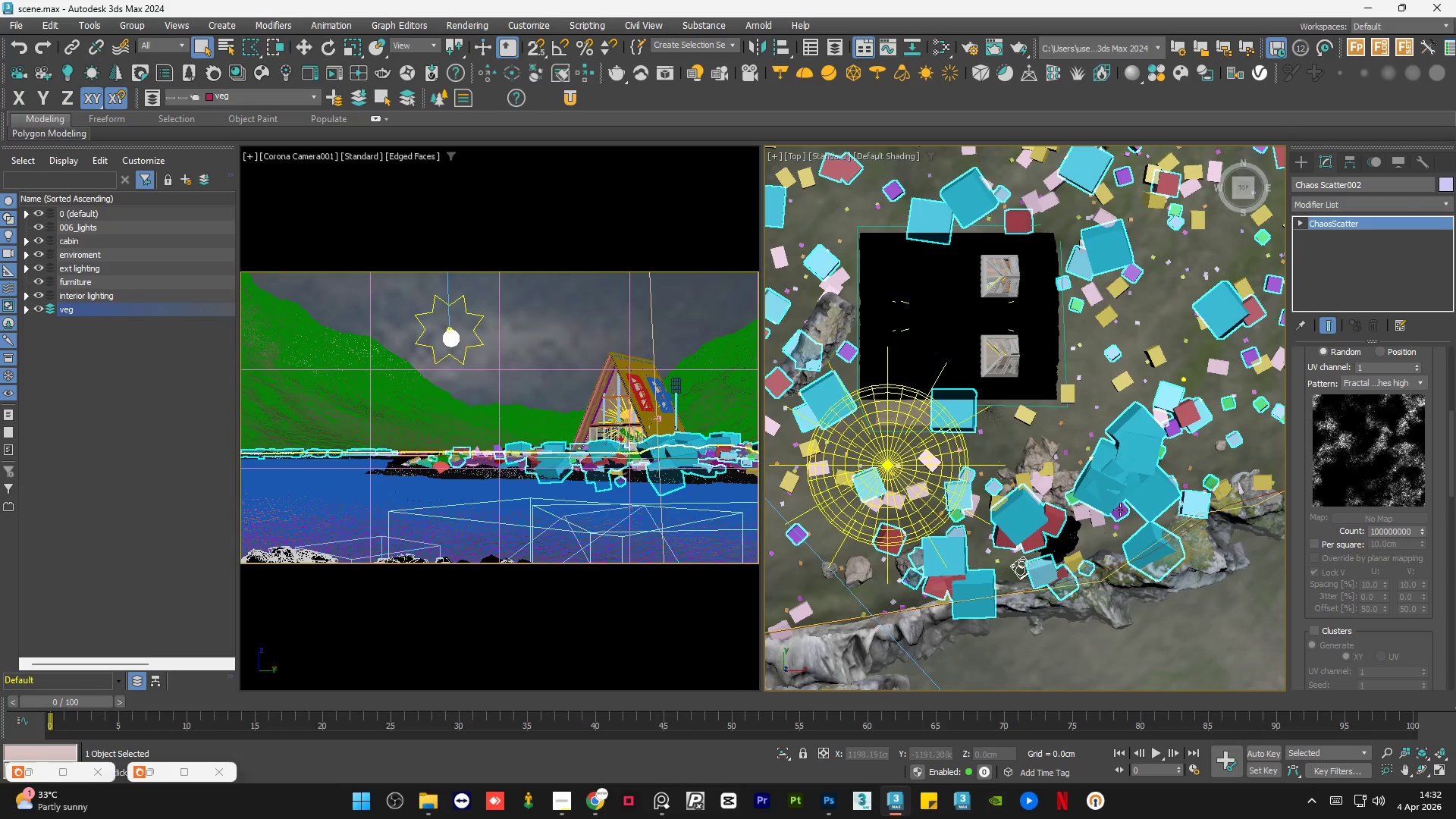 
scroll: coordinate [1119, 510], scroll_direction: down, amount: 6.0
 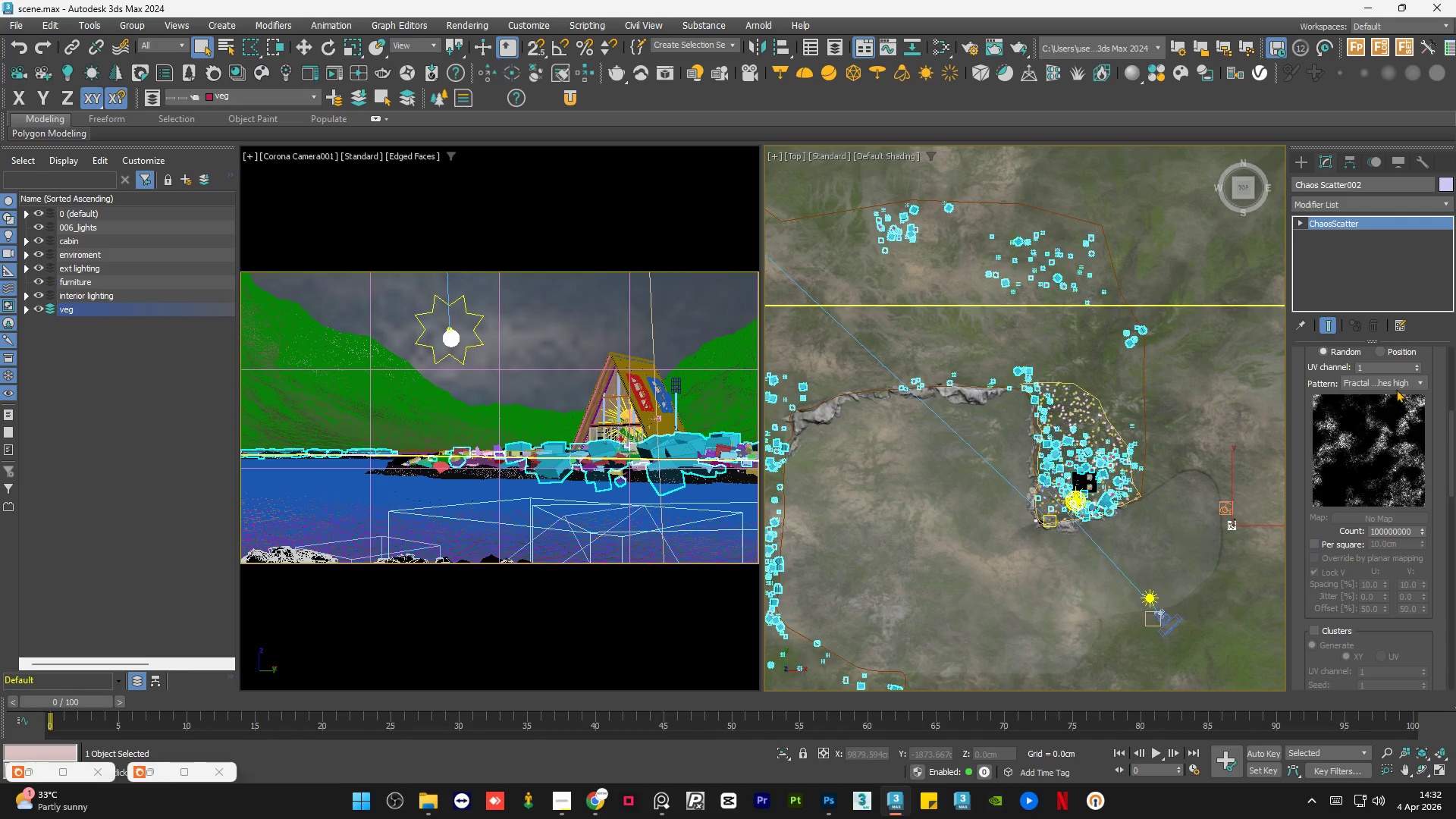 
left_click([1403, 381])
 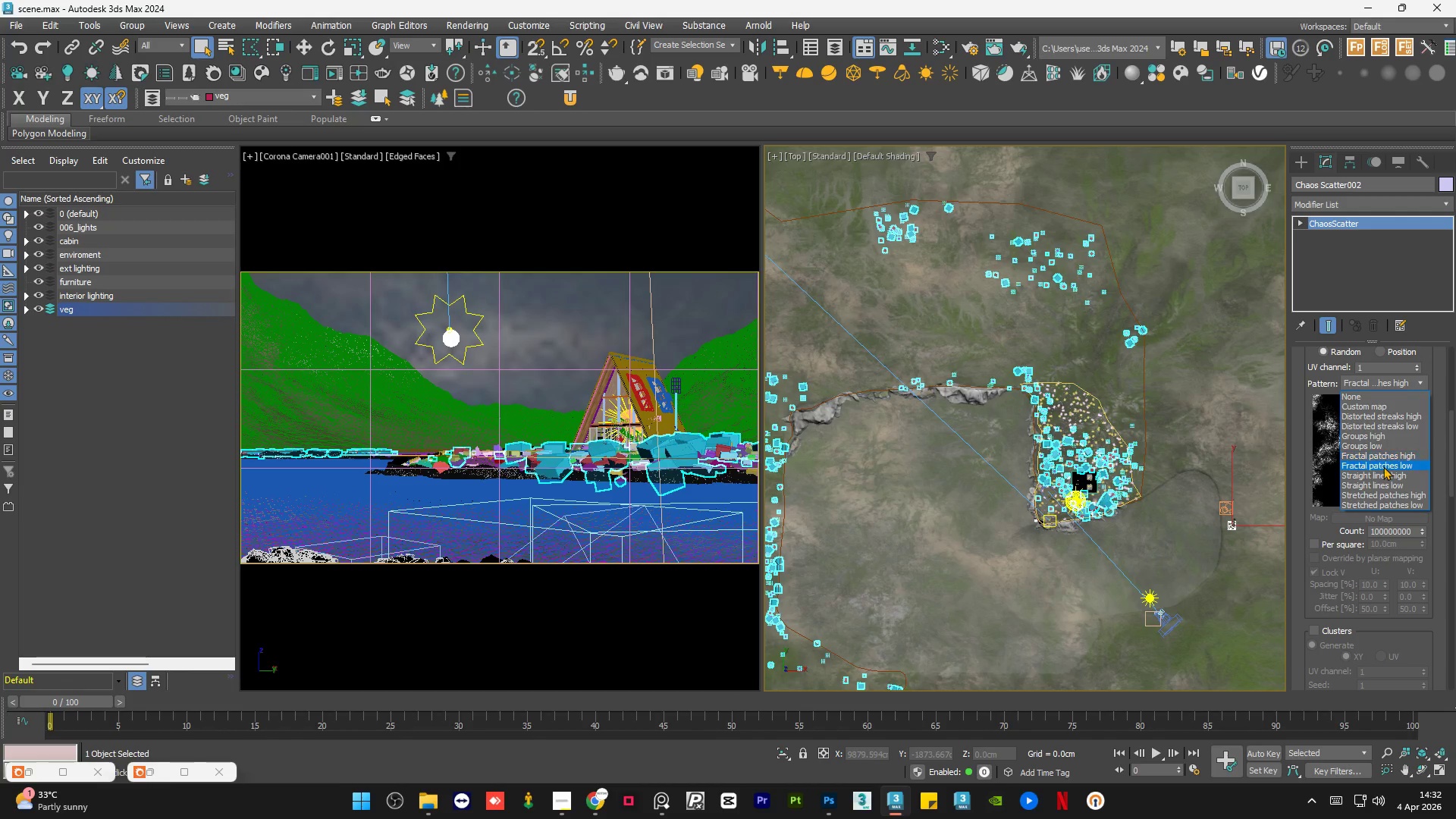 
left_click([1383, 466])
 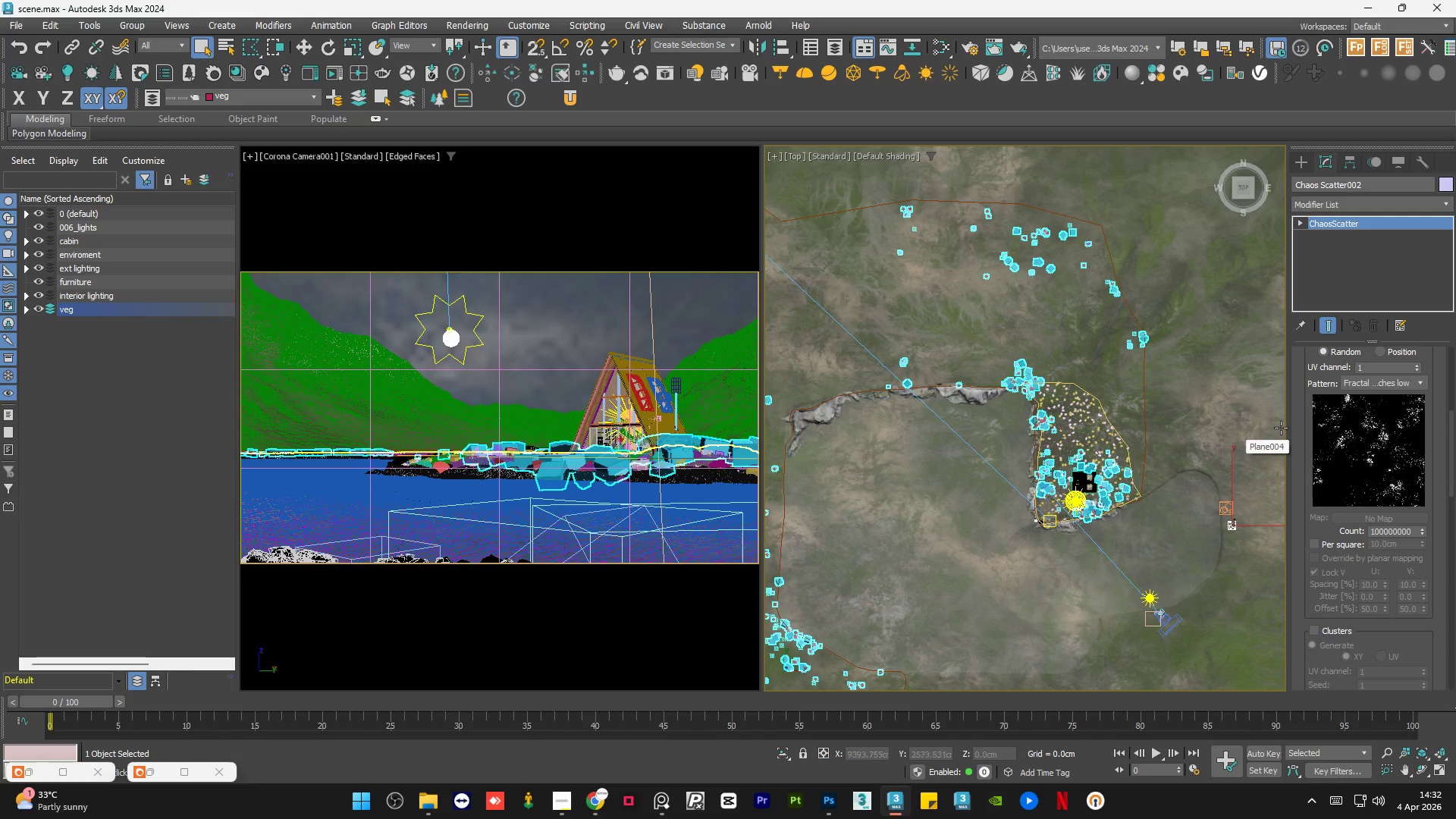 
wait(5.22)
 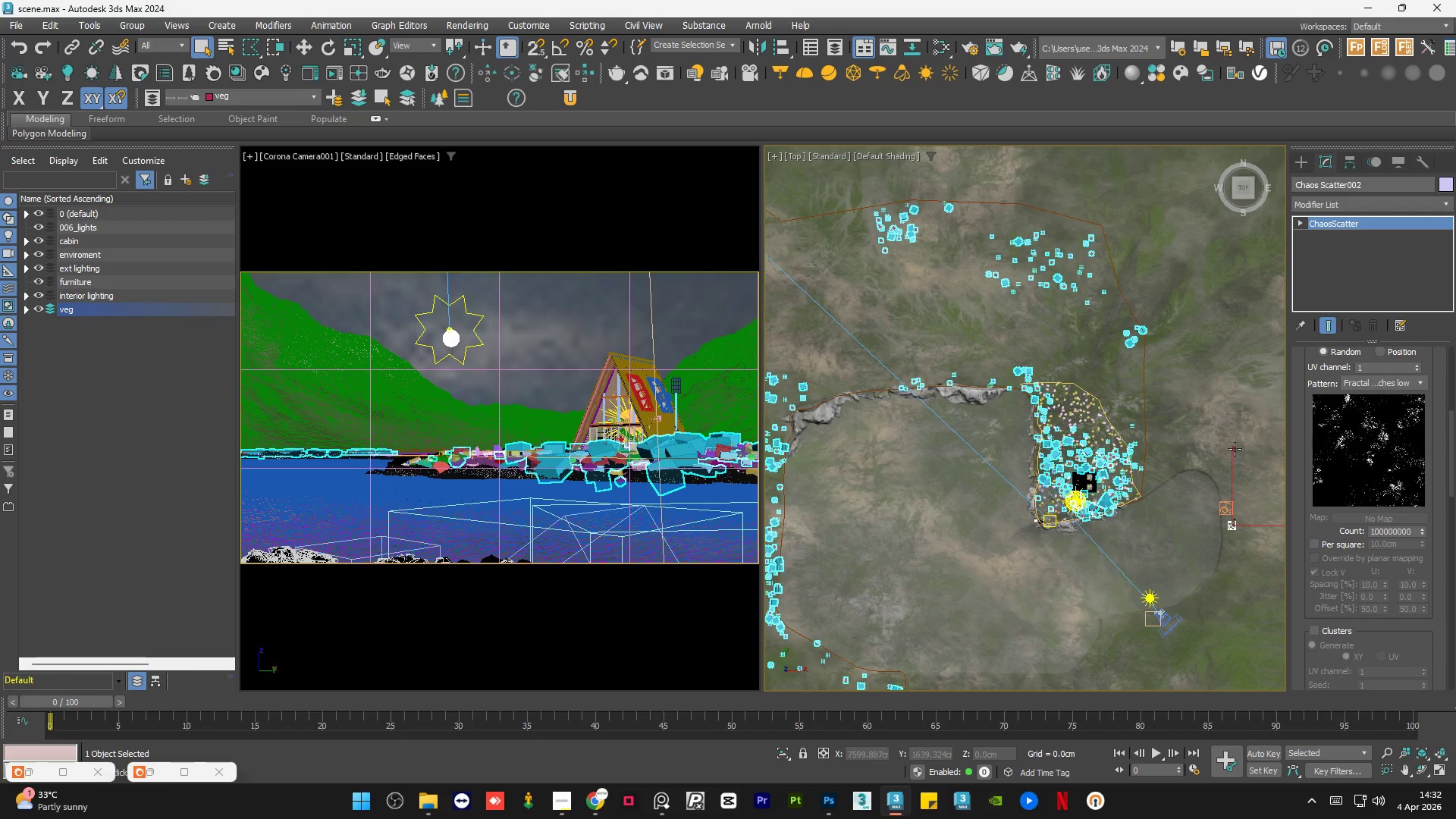 
scroll: coordinate [1191, 401], scroll_direction: down, amount: 4.0
 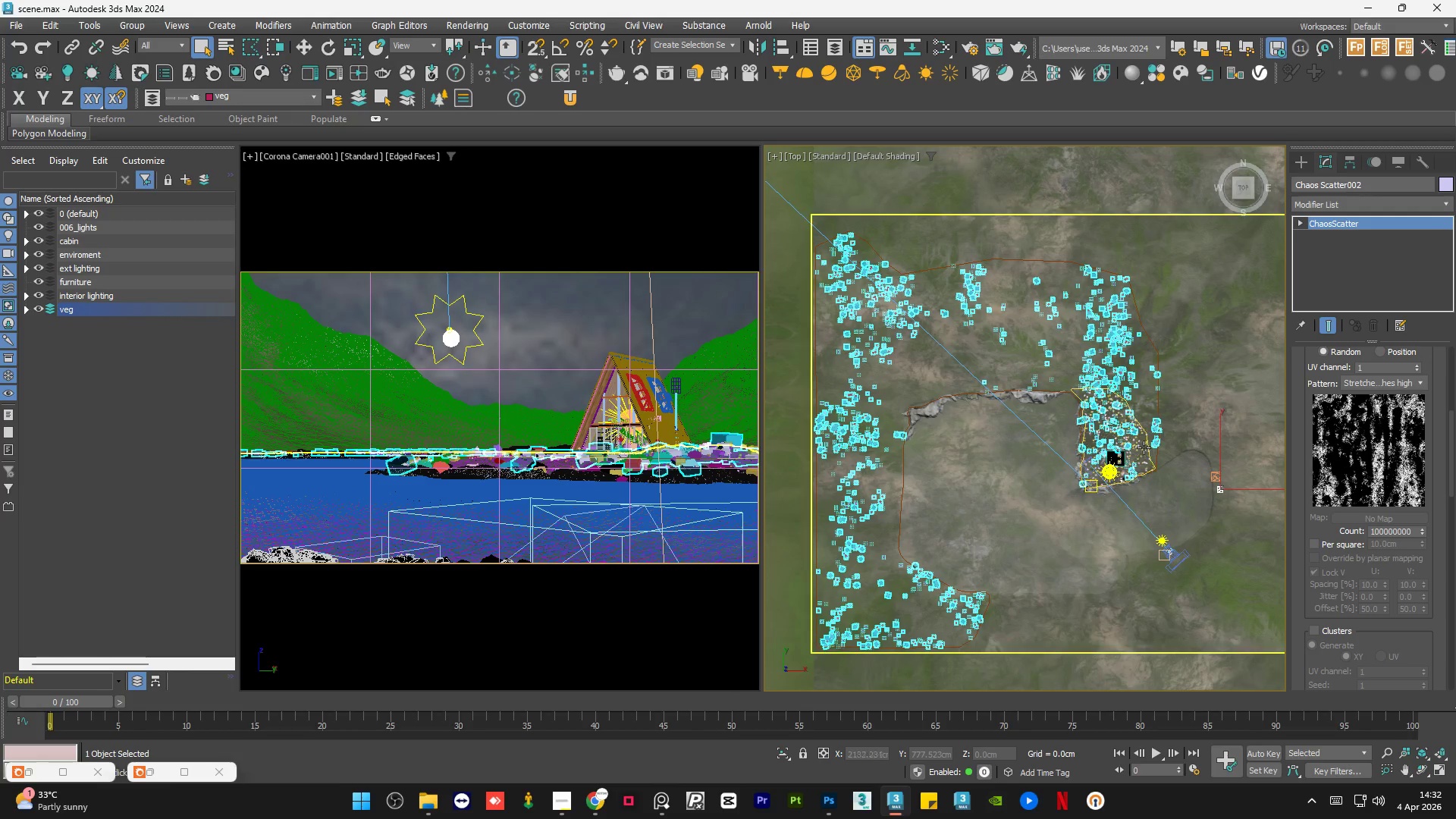 
scroll: coordinate [1130, 463], scroll_direction: up, amount: 6.0
 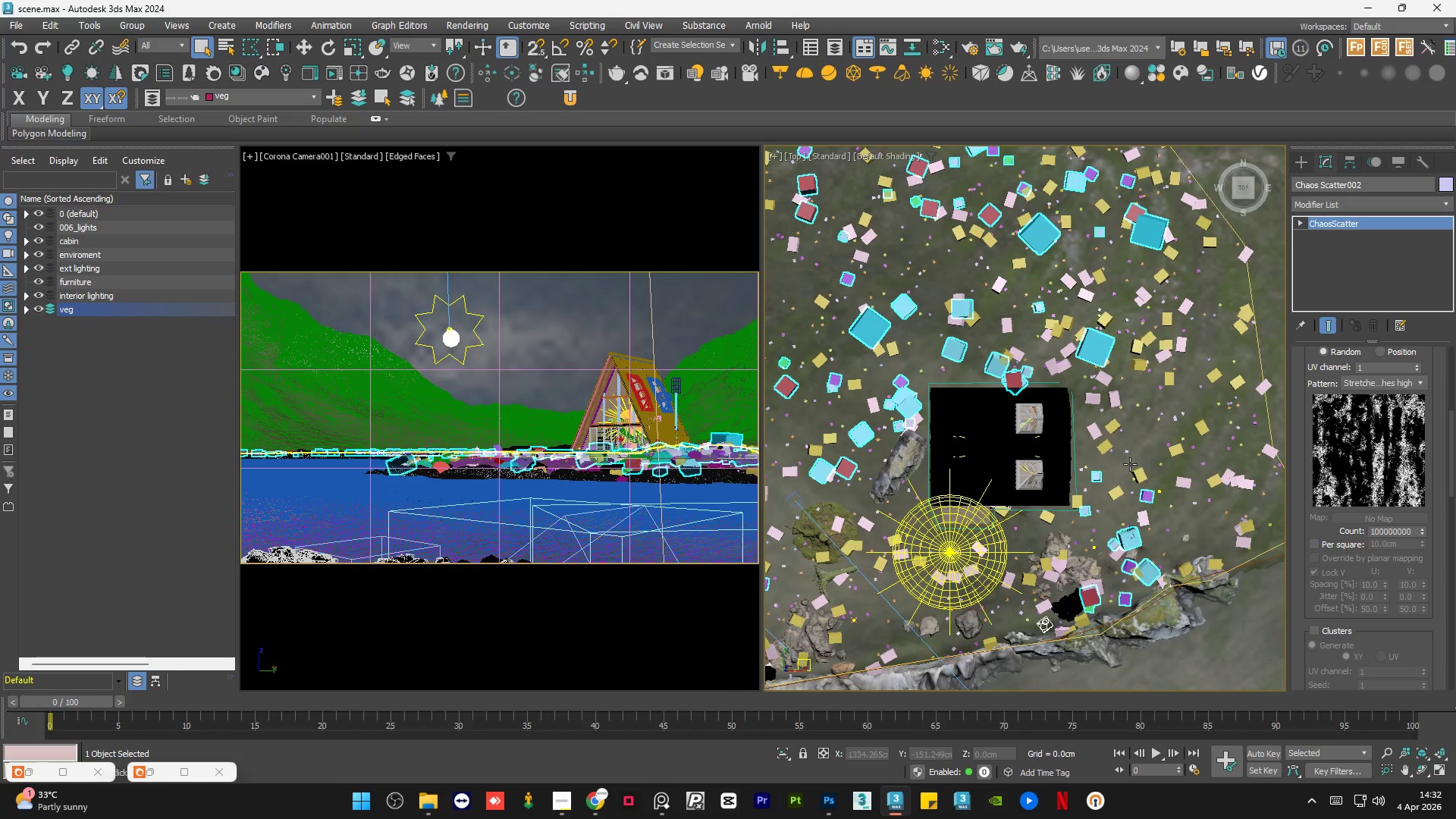 
scroll: coordinate [1393, 388], scroll_direction: down, amount: 4.0
 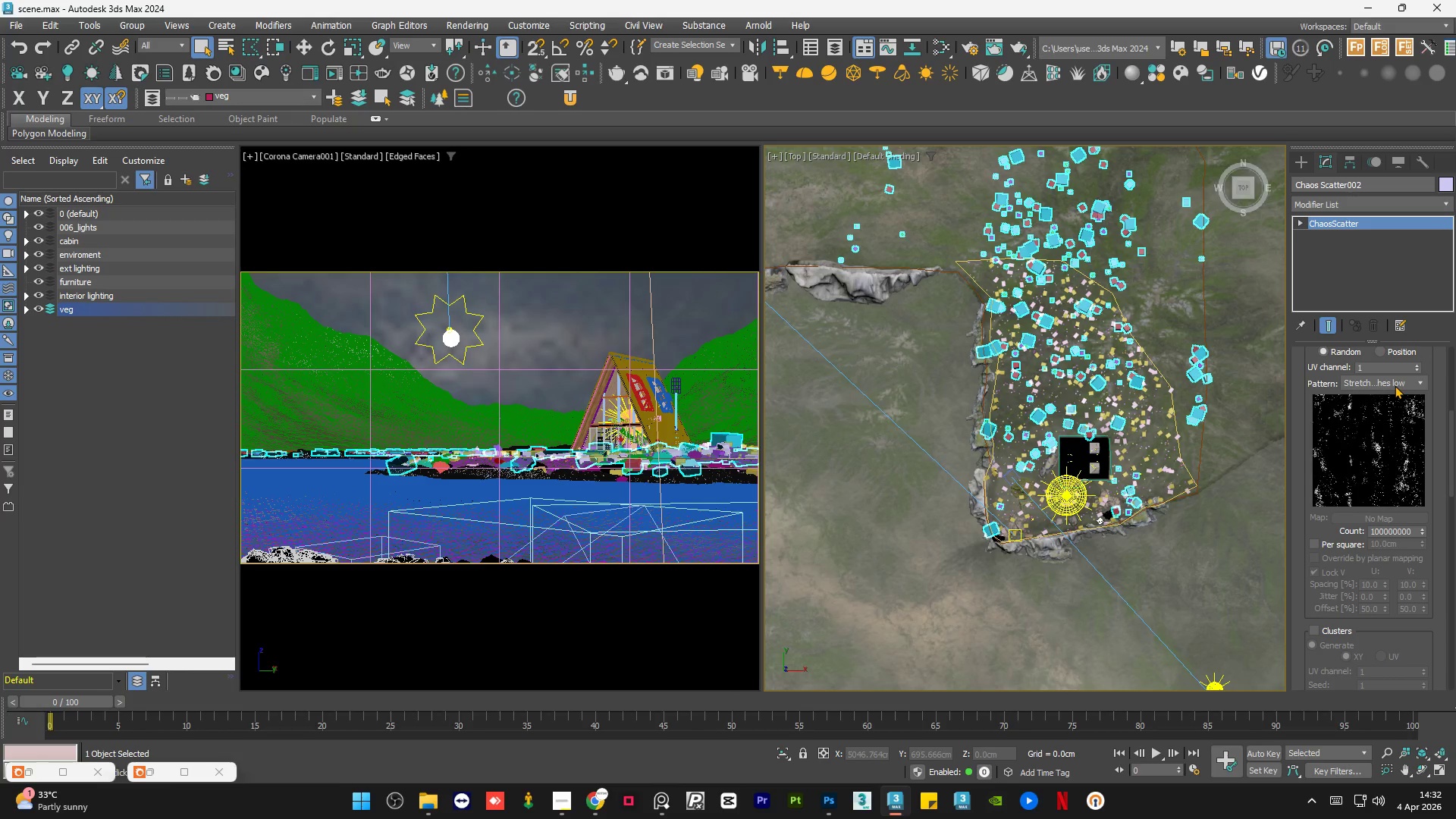 
left_click([1395, 385])
 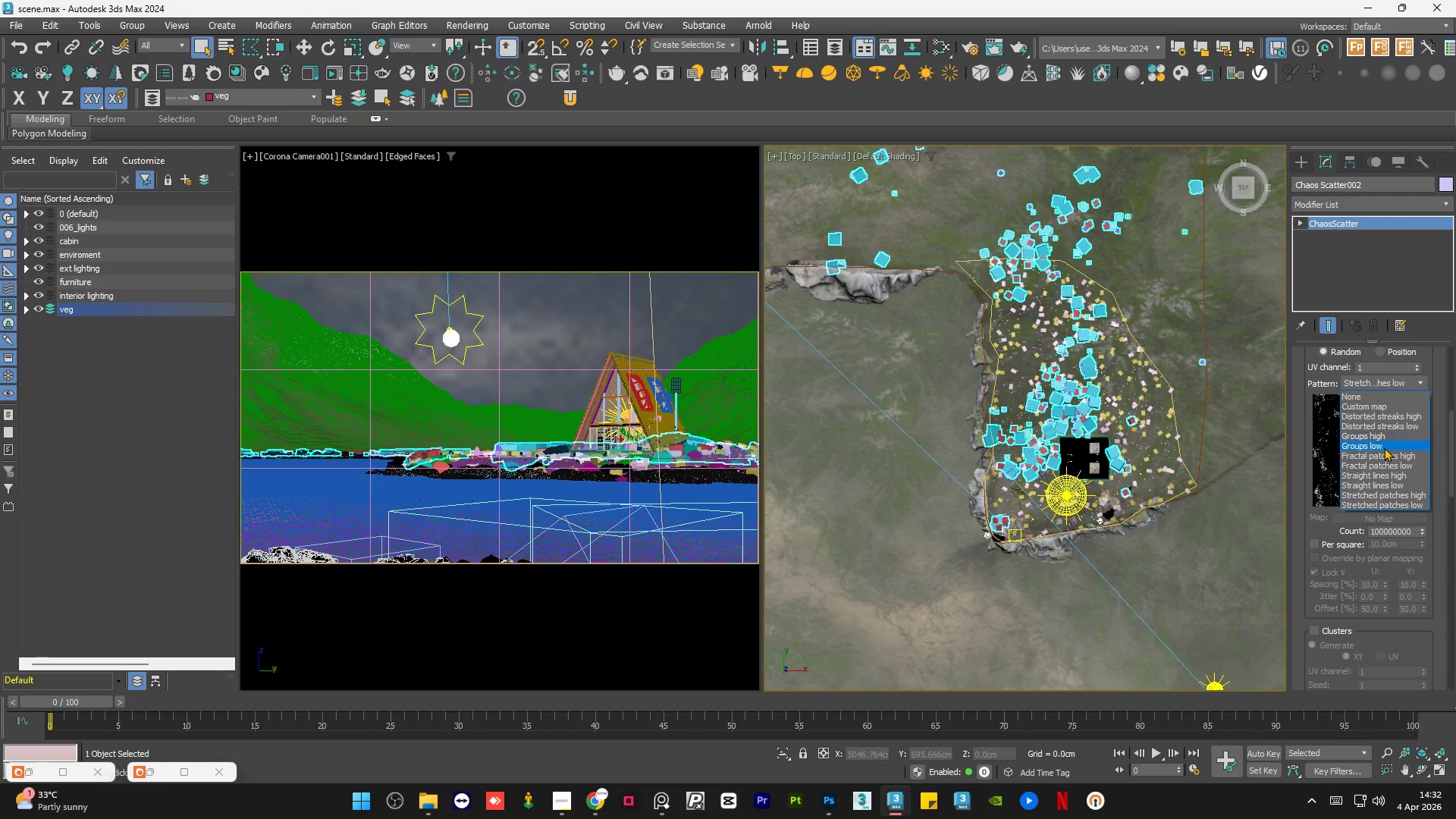 
left_click([1383, 450])
 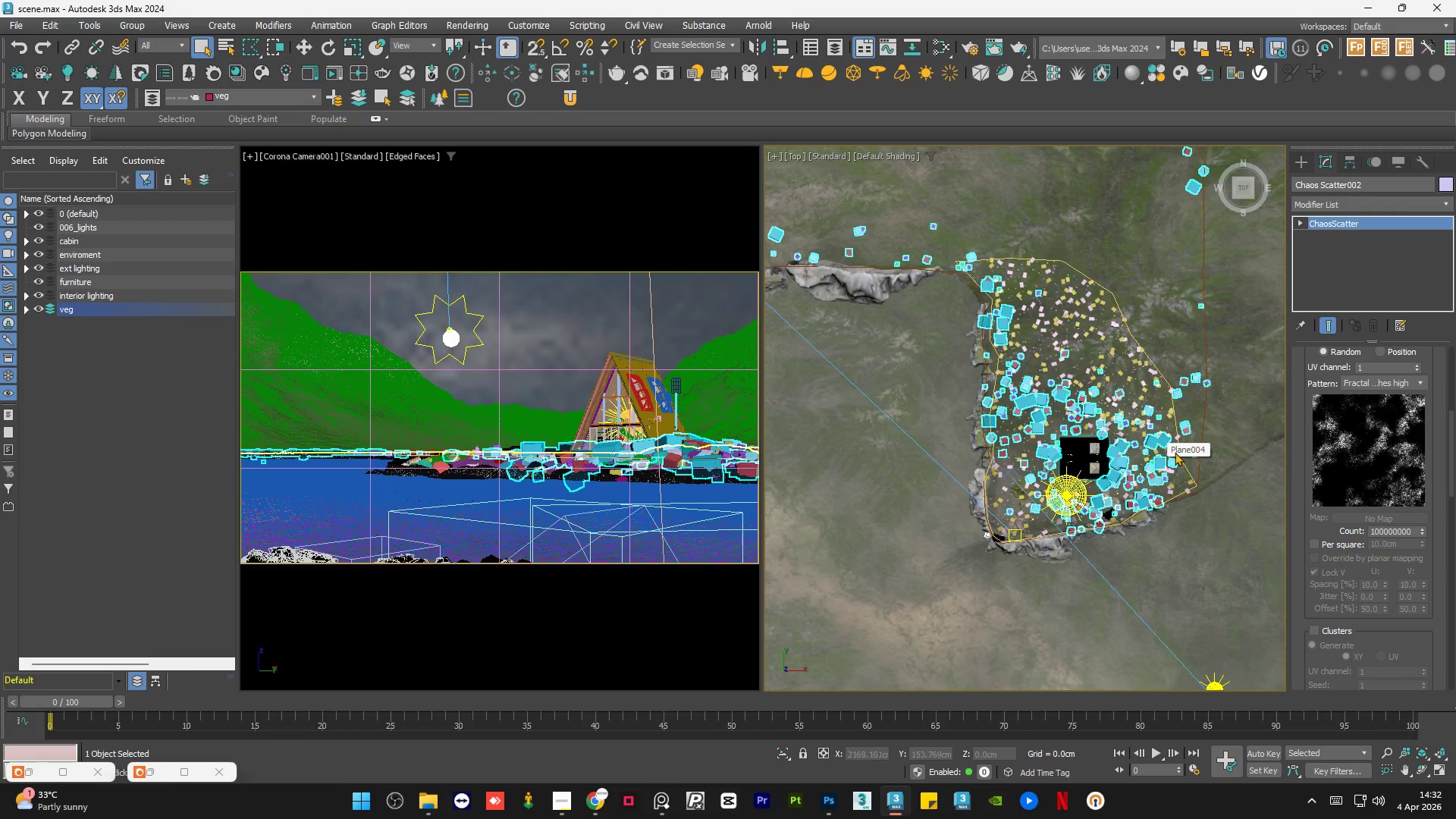 
left_click([1409, 531])
 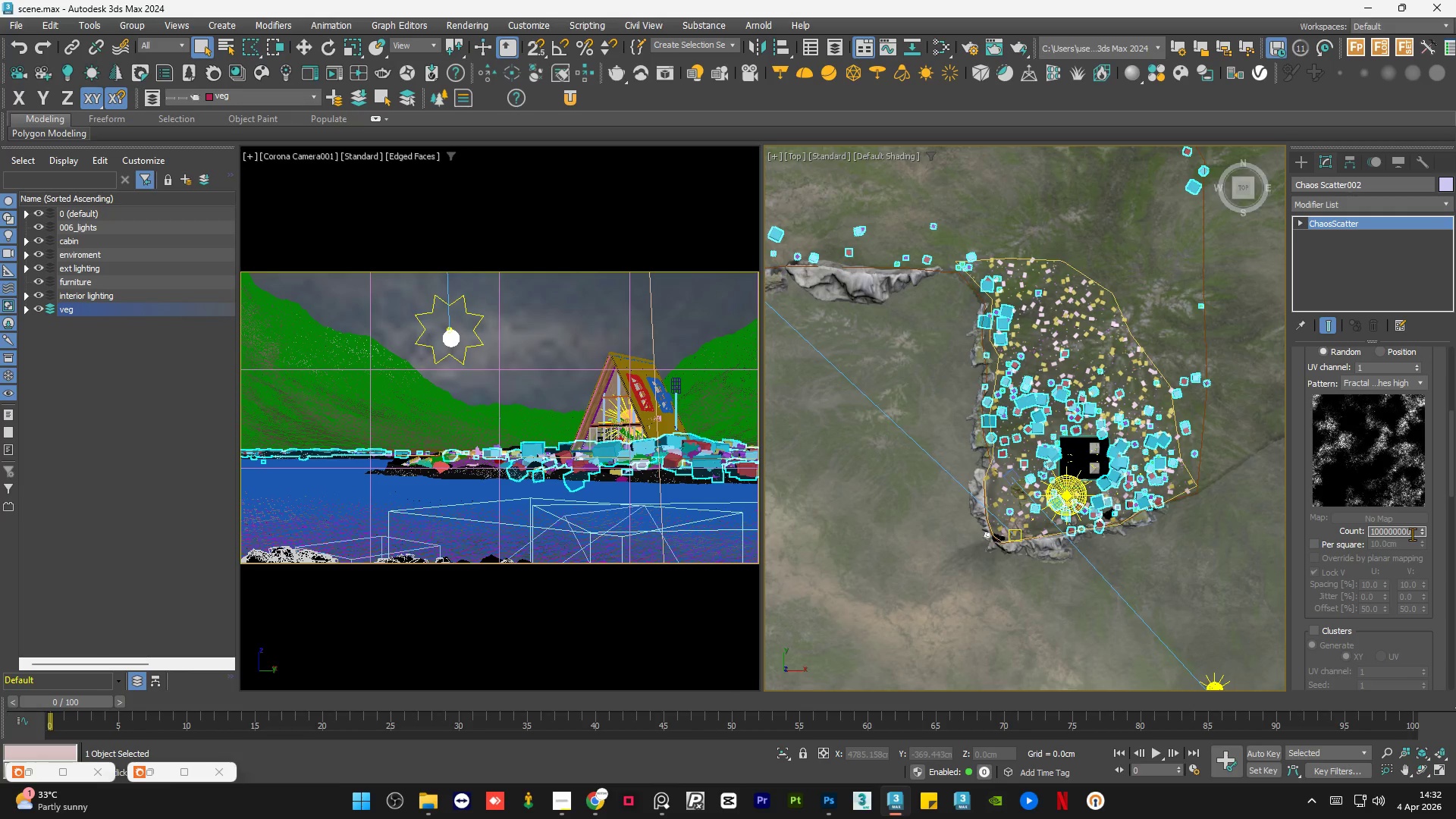 
key(Backspace)
 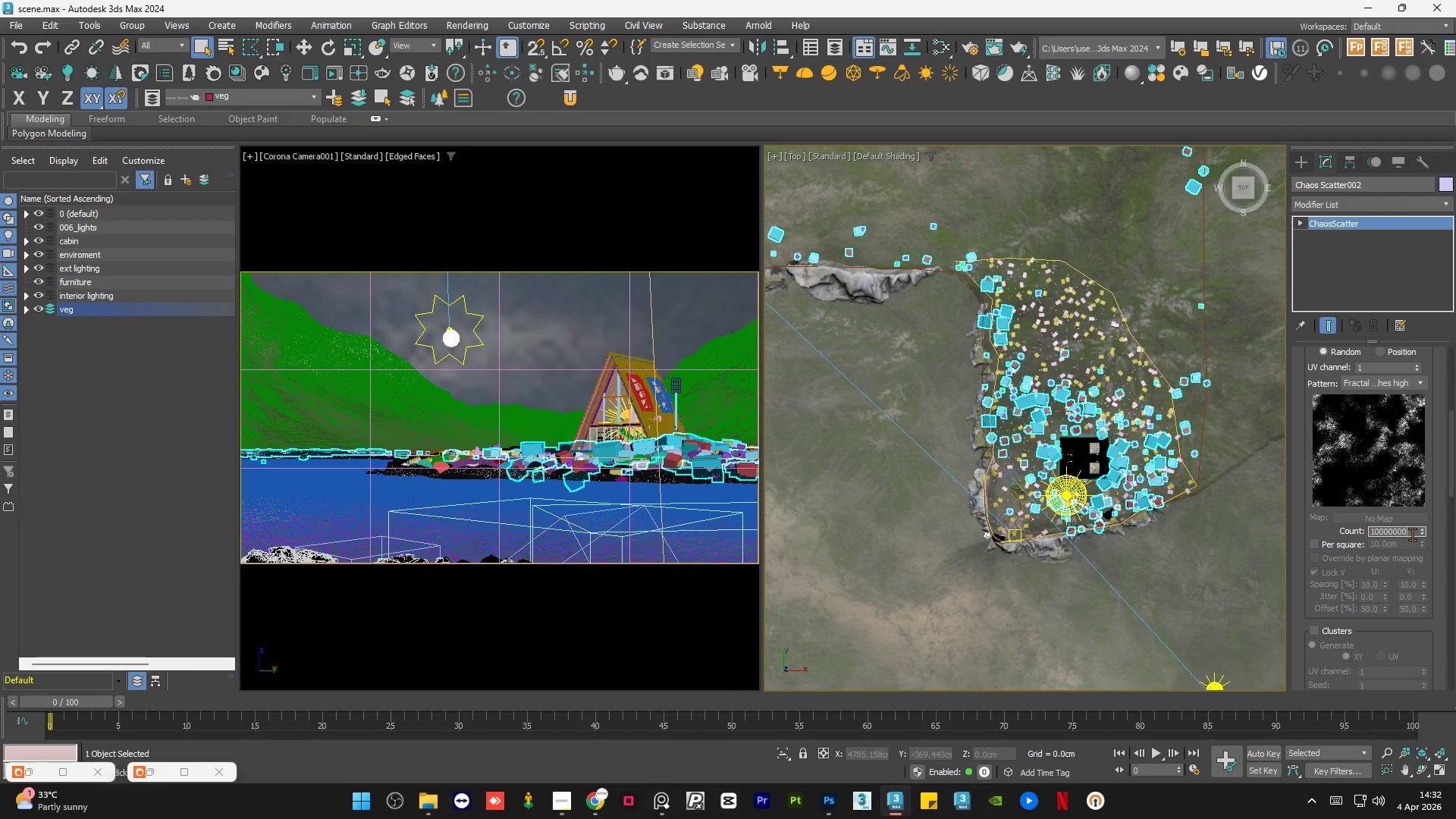 
key(Backspace)
 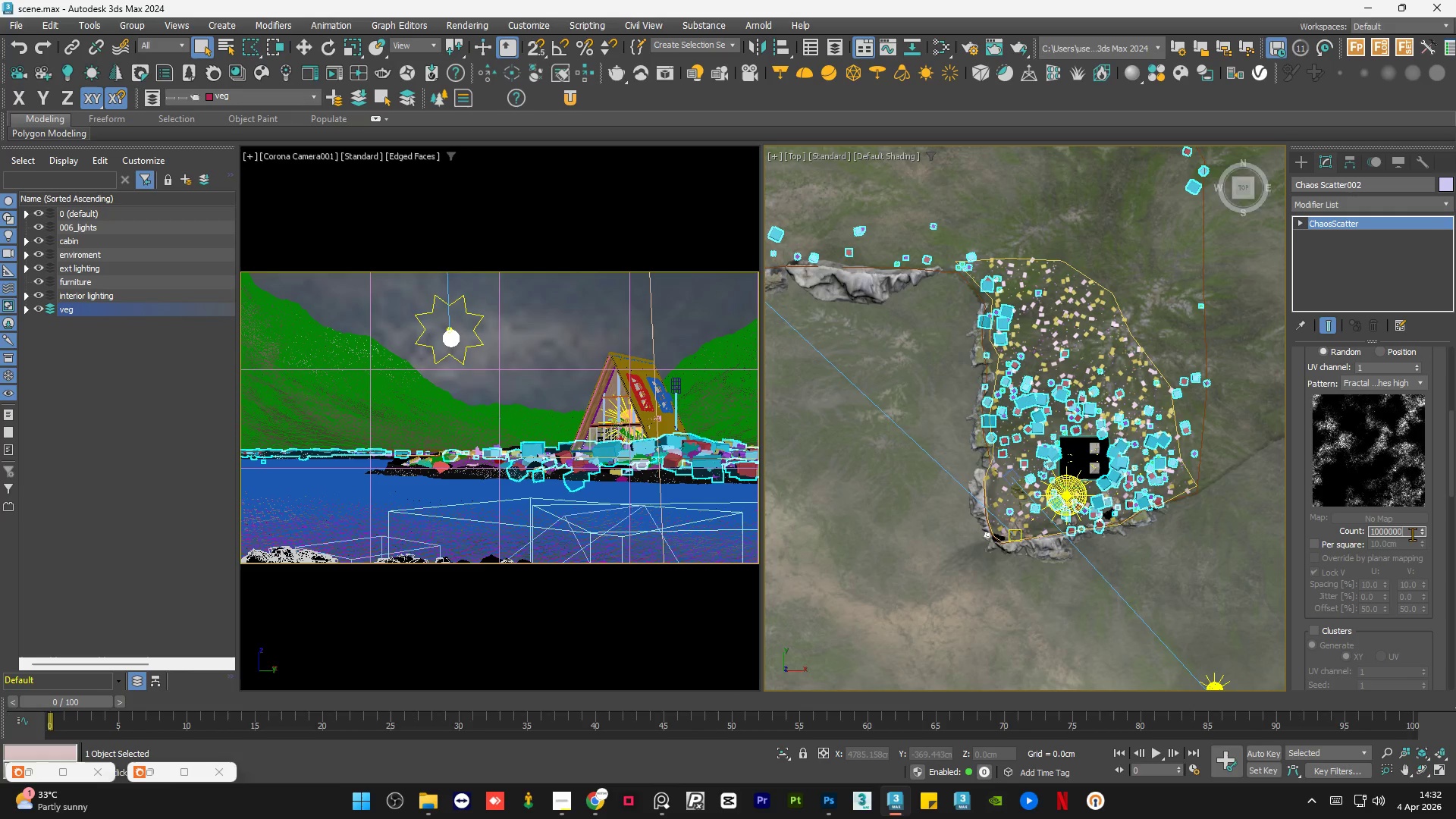 
key(NumpadEnter)
 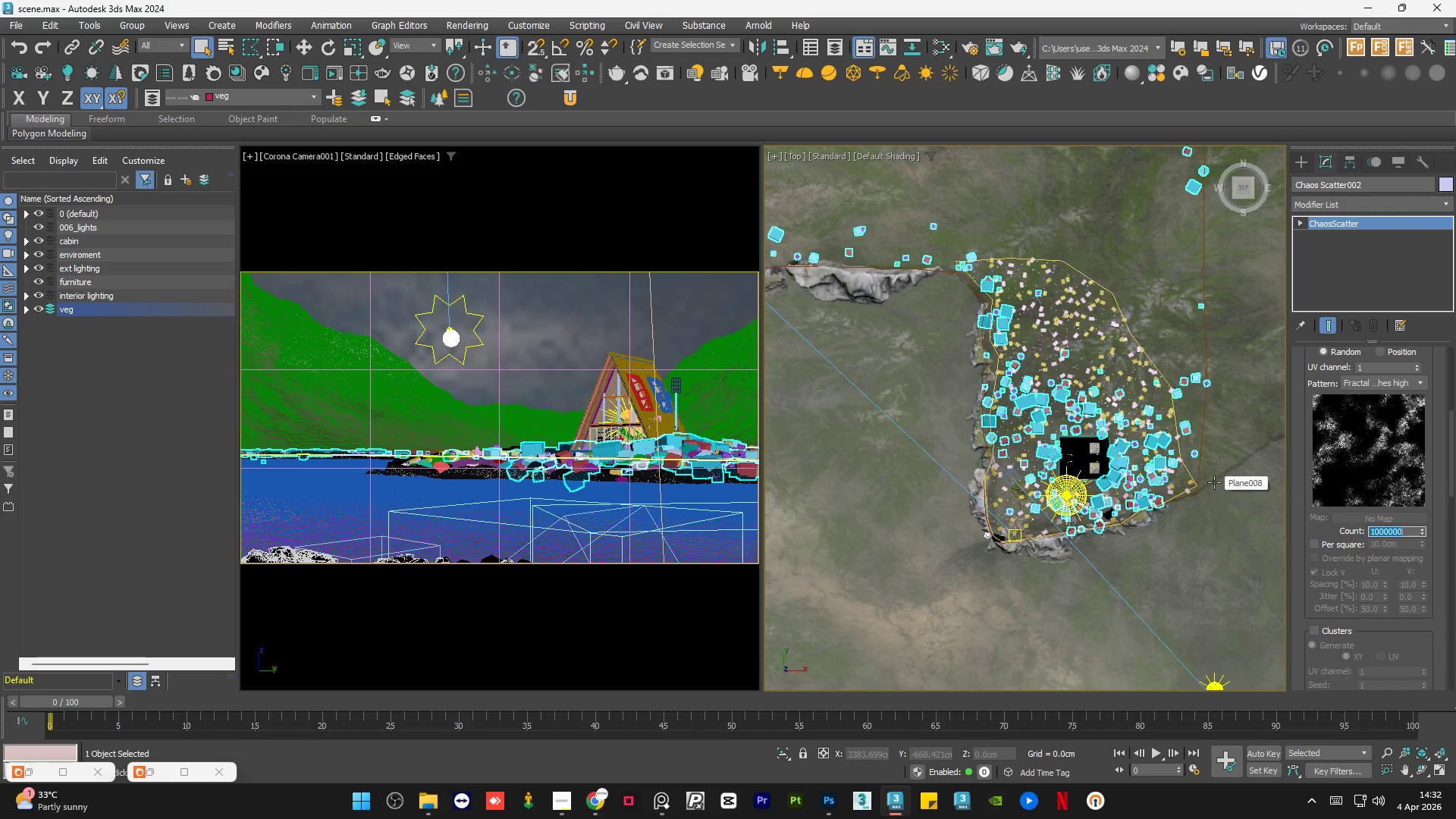 
scroll: coordinate [1180, 414], scroll_direction: up, amount: 2.0
 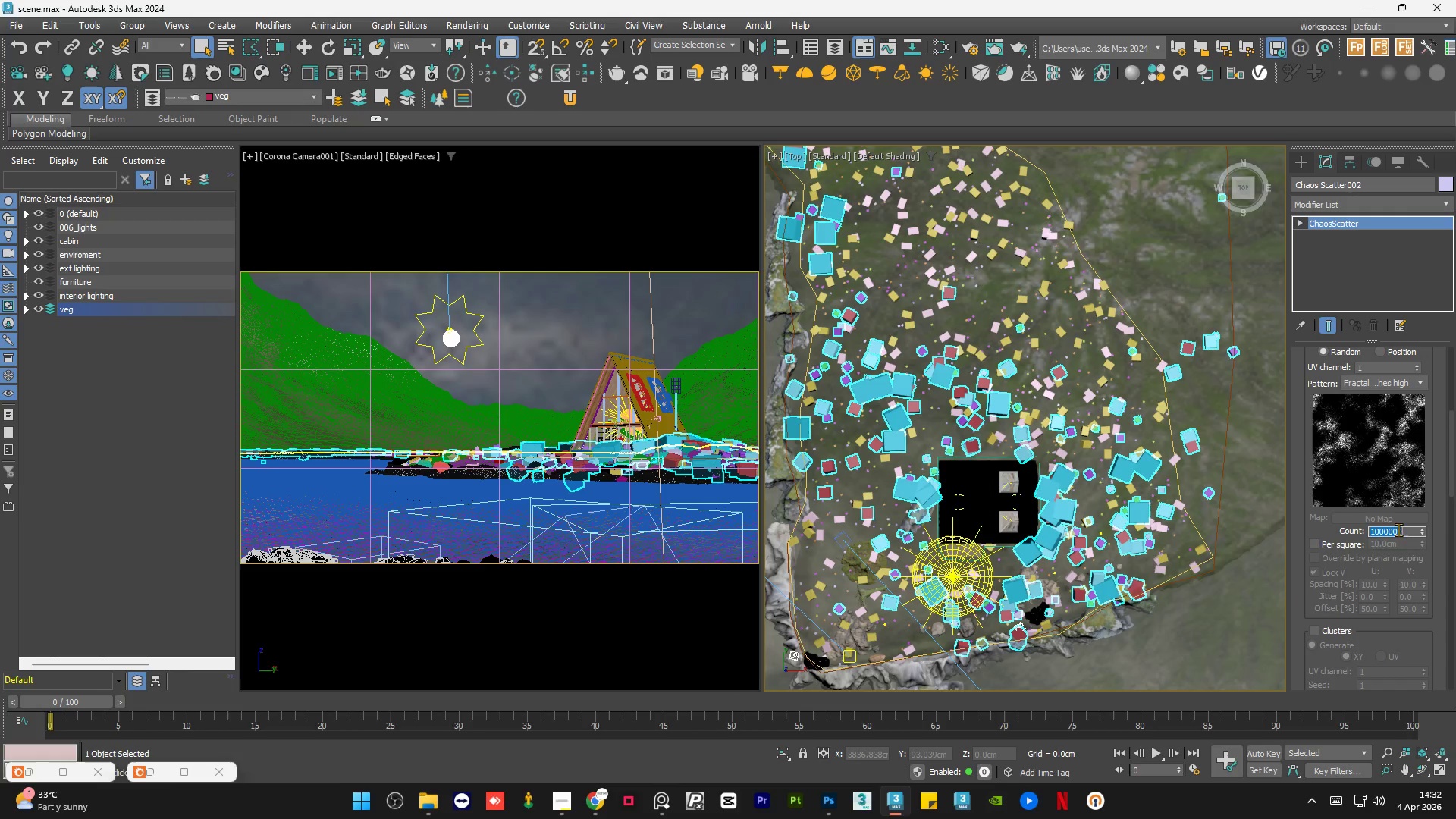 
left_click([1404, 532])
 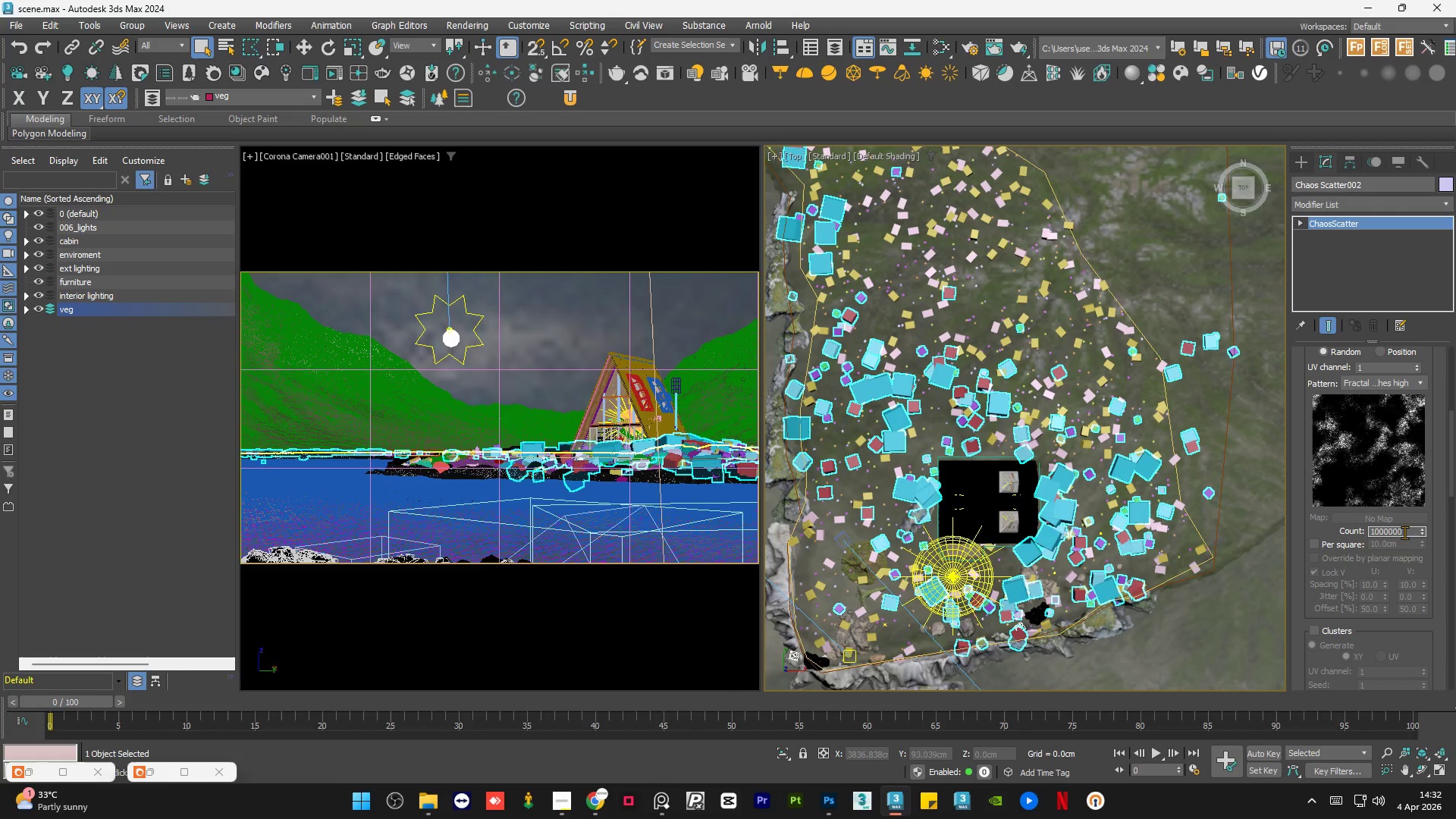 
key(Backspace)
 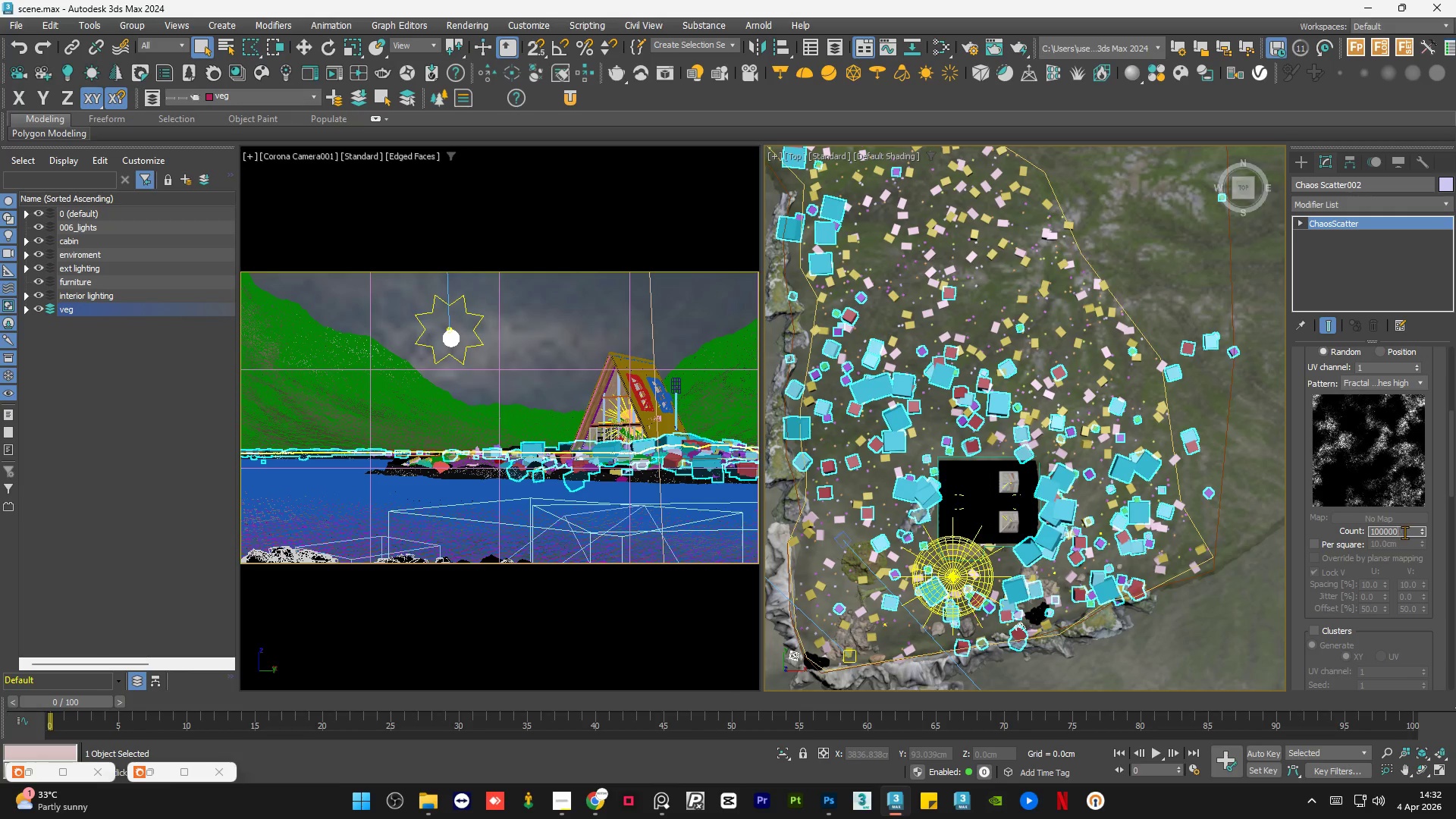 
key(Backspace)
 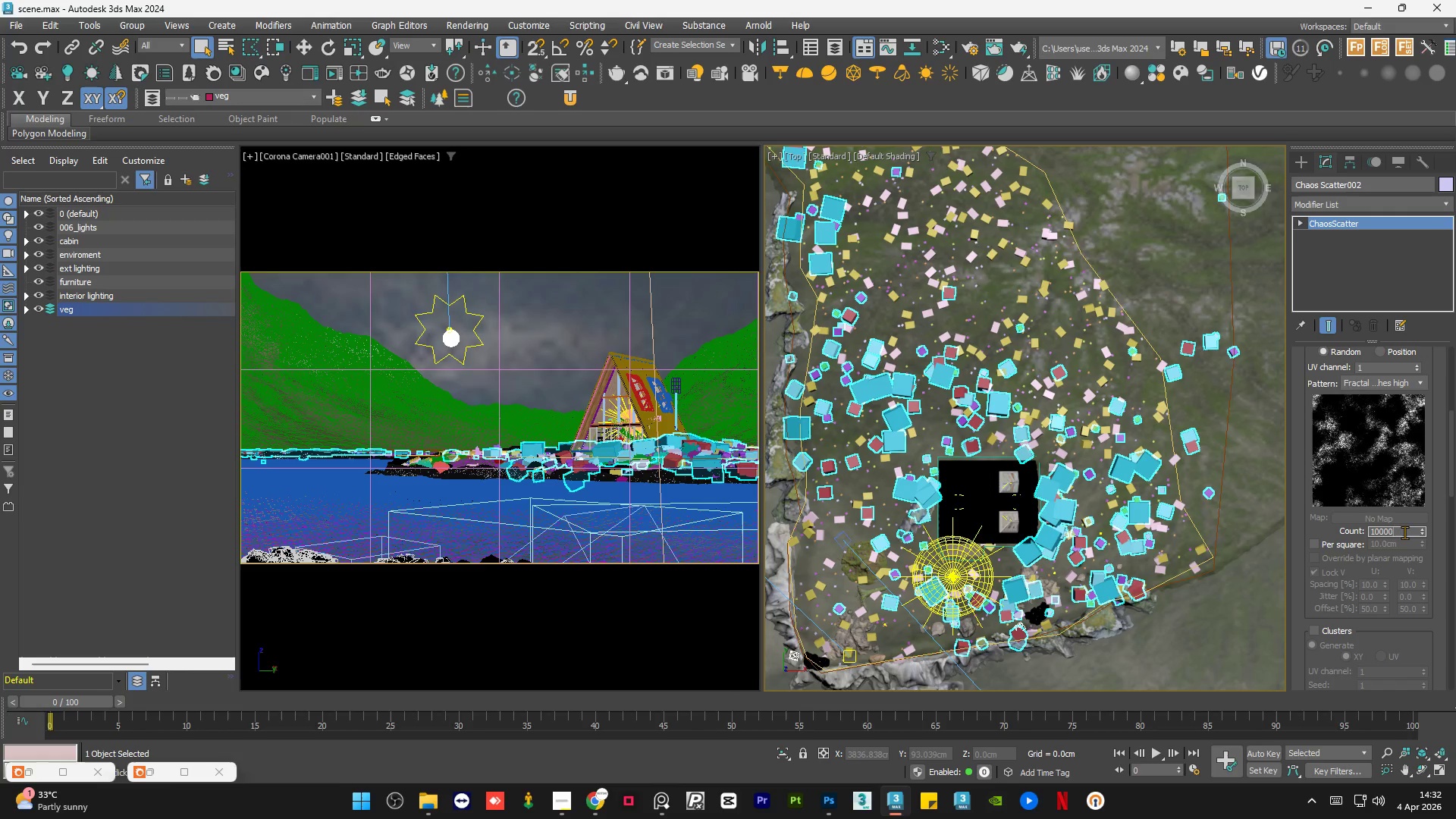 
key(NumpadEnter)
 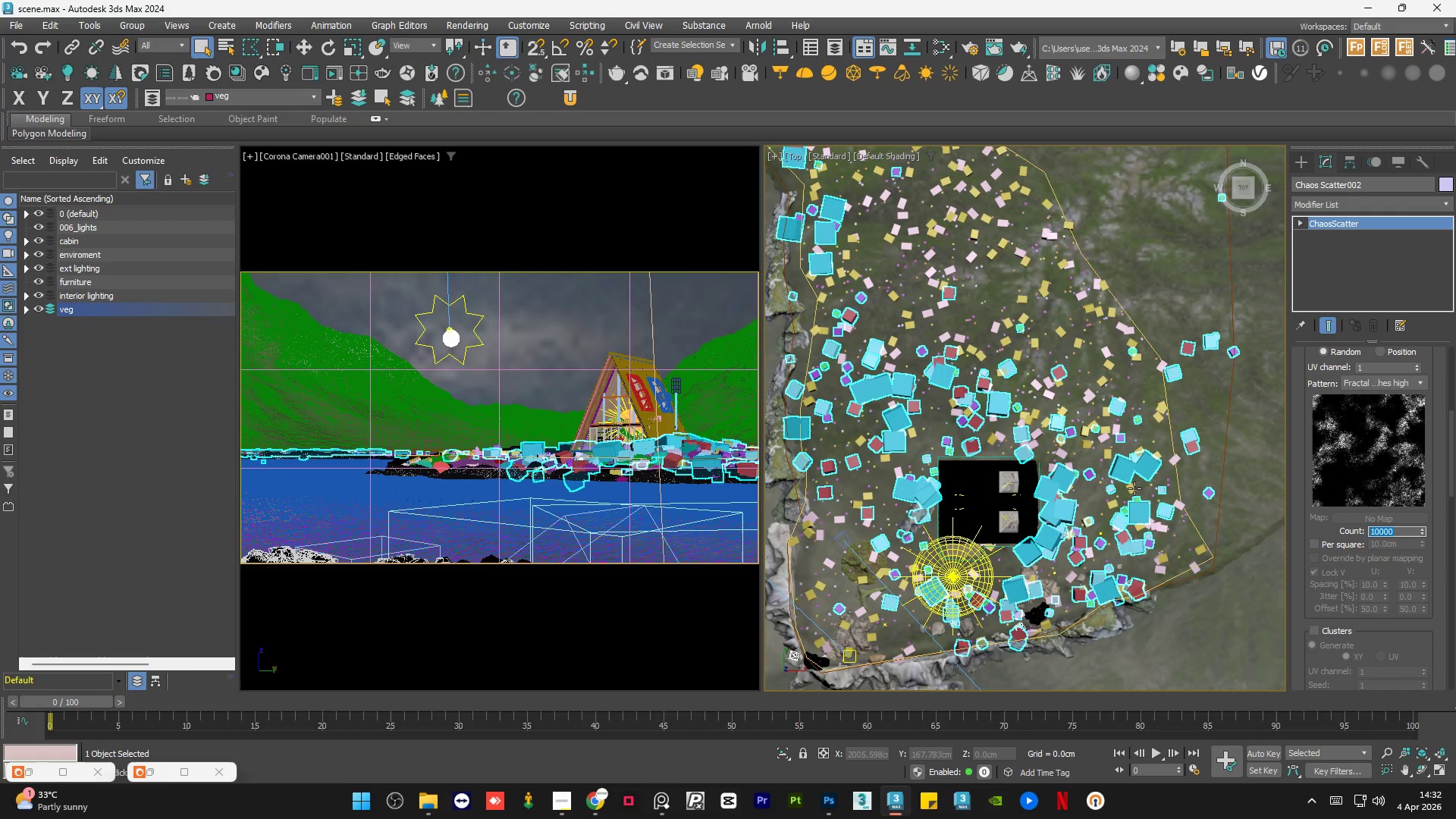 
scroll: coordinate [1134, 488], scroll_direction: down, amount: 2.0
 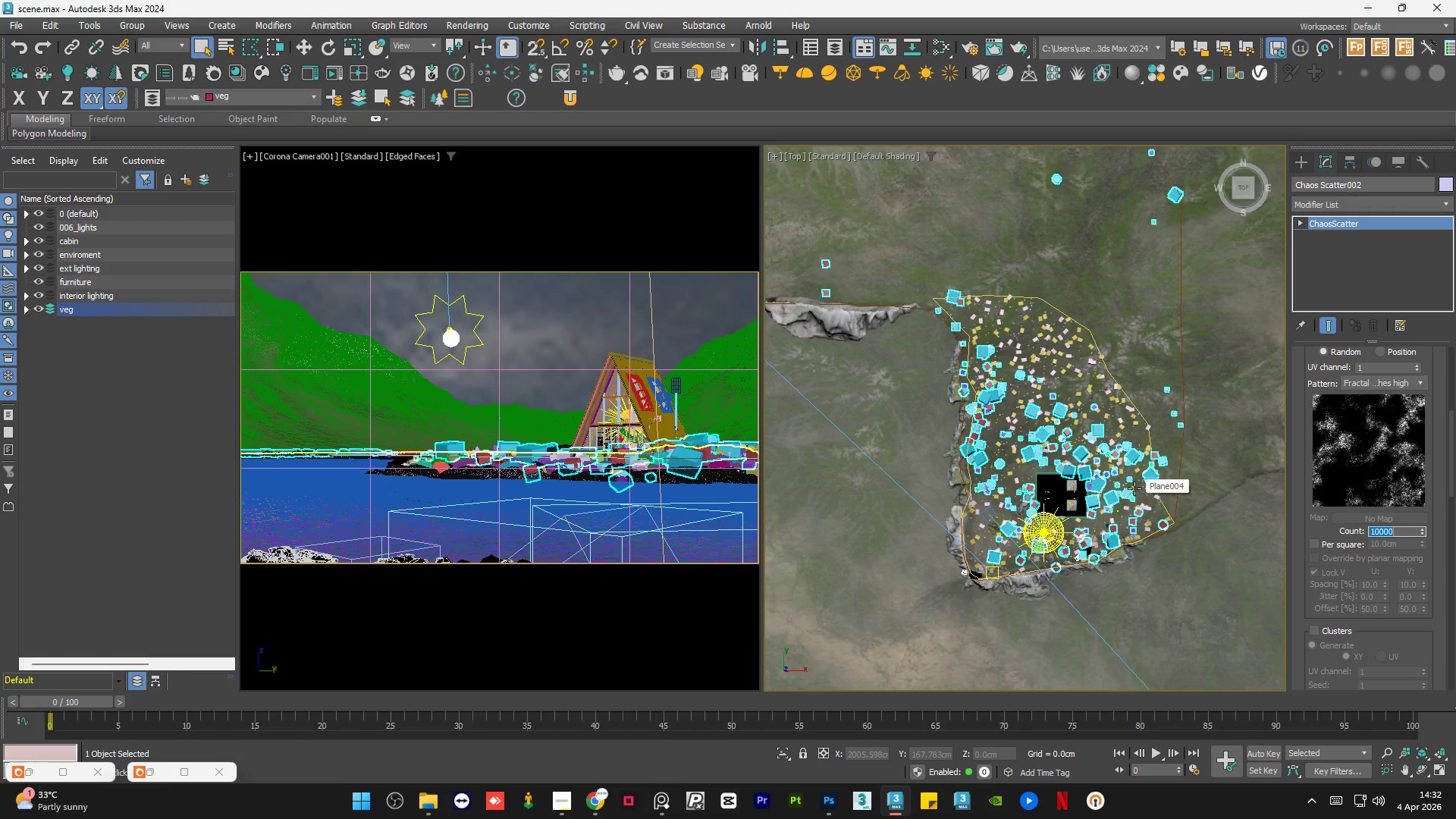 
scroll: coordinate [1134, 488], scroll_direction: up, amount: 1.0
 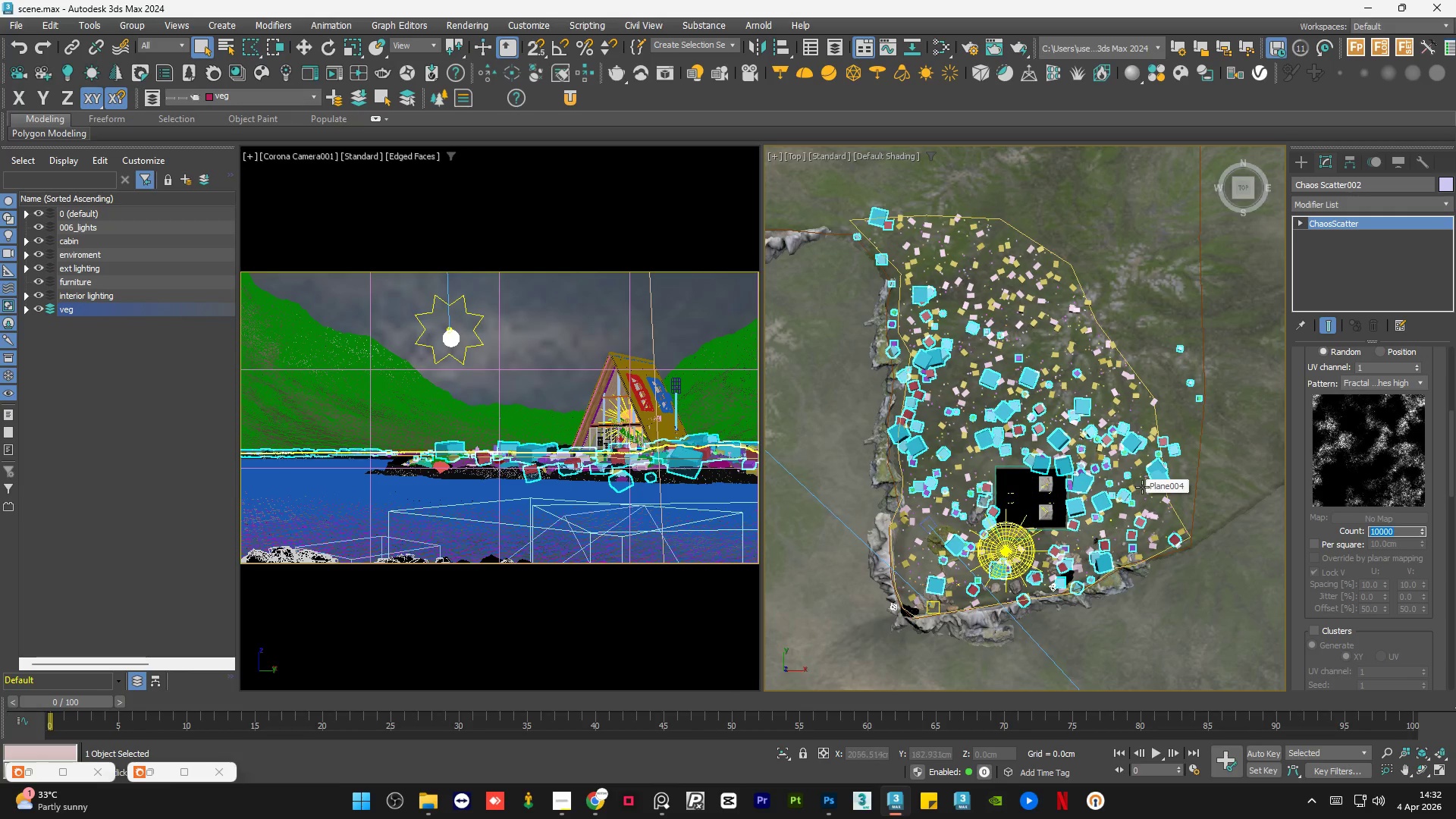 
scroll: coordinate [1149, 485], scroll_direction: down, amount: 5.0
 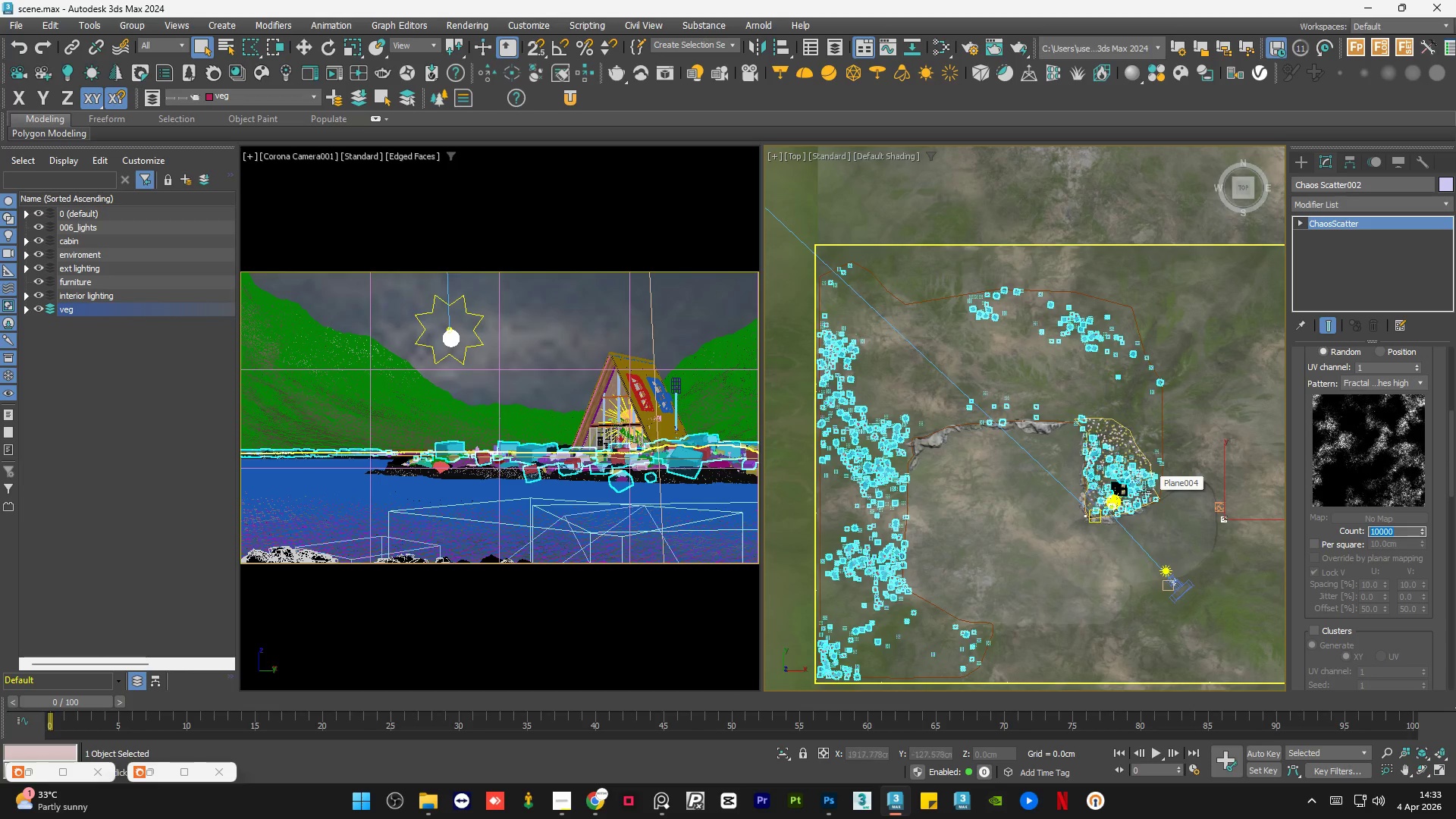 
scroll: coordinate [1142, 494], scroll_direction: up, amount: 6.0
 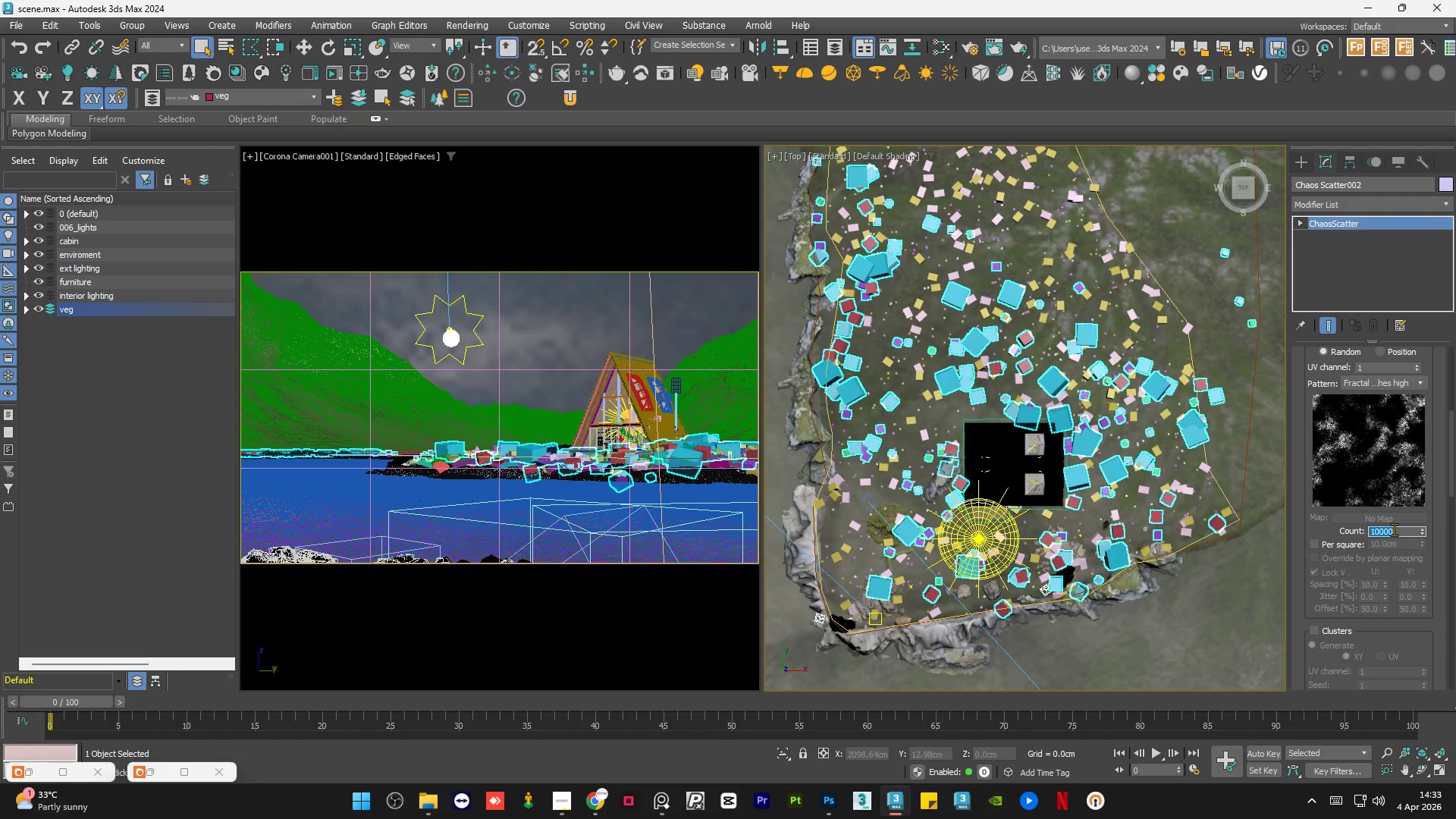 
key(Numpad0)
 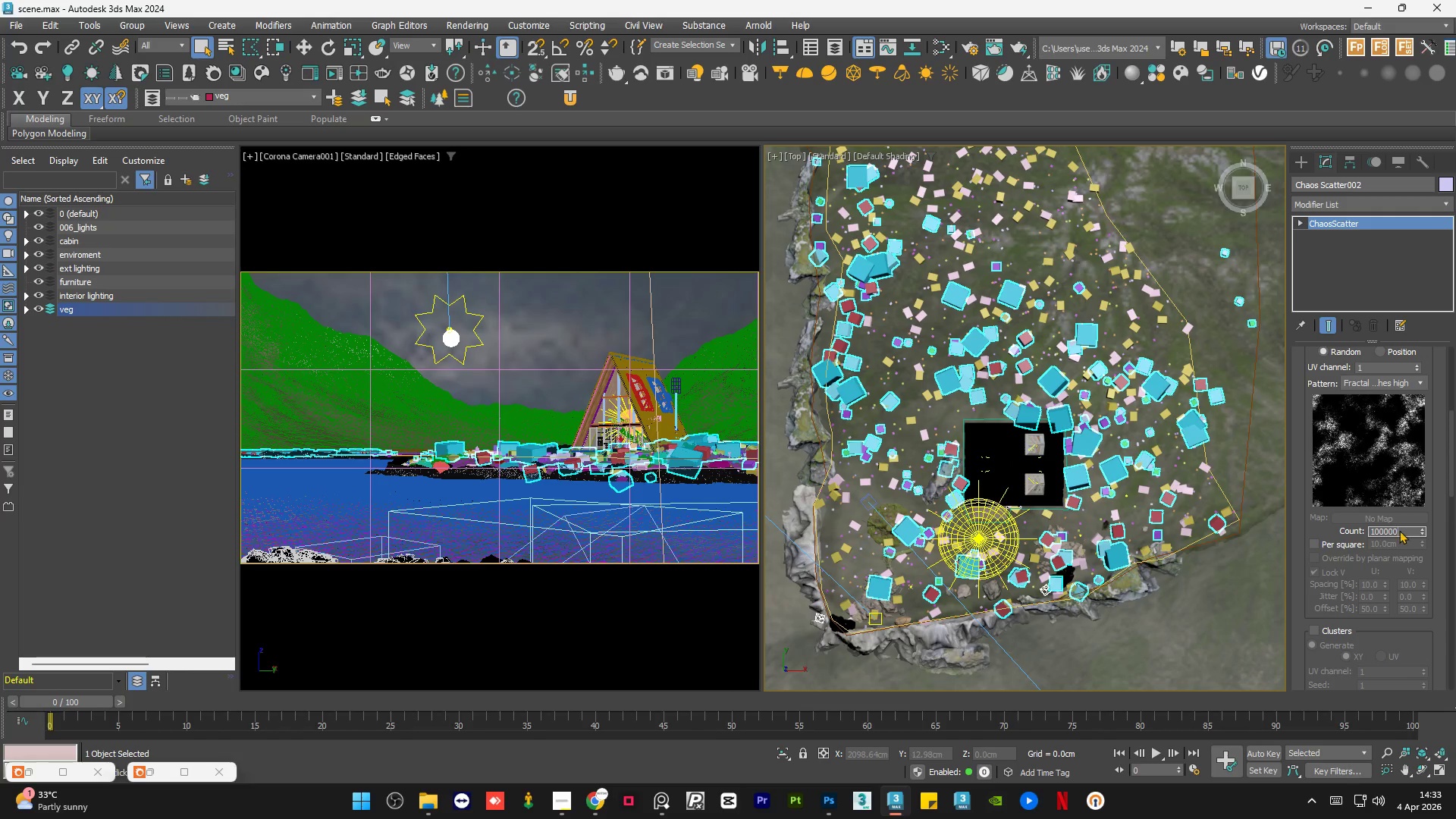 
key(NumpadEnter)
 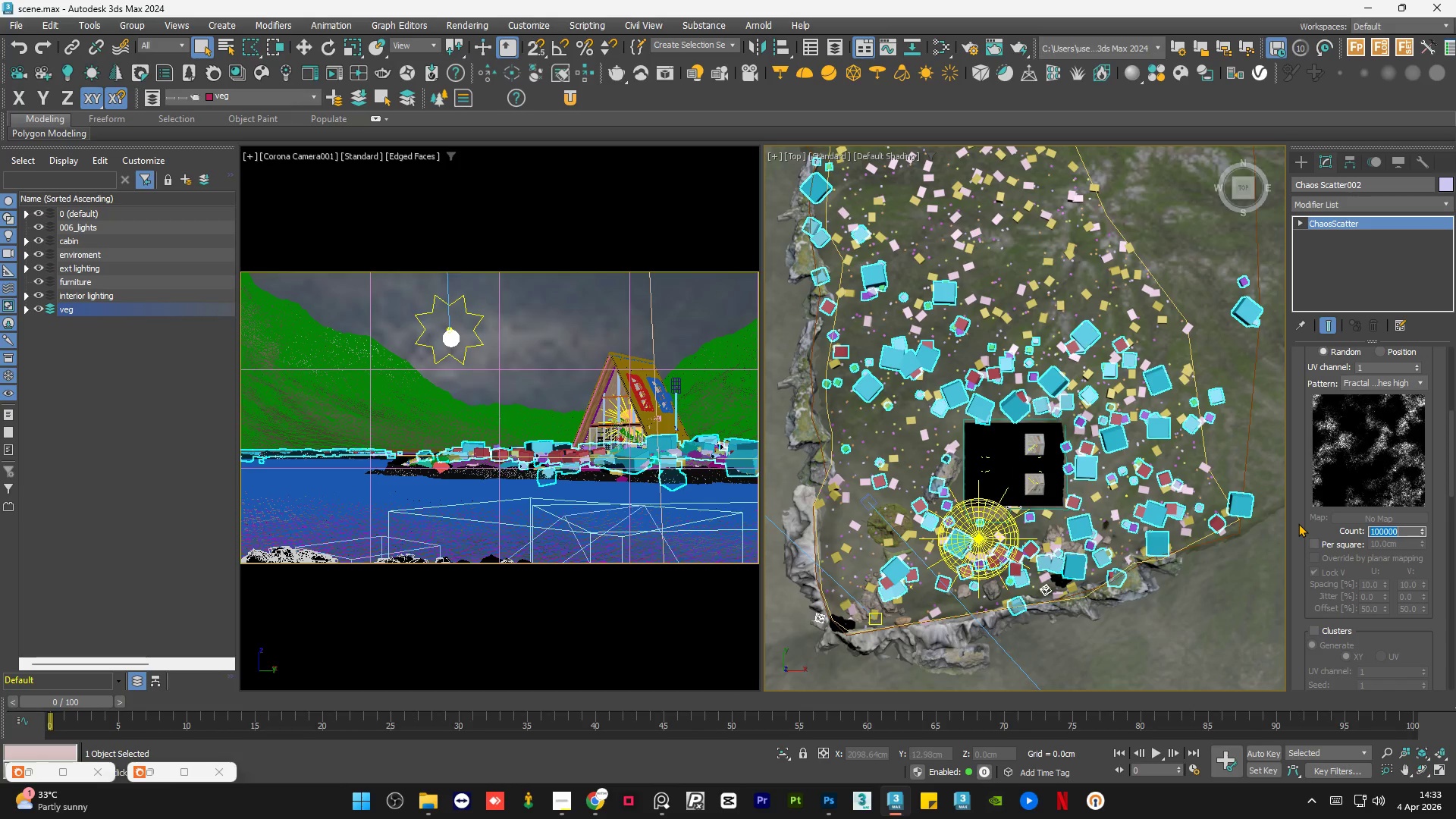 
wait(52.56)
 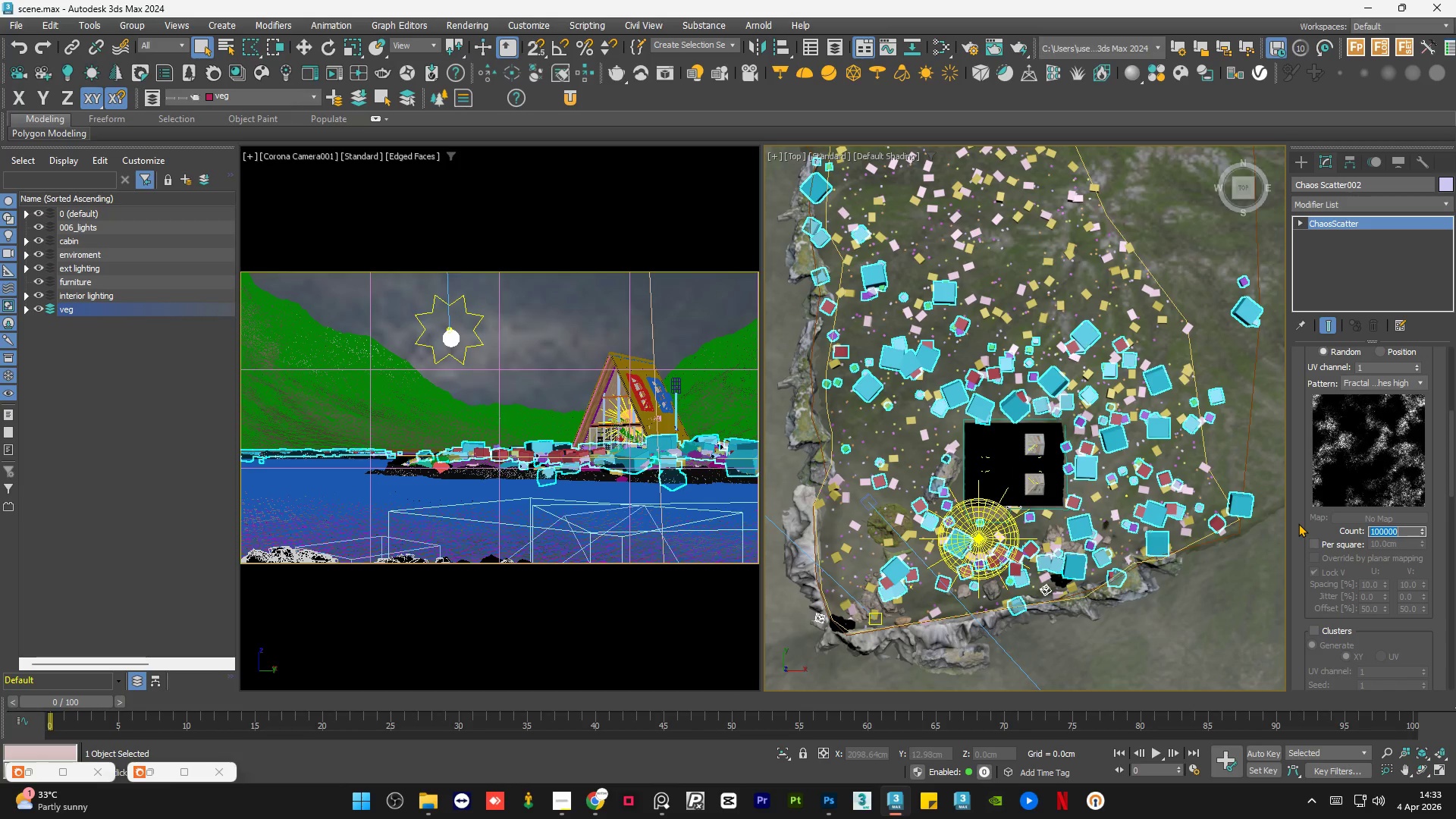 
left_click([155, 770])
 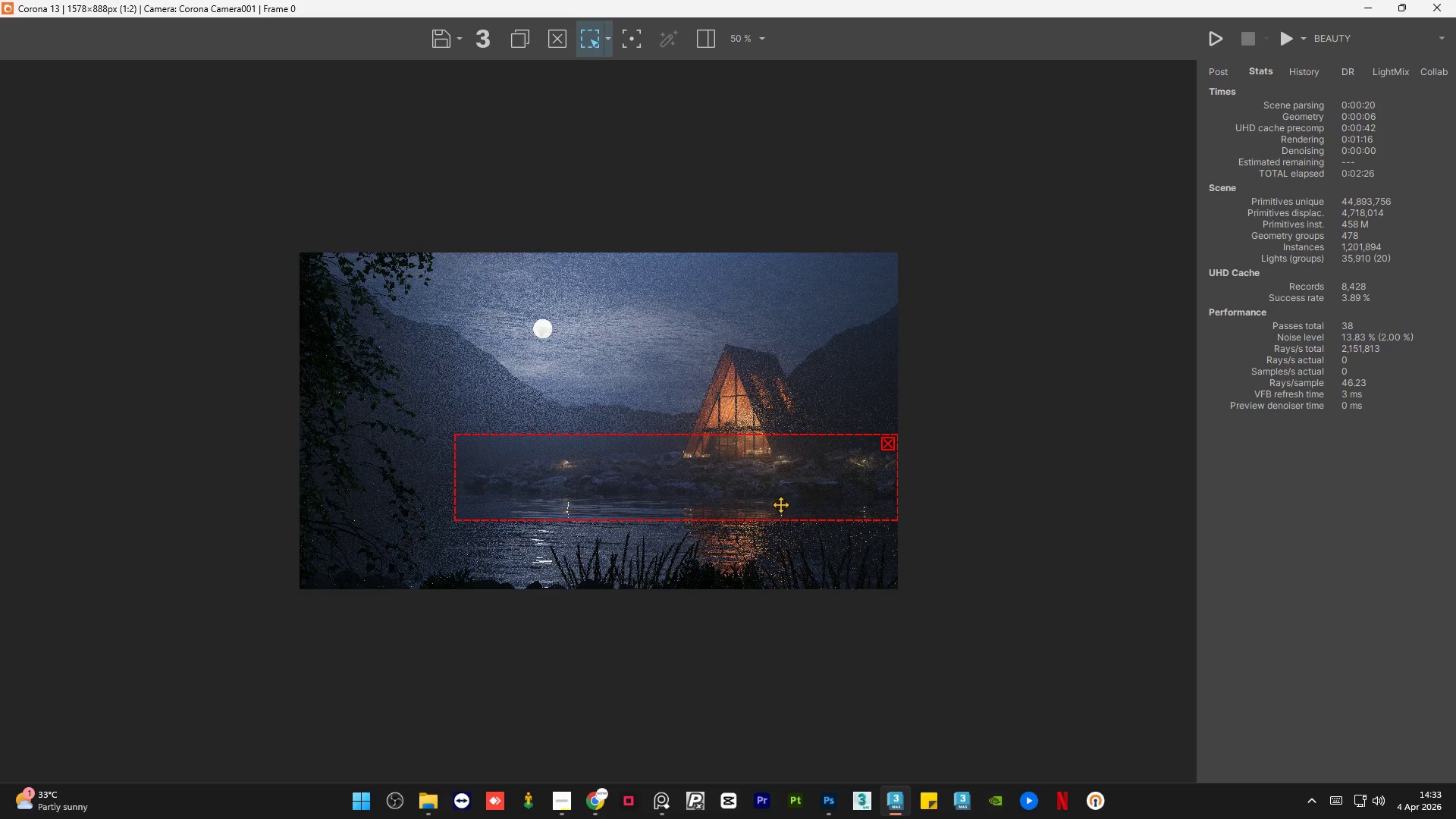 
scroll: coordinate [780, 504], scroll_direction: up, amount: 1.0
 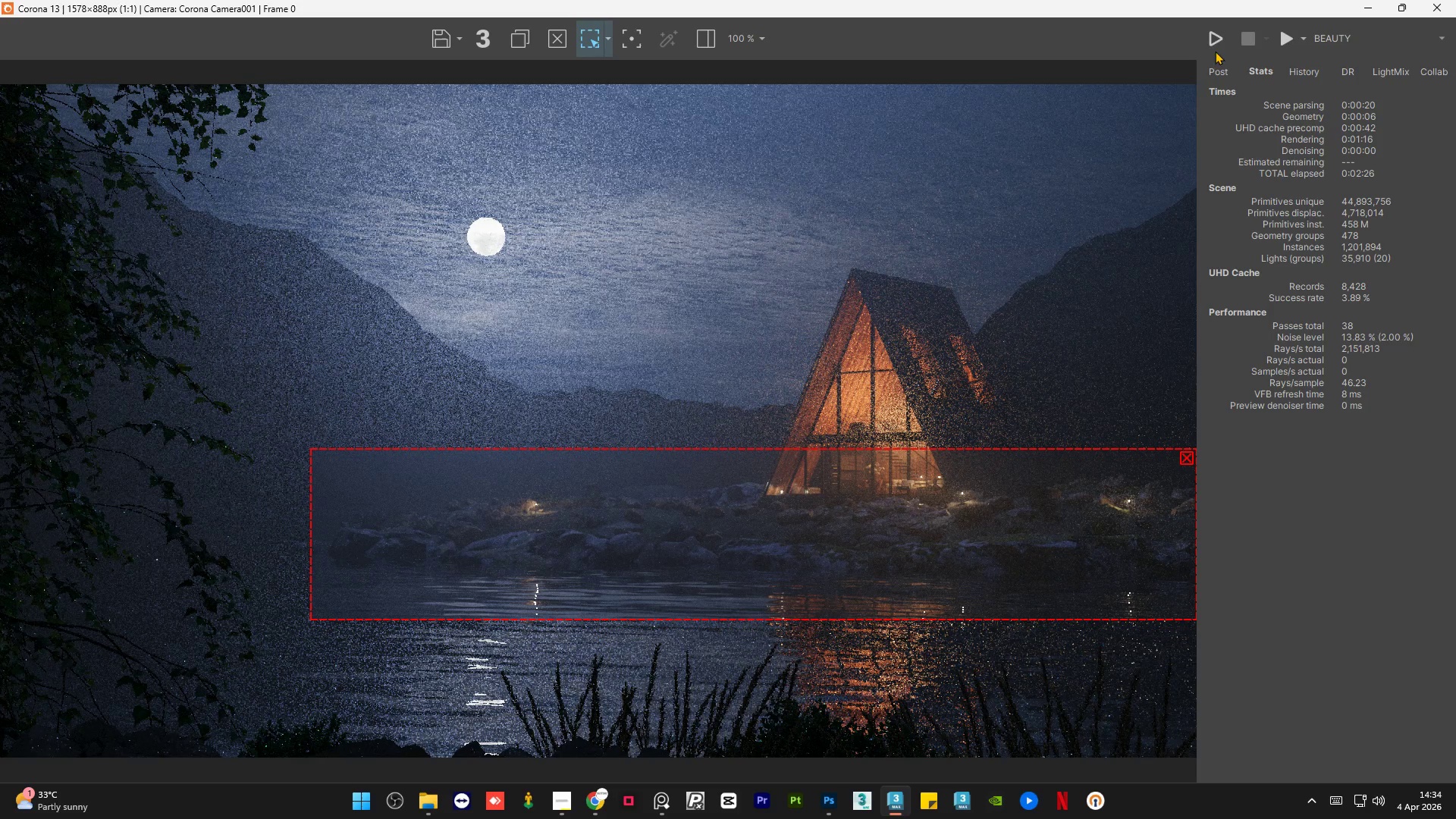 
left_click([1219, 43])
 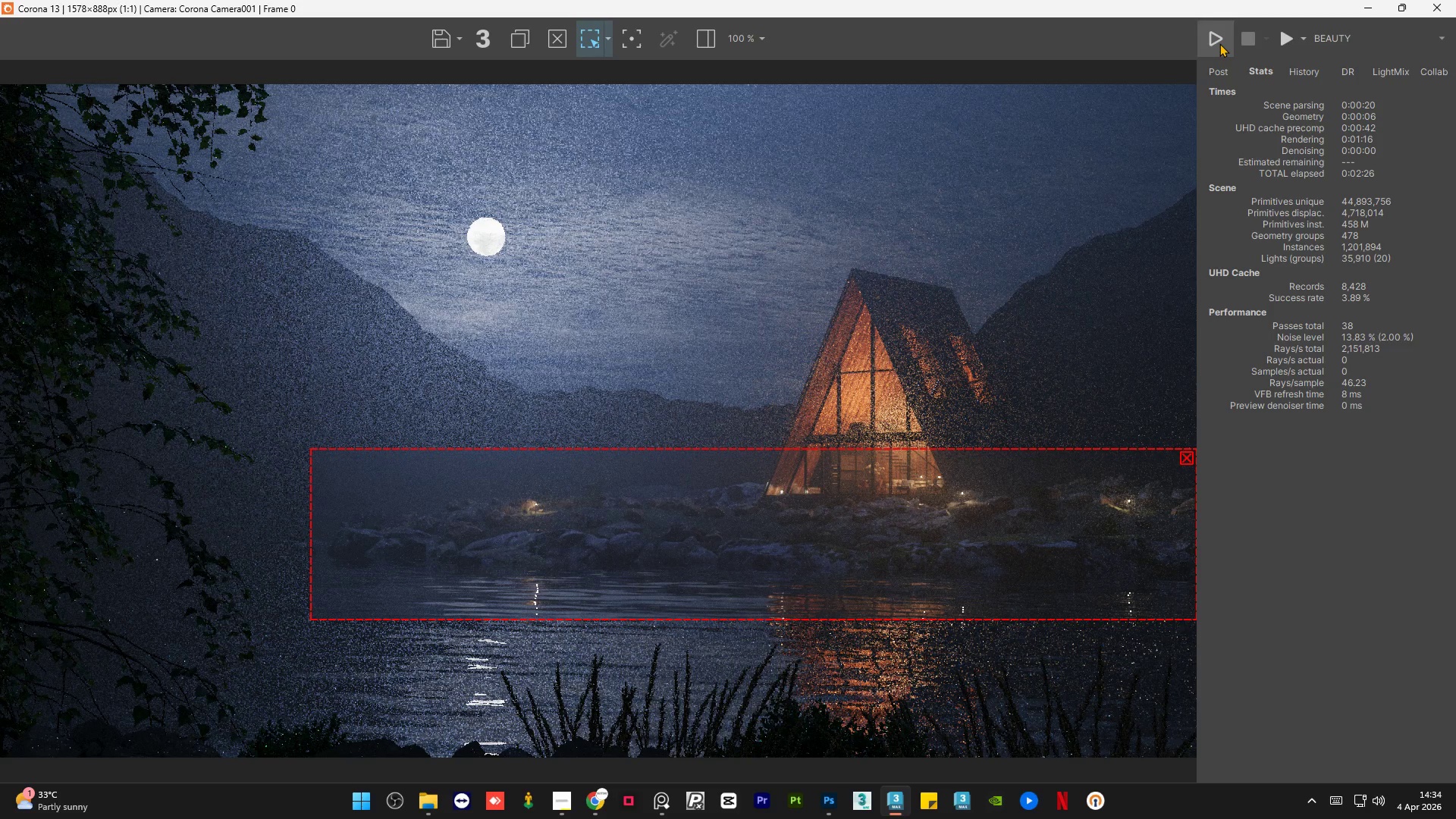 
wait(13.5)
 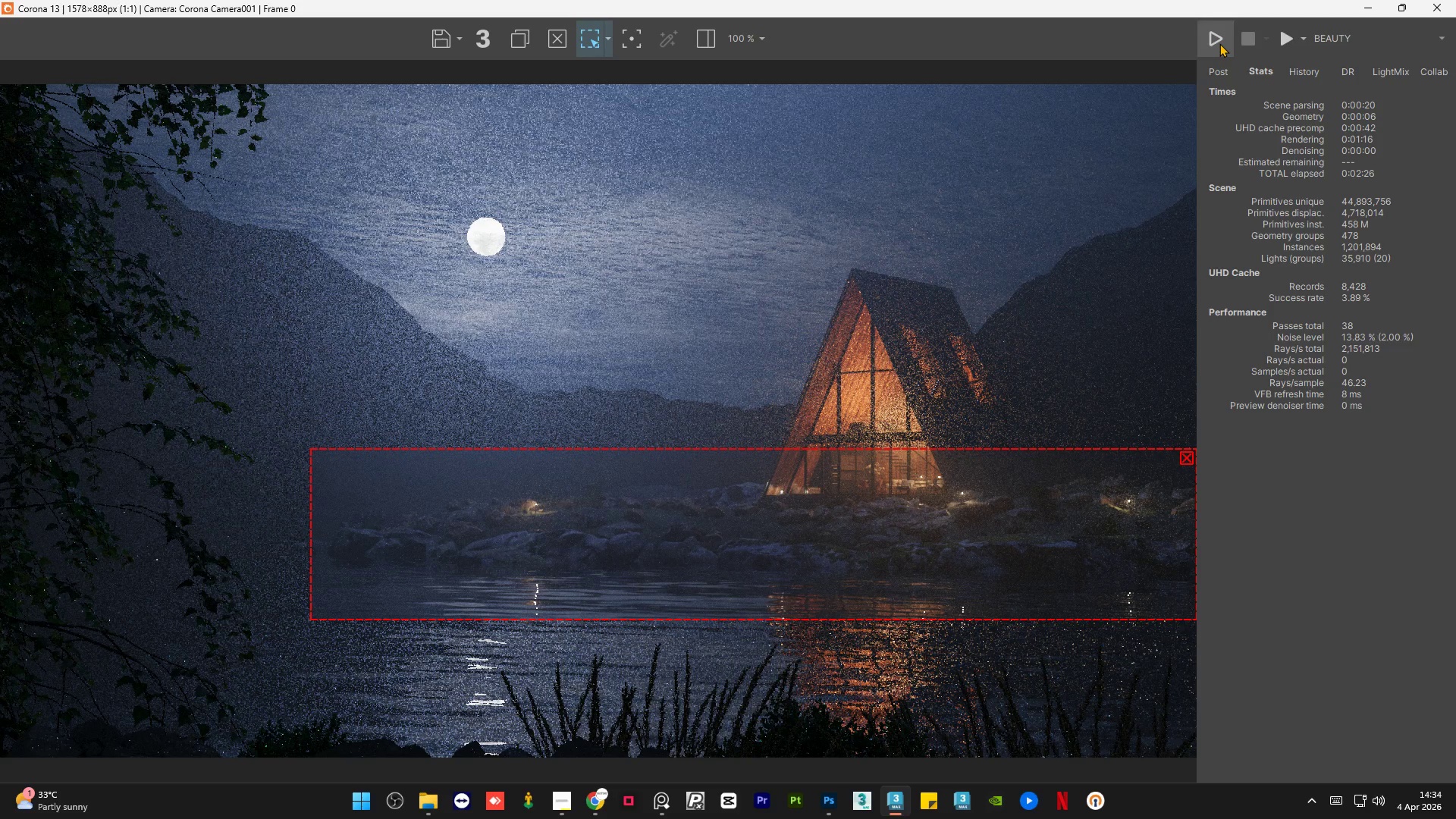 
scroll: coordinate [615, 310], scroll_direction: down, amount: 1.0
 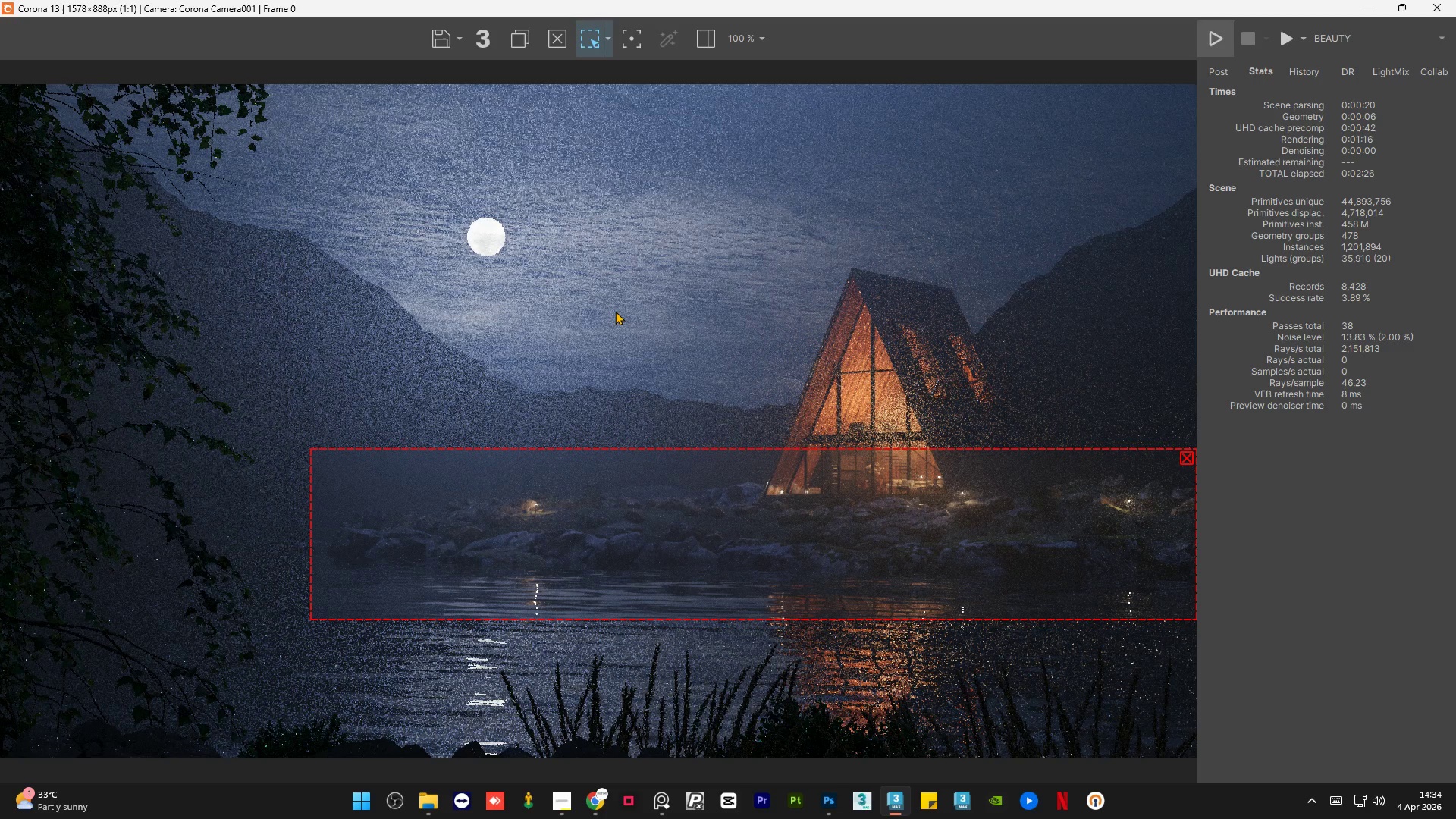 
wait(8.6)
 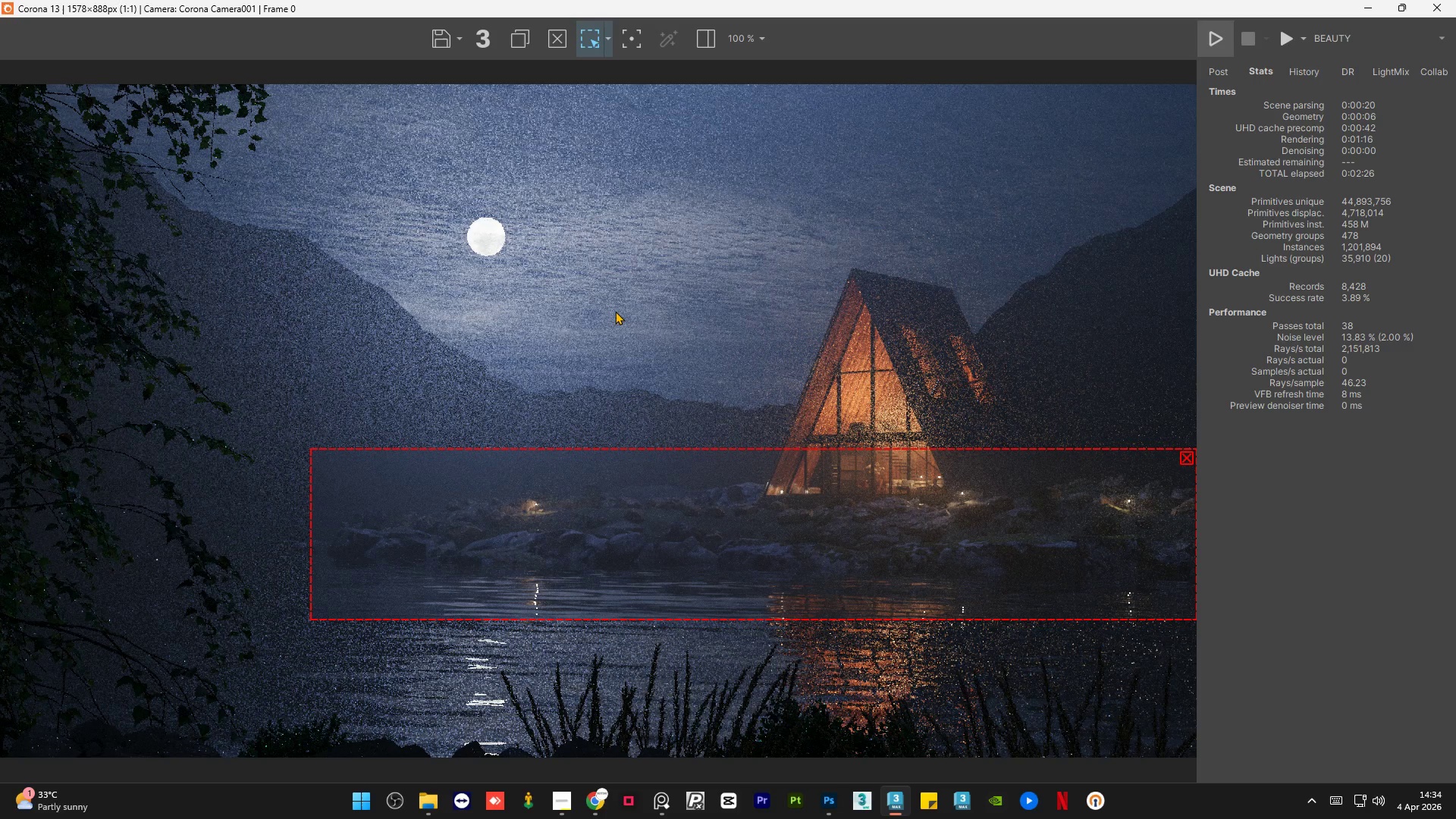 
left_click([956, 218])
 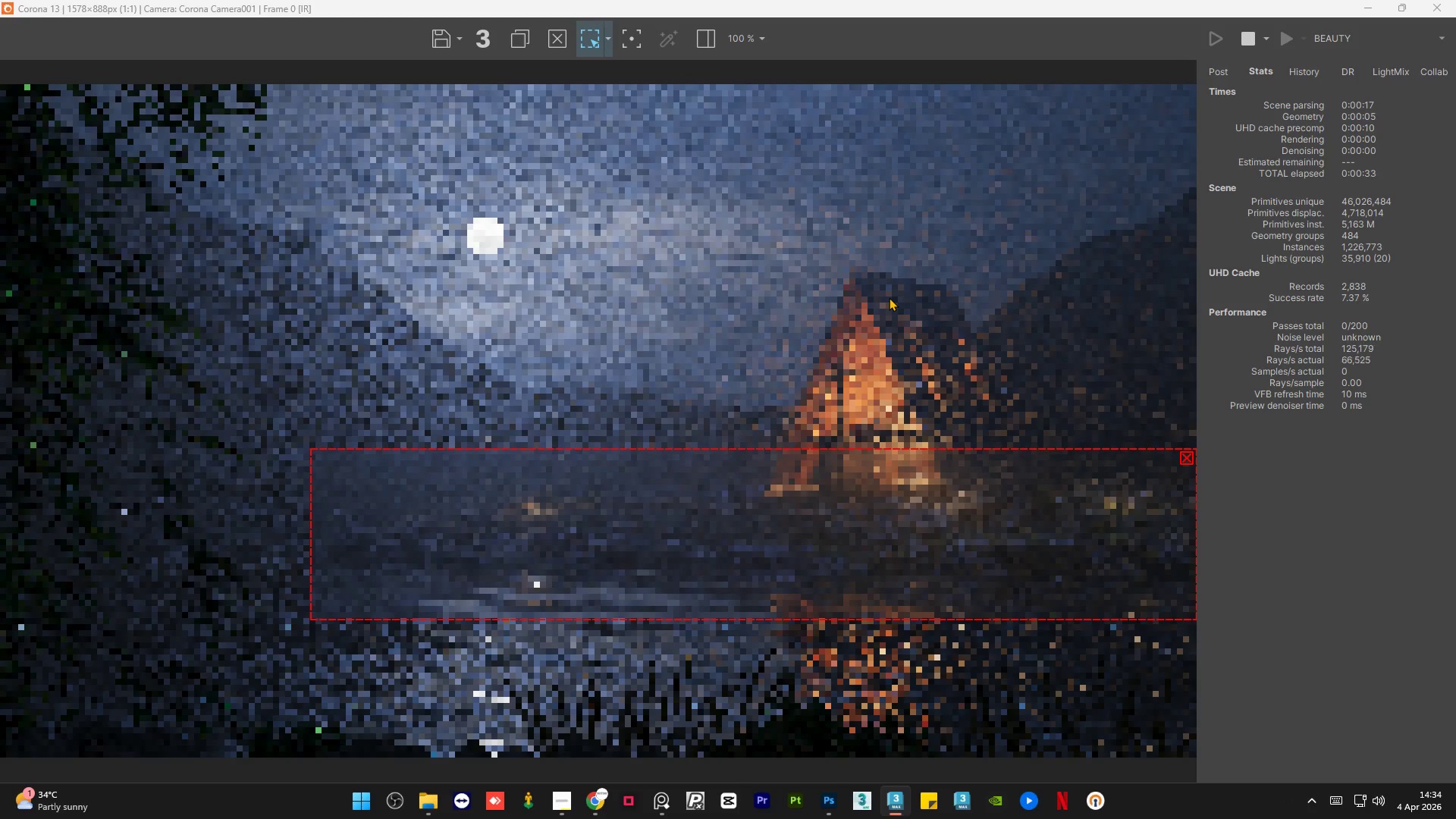 
wait(22.14)
 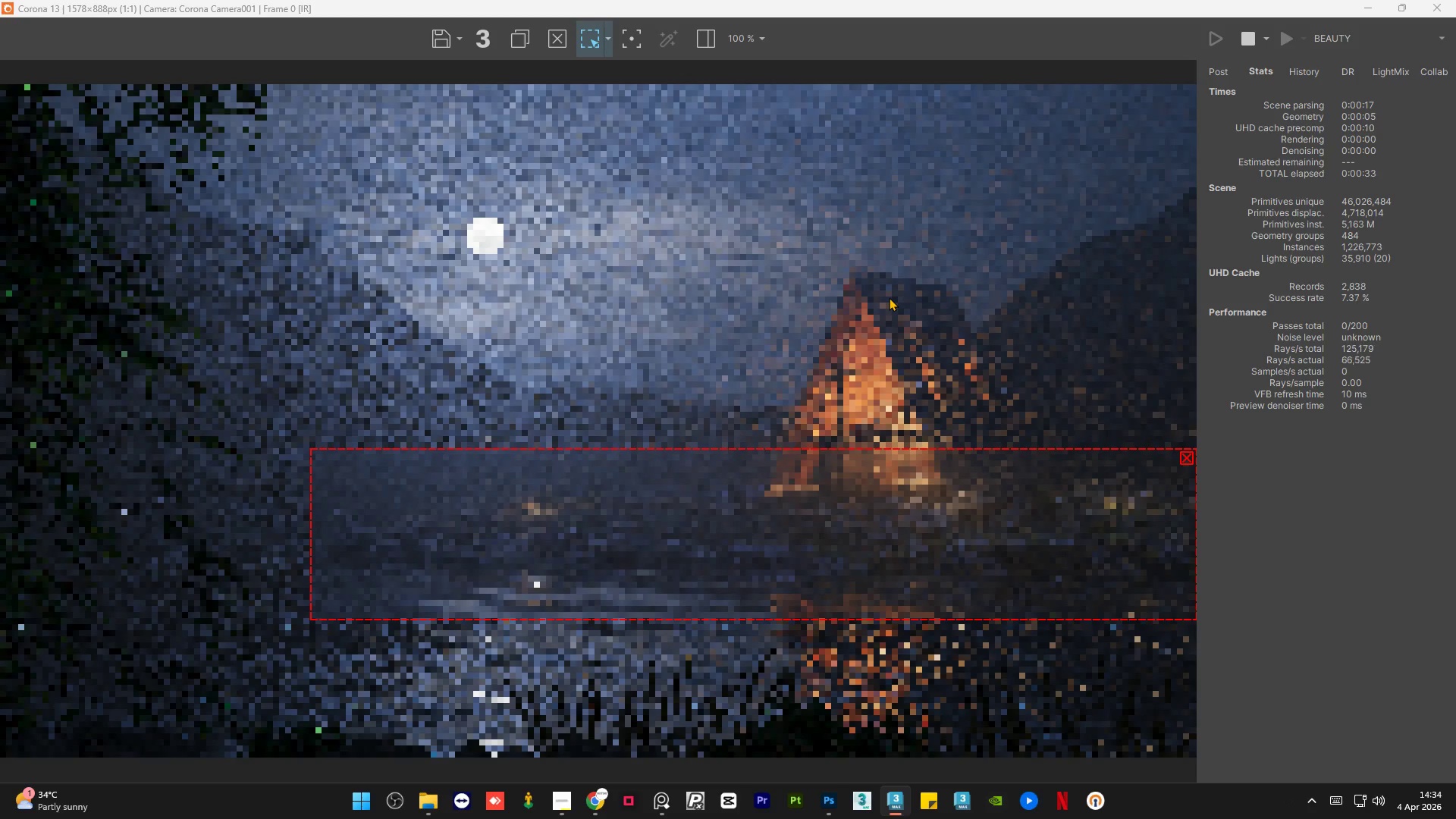 
scroll: coordinate [699, 540], scroll_direction: up, amount: 3.0
 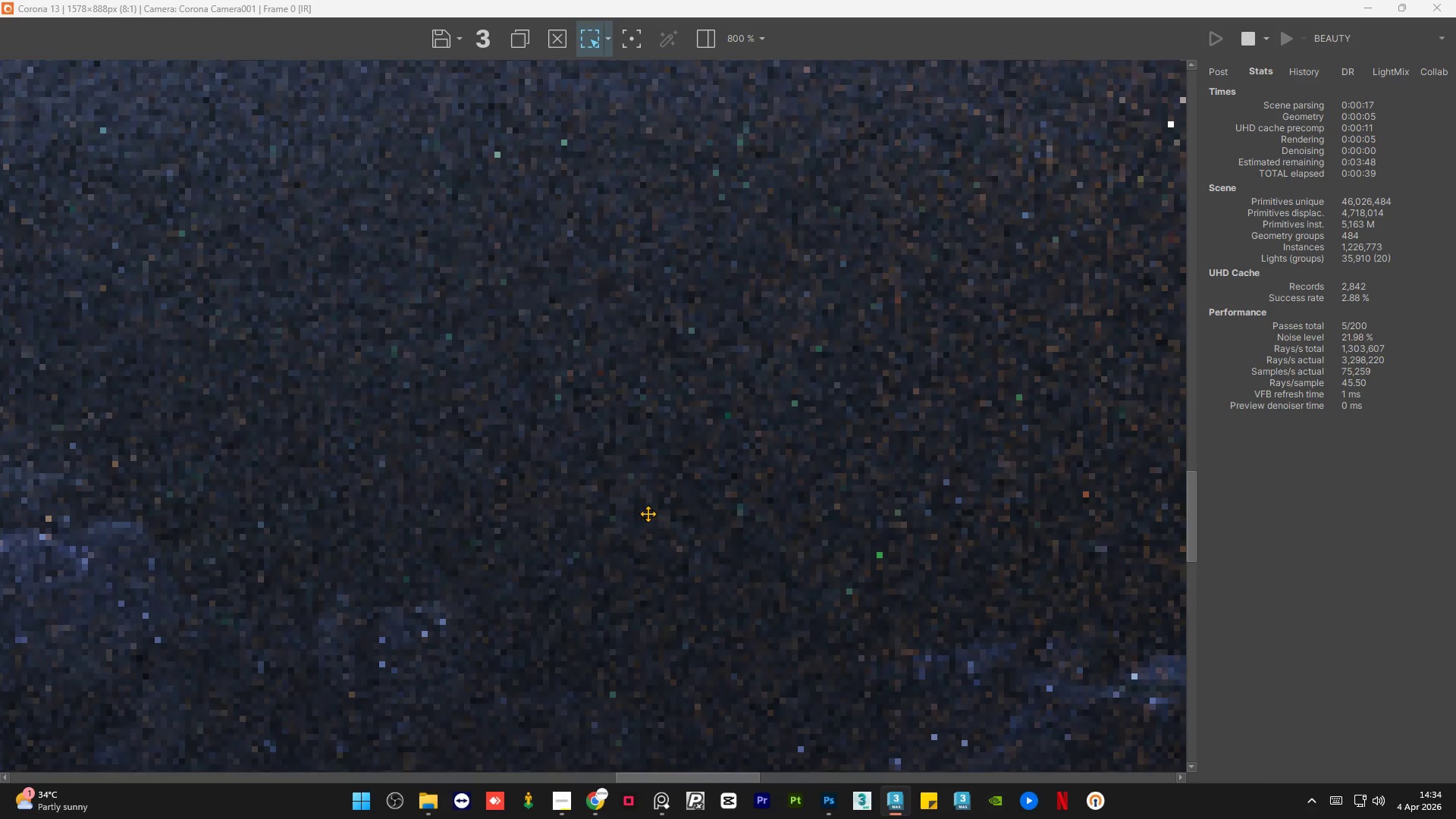 
scroll: coordinate [758, 504], scroll_direction: down, amount: 4.0
 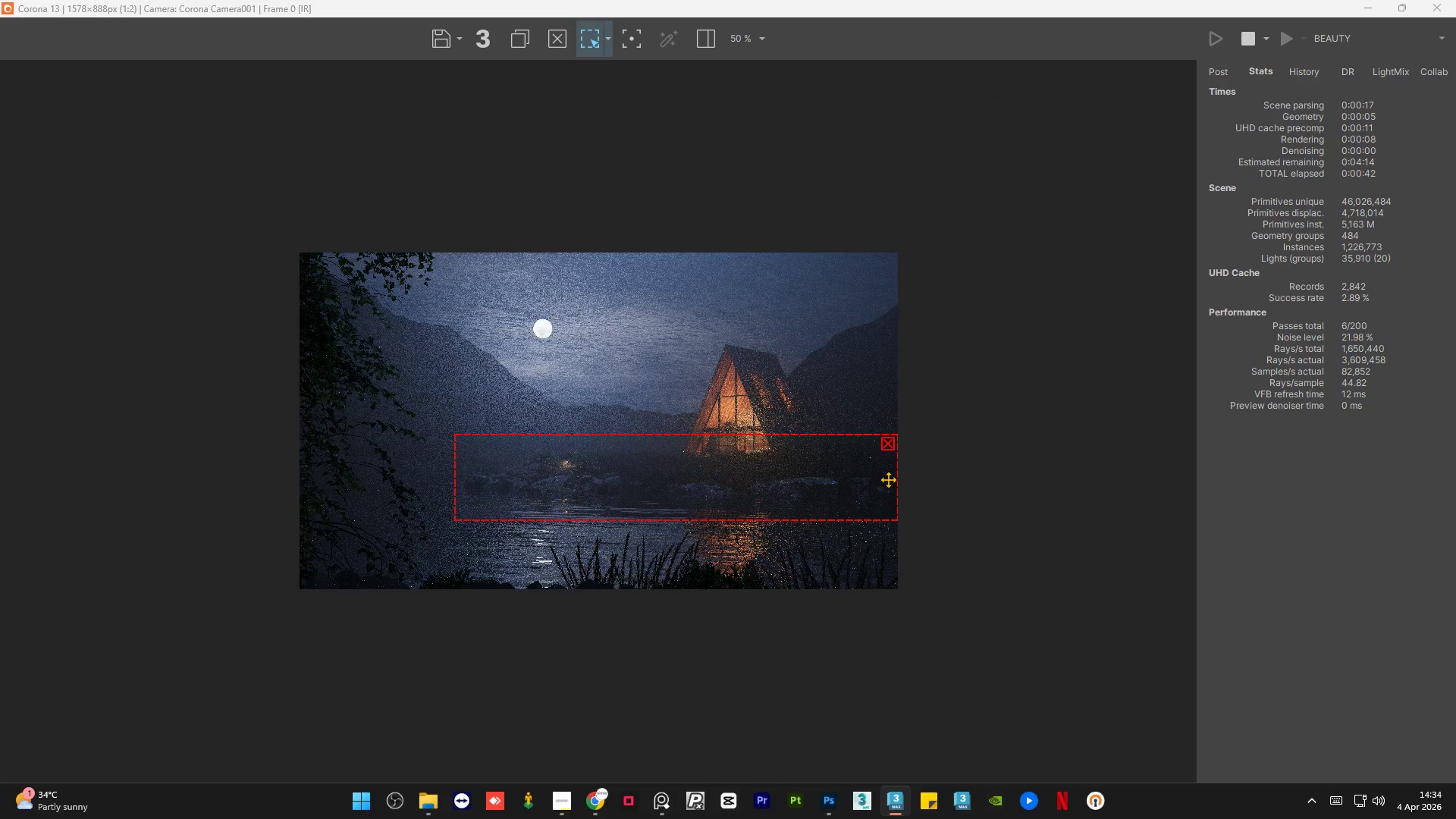 
scroll: coordinate [1087, 510], scroll_direction: up, amount: 3.0
 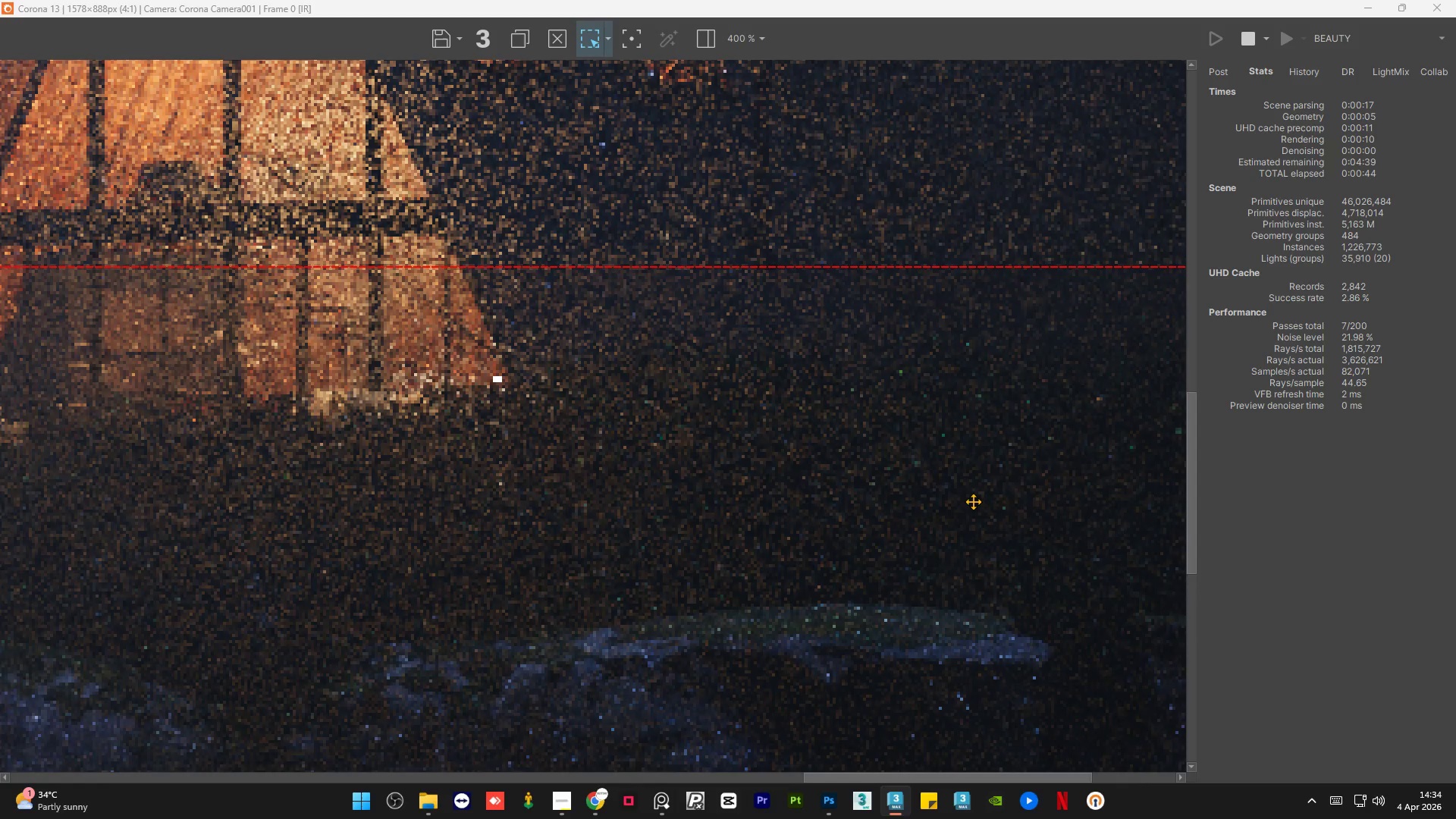 
scroll: coordinate [973, 501], scroll_direction: down, amount: 1.0
 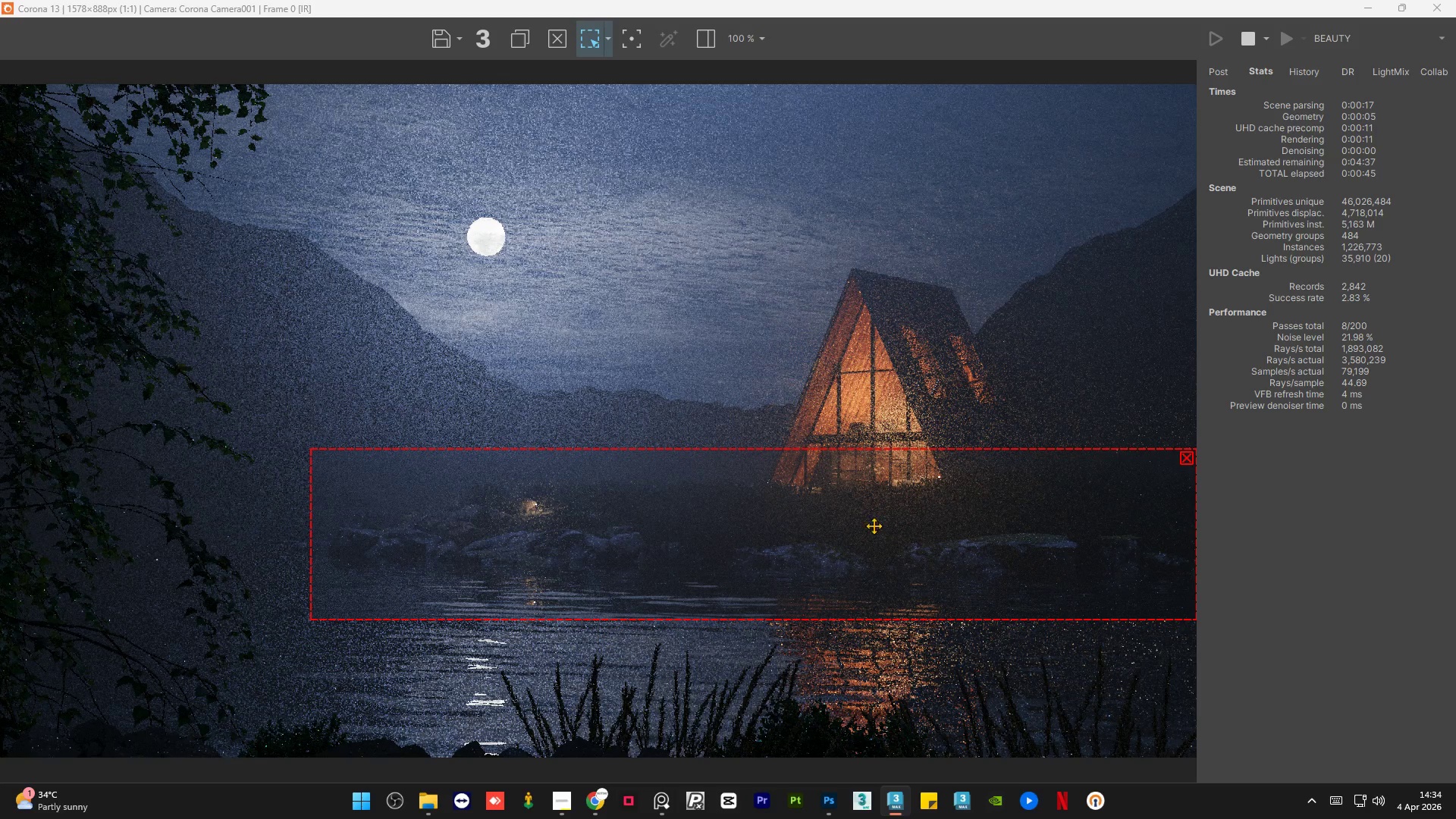 
scroll: coordinate [632, 529], scroll_direction: up, amount: 1.0
 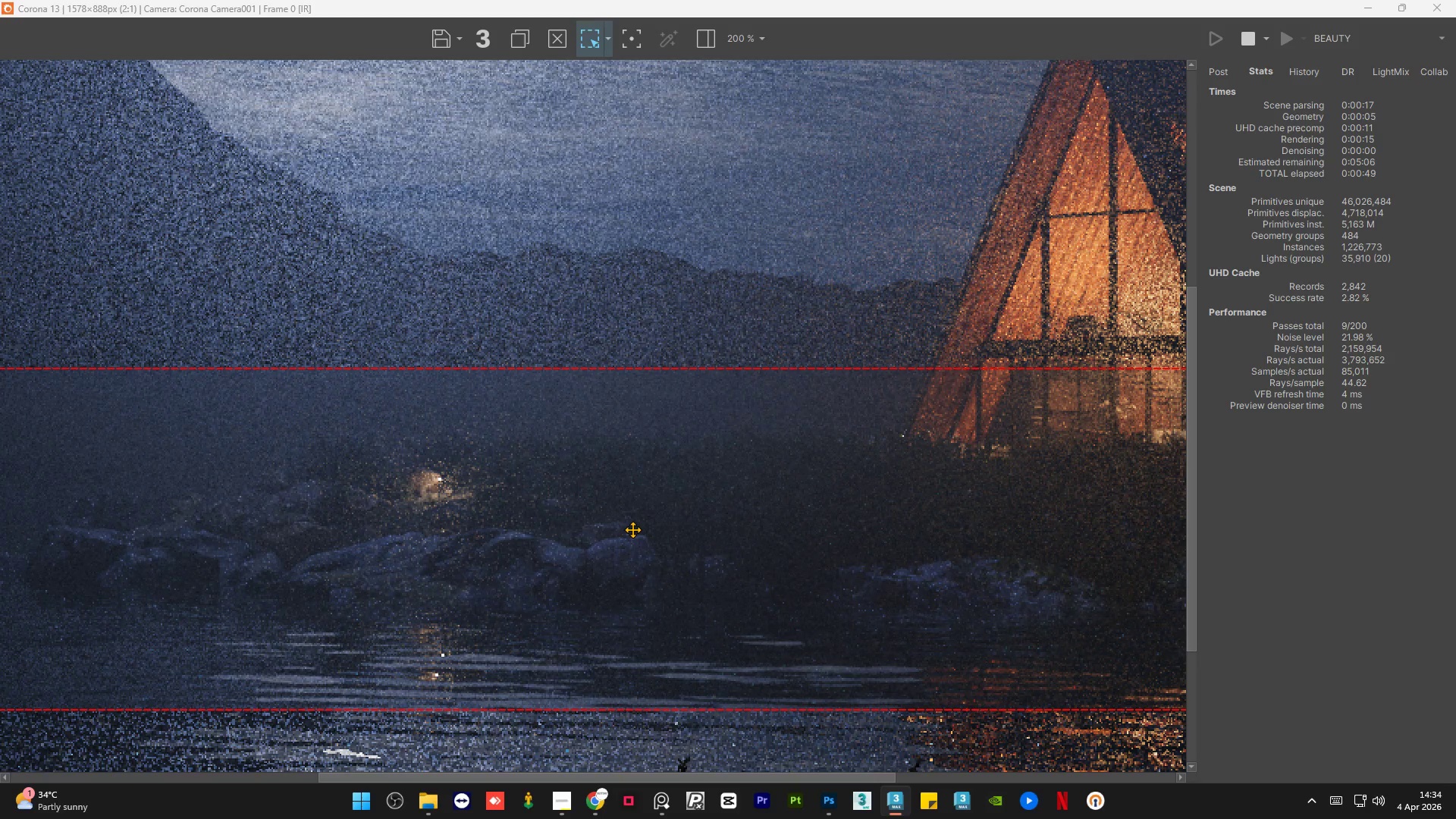 
scroll: coordinate [632, 529], scroll_direction: down, amount: 1.0
 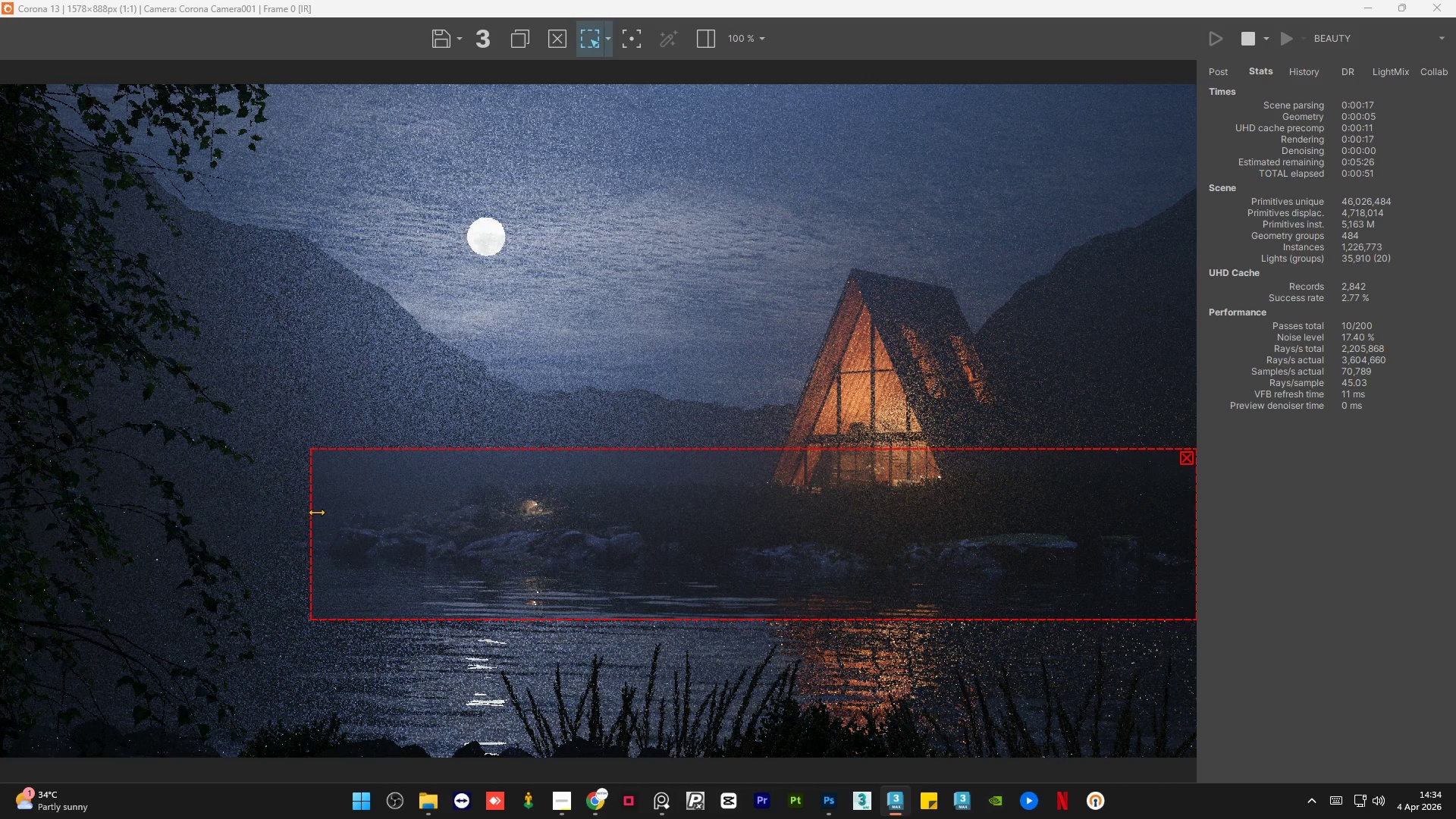 
left_click_drag(start_coordinate=[313, 511], to_coordinate=[379, 503])
 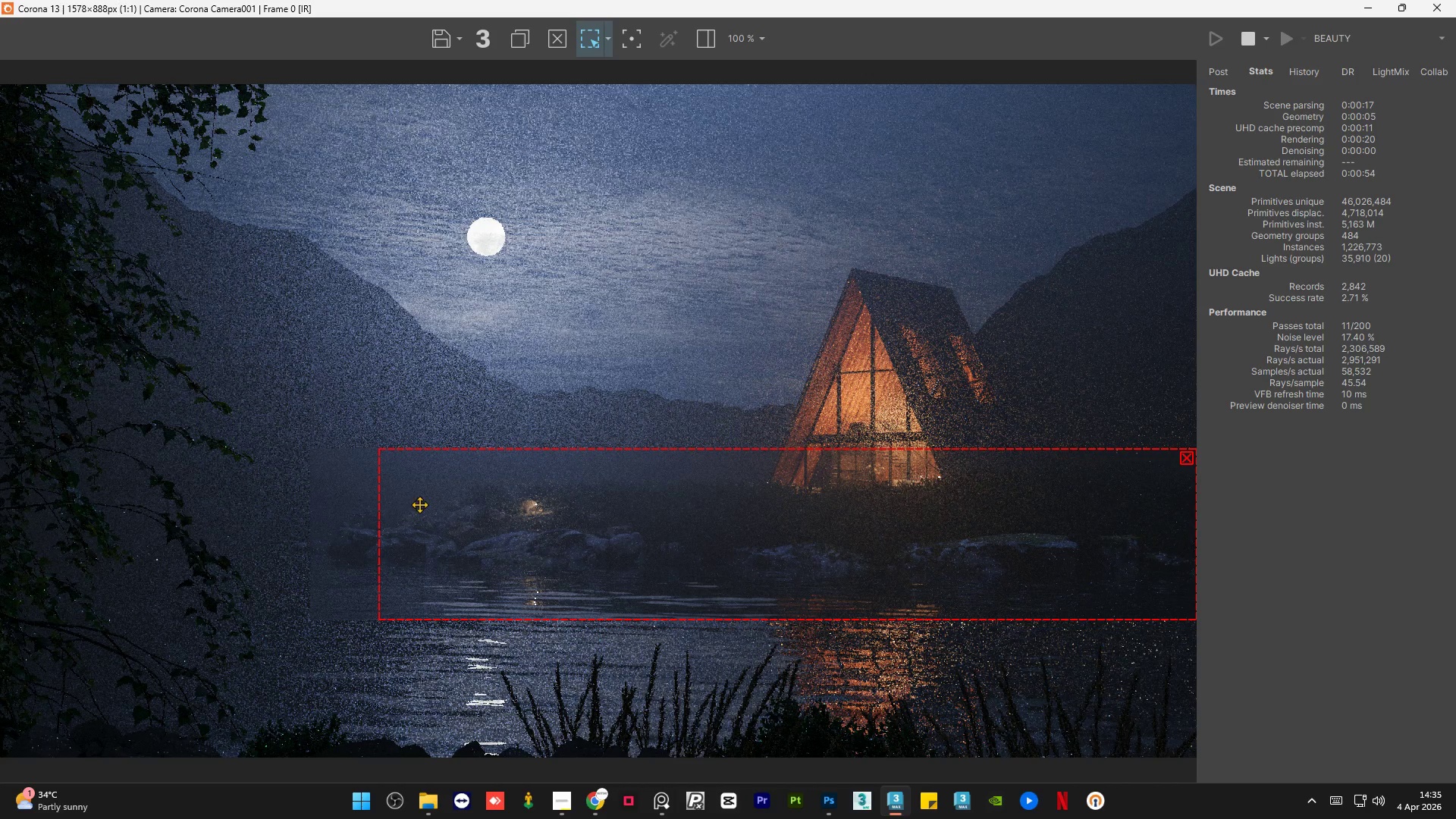 
scroll: coordinate [434, 514], scroll_direction: down, amount: 1.0
 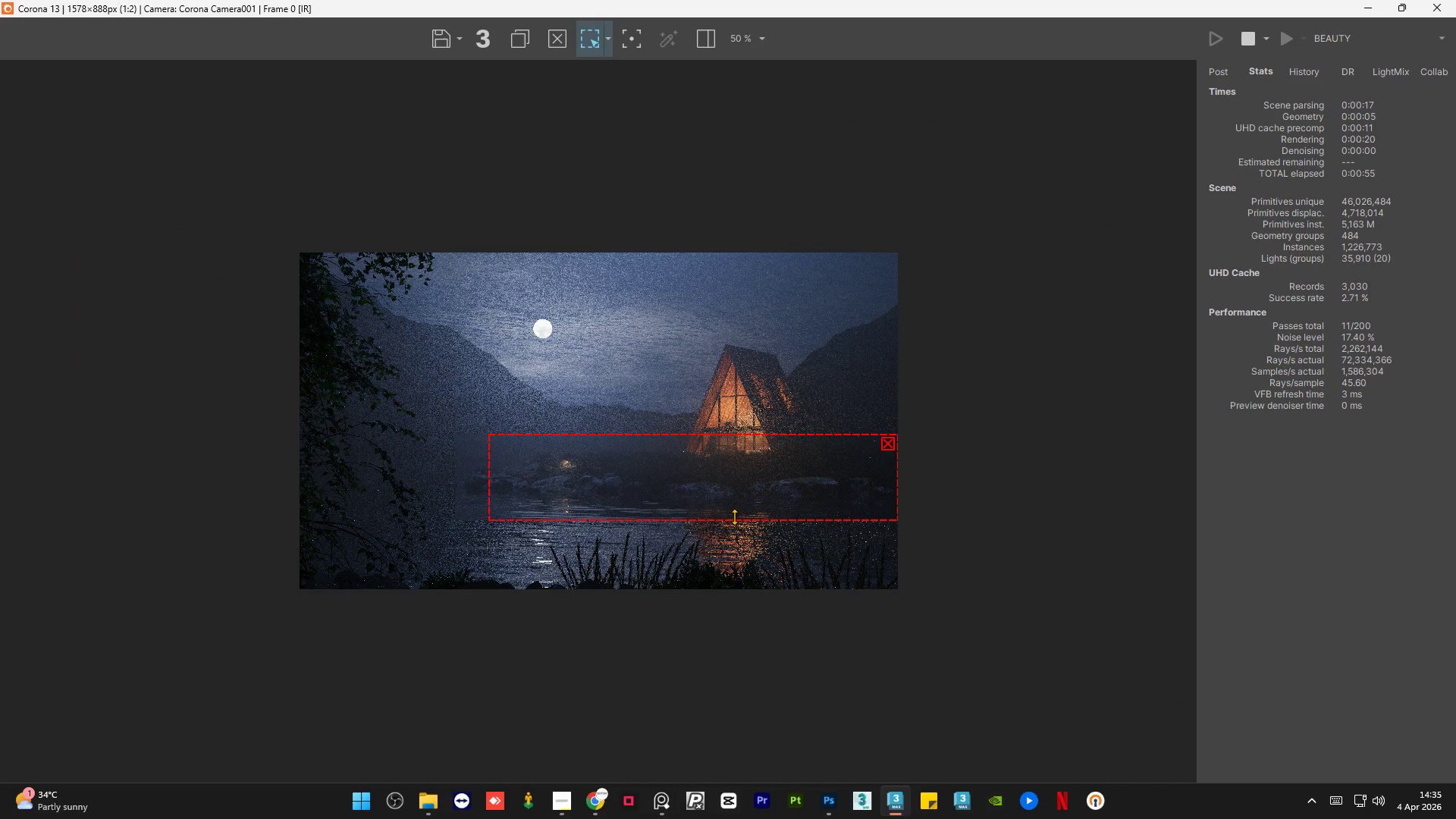 
left_click_drag(start_coordinate=[733, 519], to_coordinate=[736, 511])
 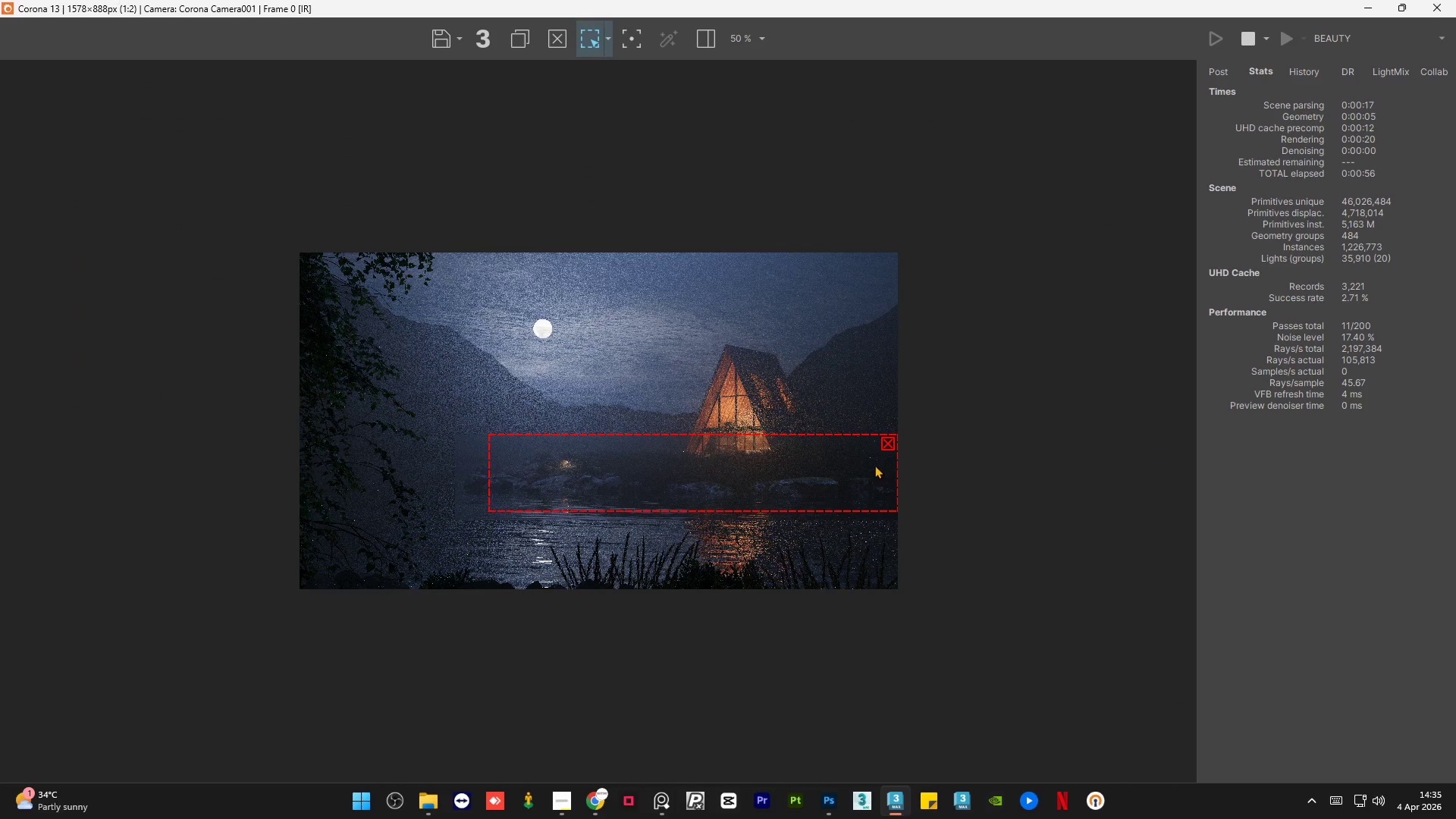 
scroll: coordinate [869, 528], scroll_direction: up, amount: 3.0
 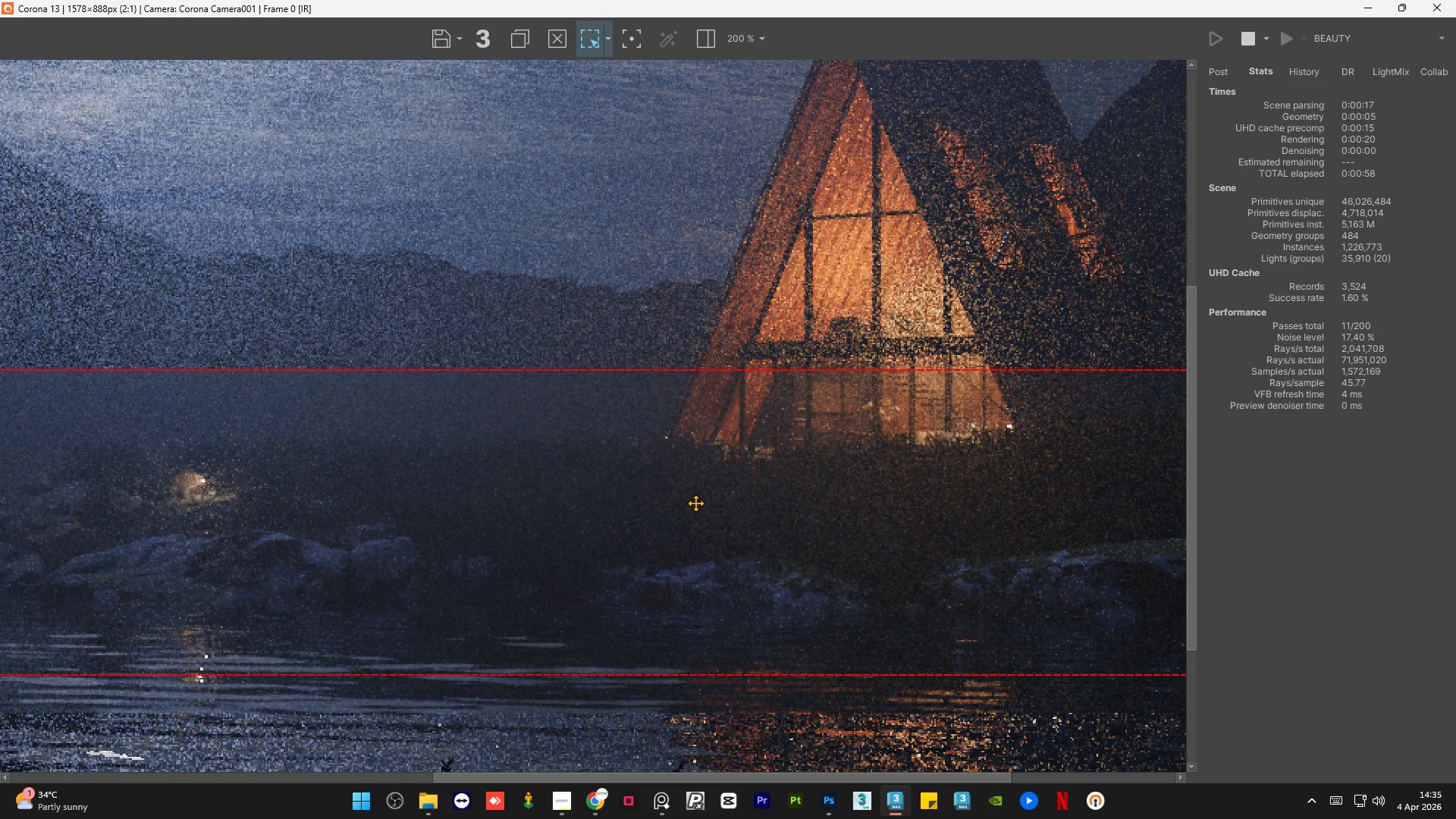 
scroll: coordinate [695, 503], scroll_direction: down, amount: 1.0
 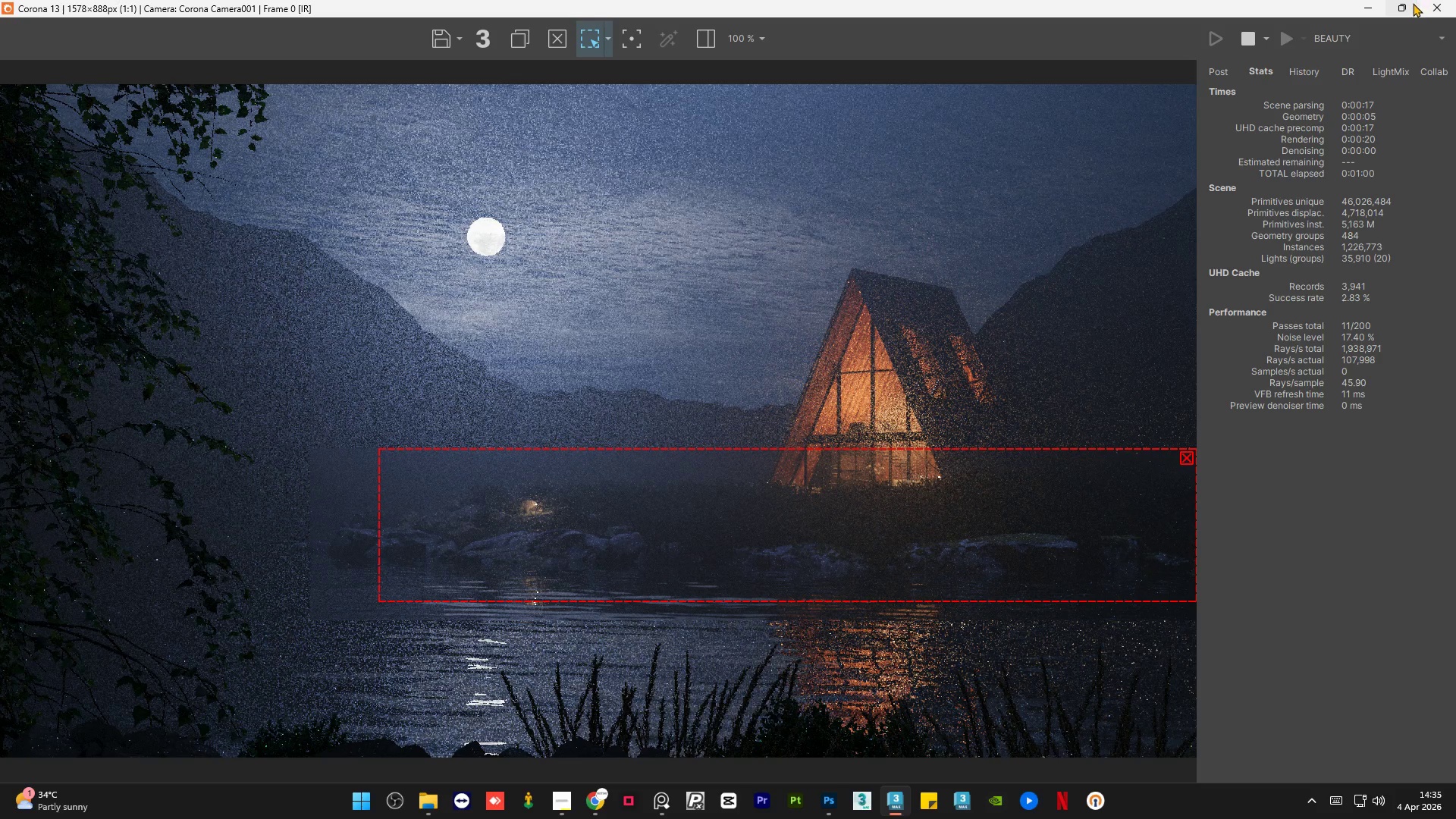 
left_click([1406, 5])
 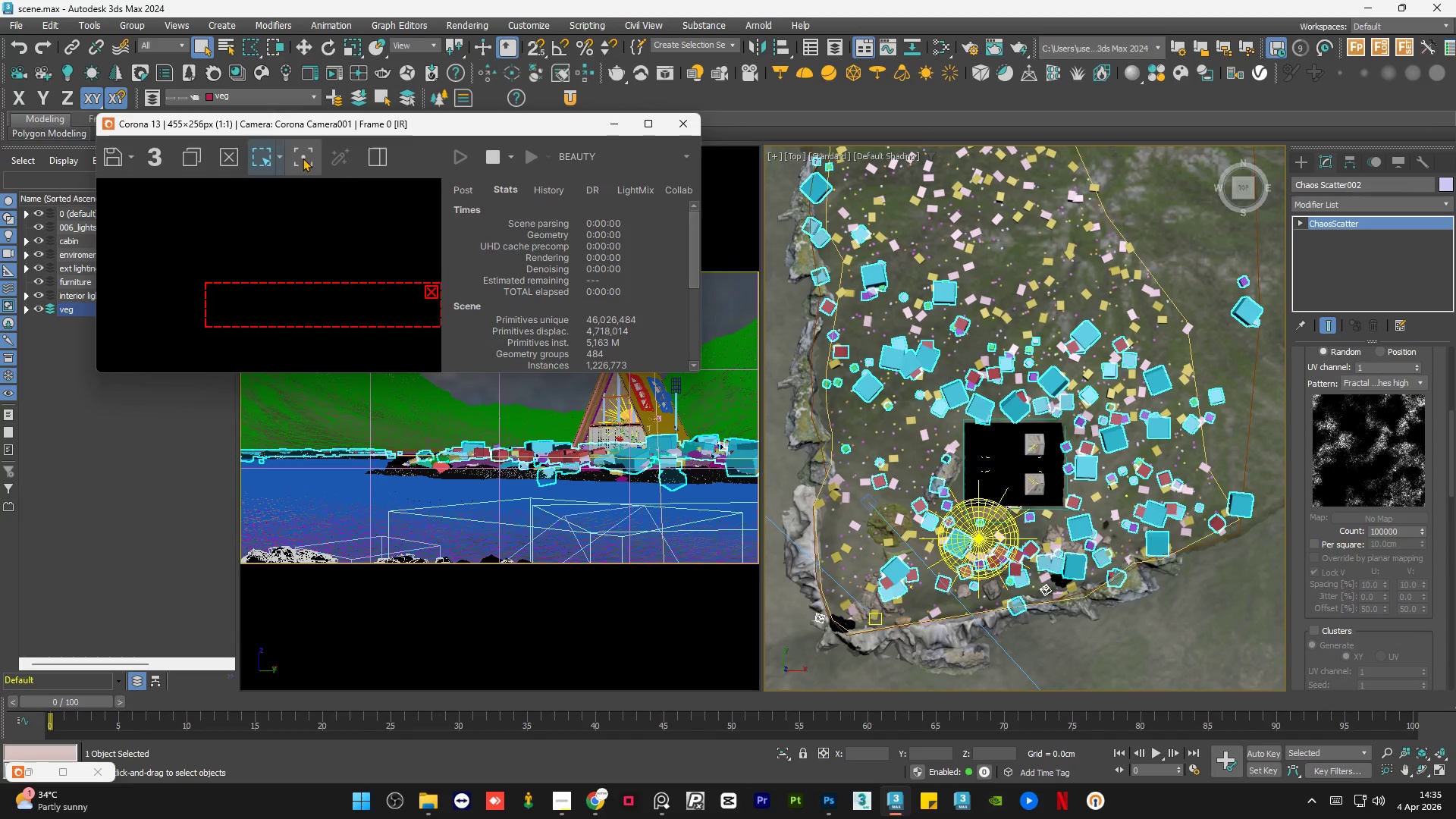 
left_click([373, 155])
 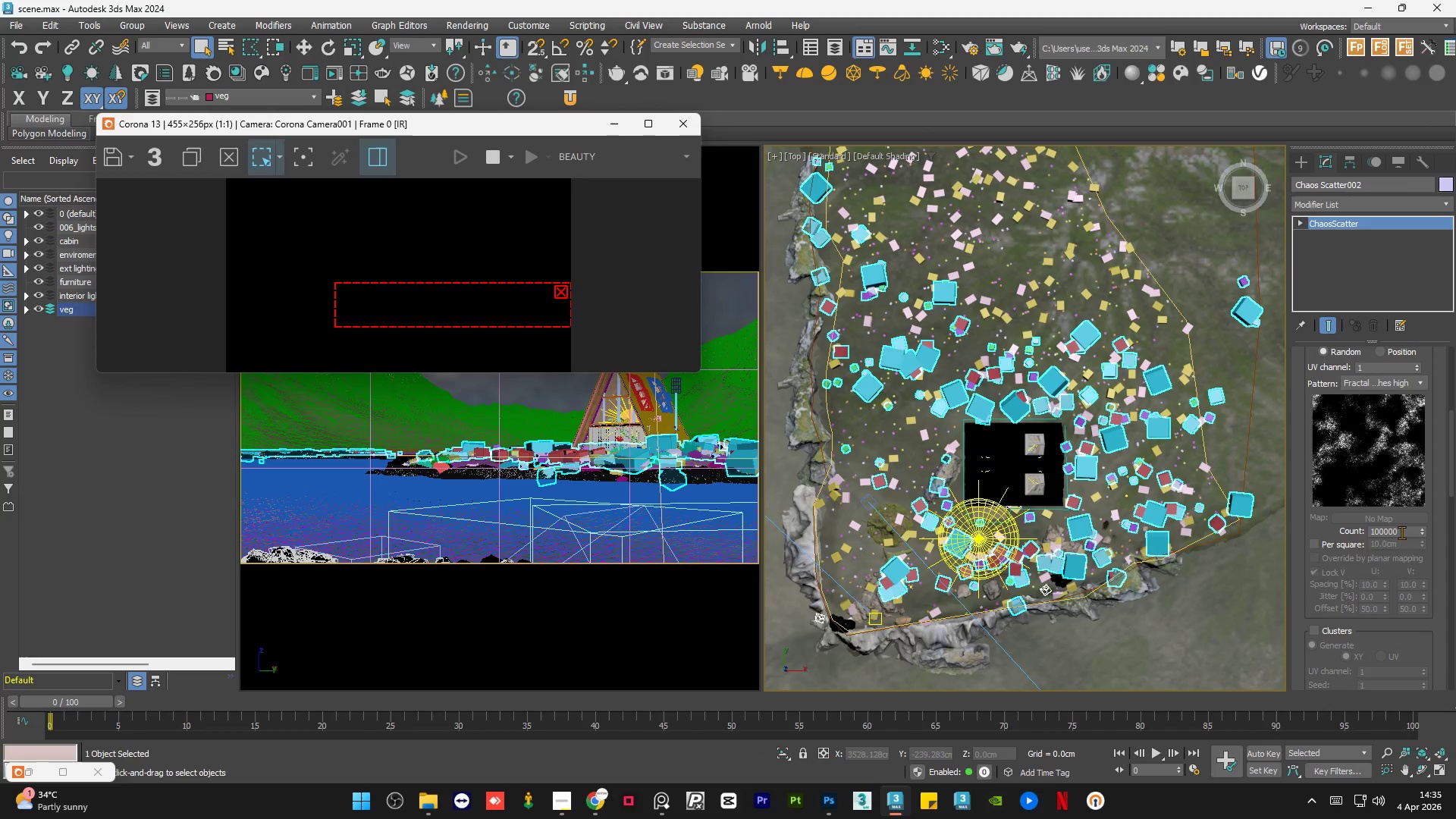 
left_click([1401, 532])
 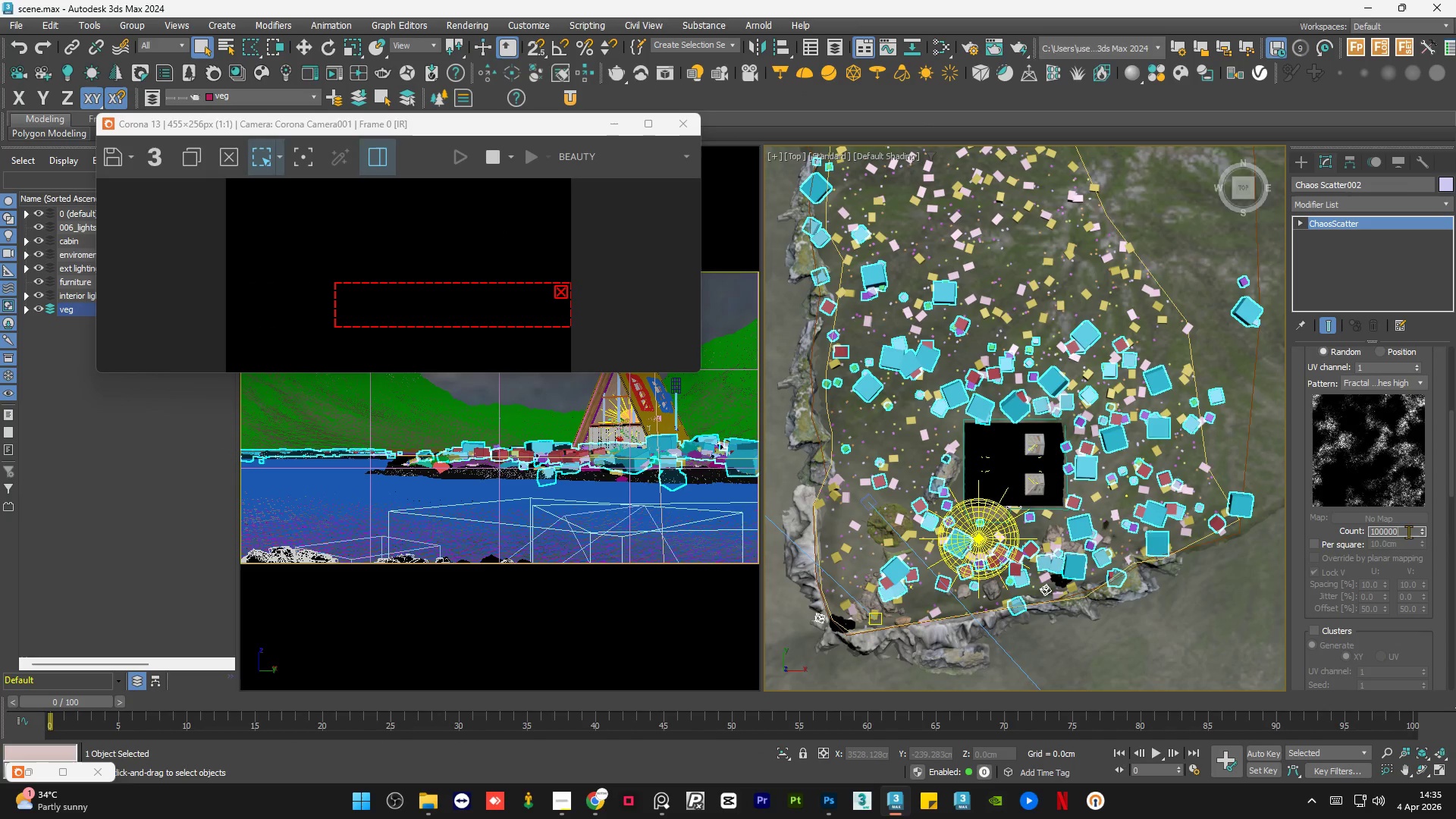 
key(Backspace)
 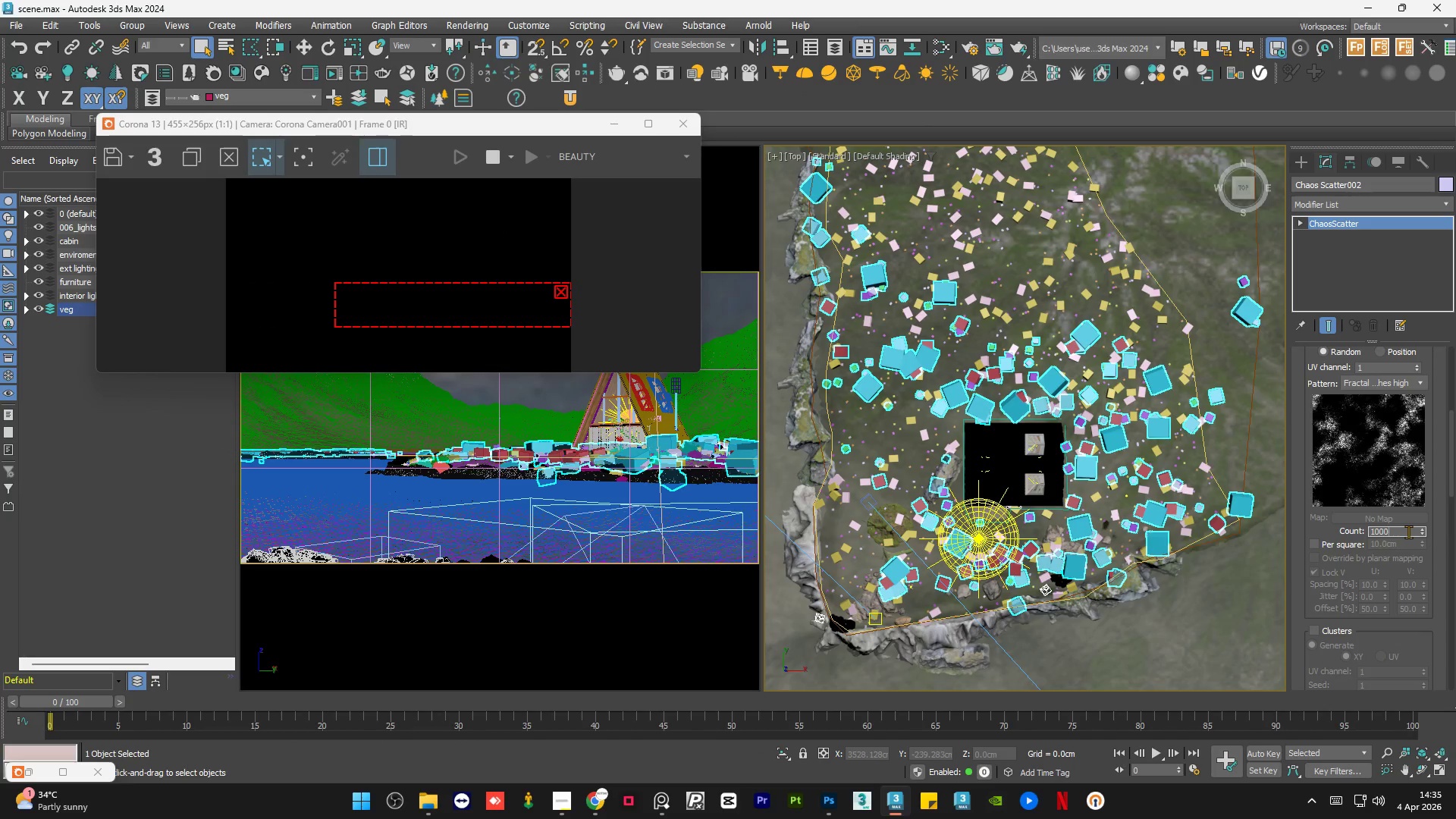 
key(Backspace)
 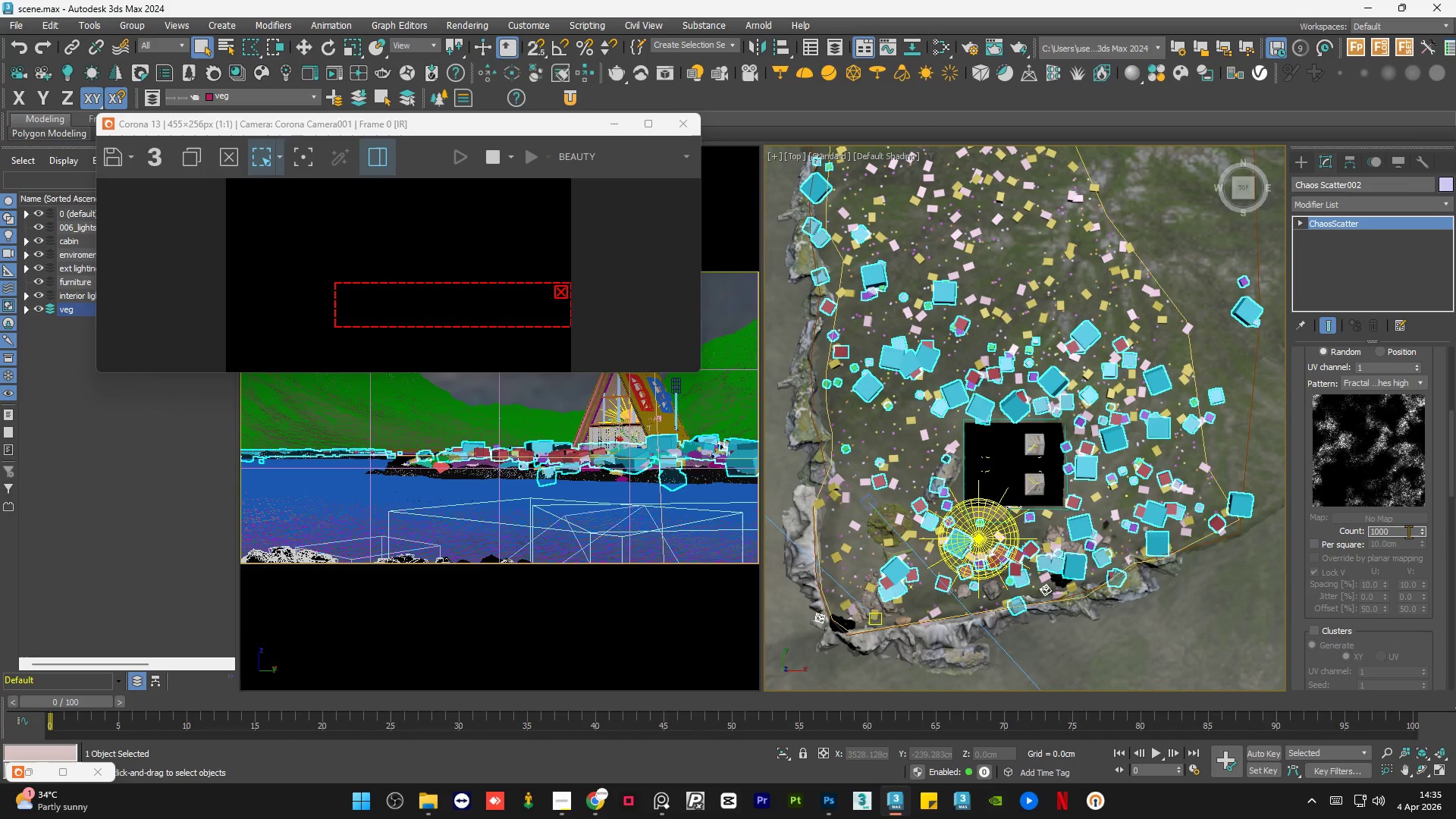 
key(NumpadEnter)
 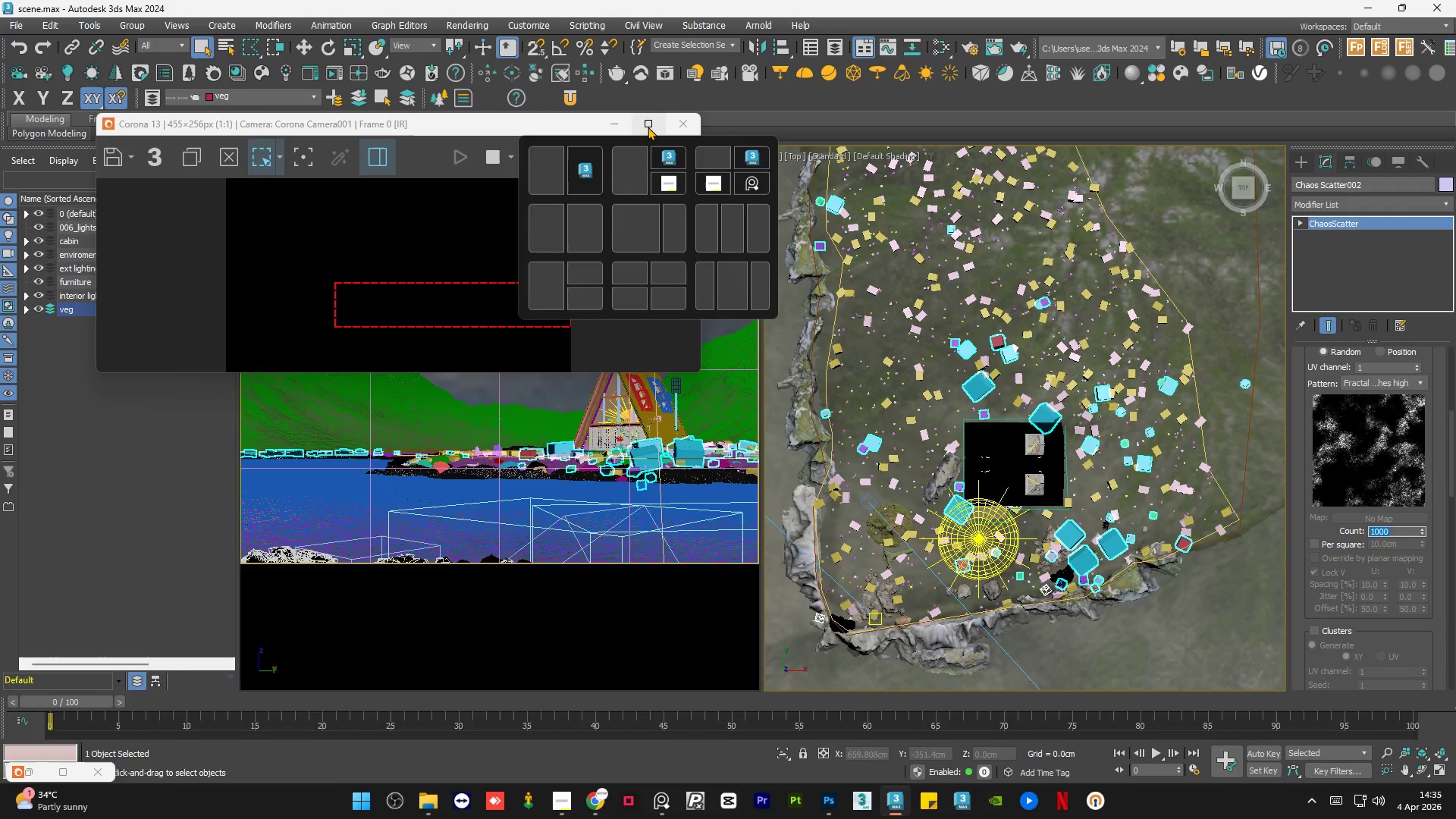 
wait(6.44)
 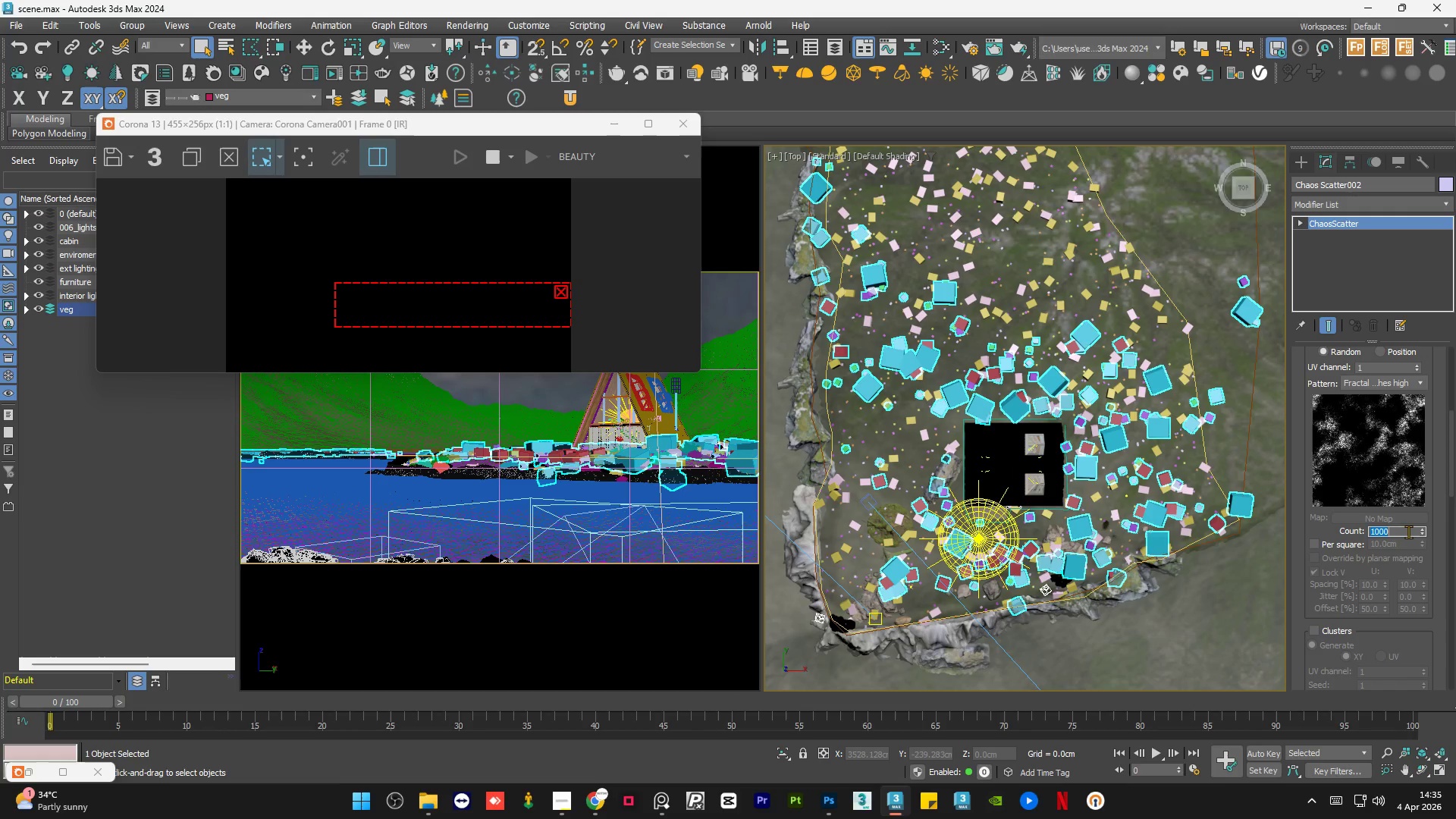 
left_click([648, 127])
 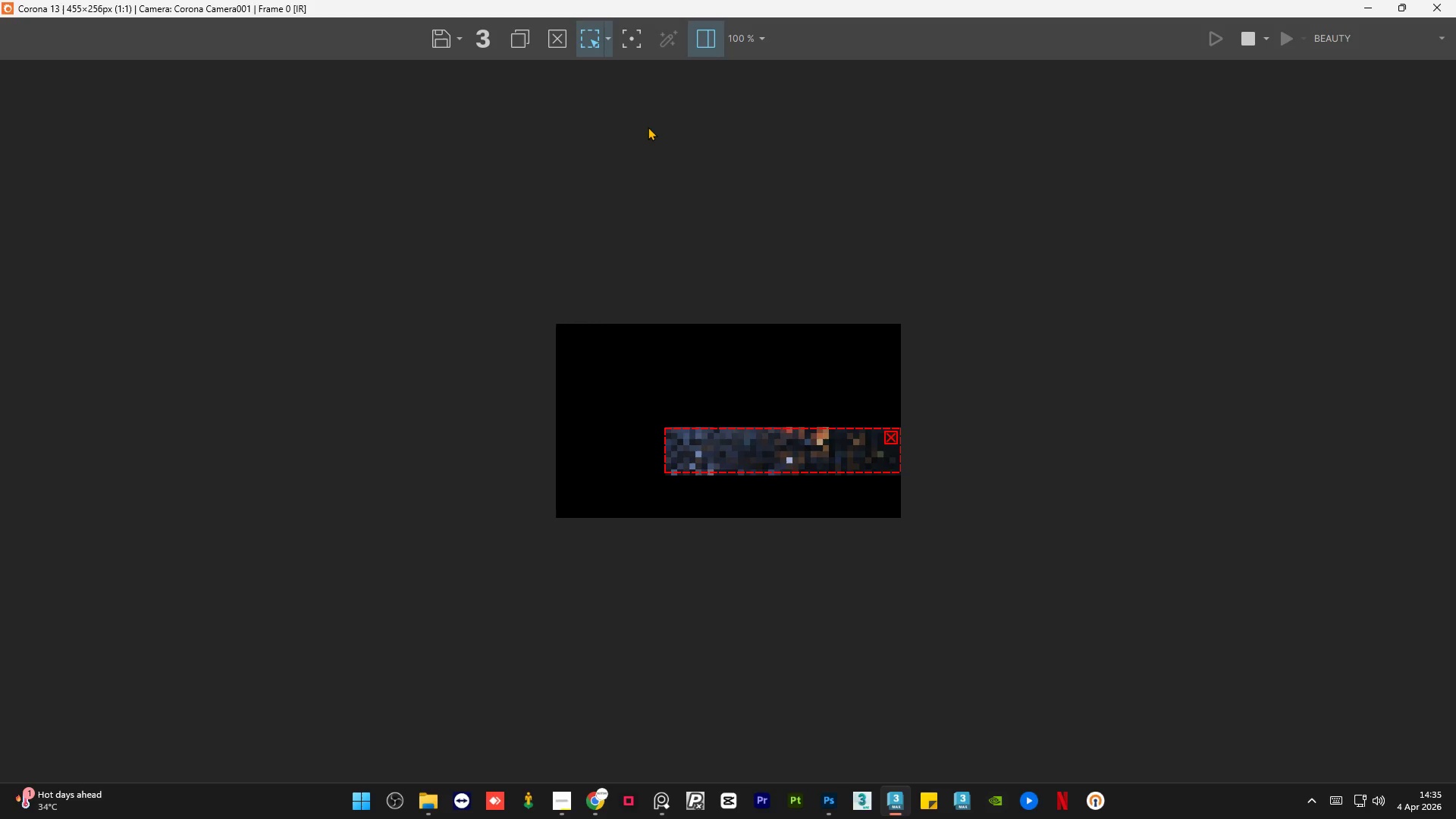 
wait(9.72)
 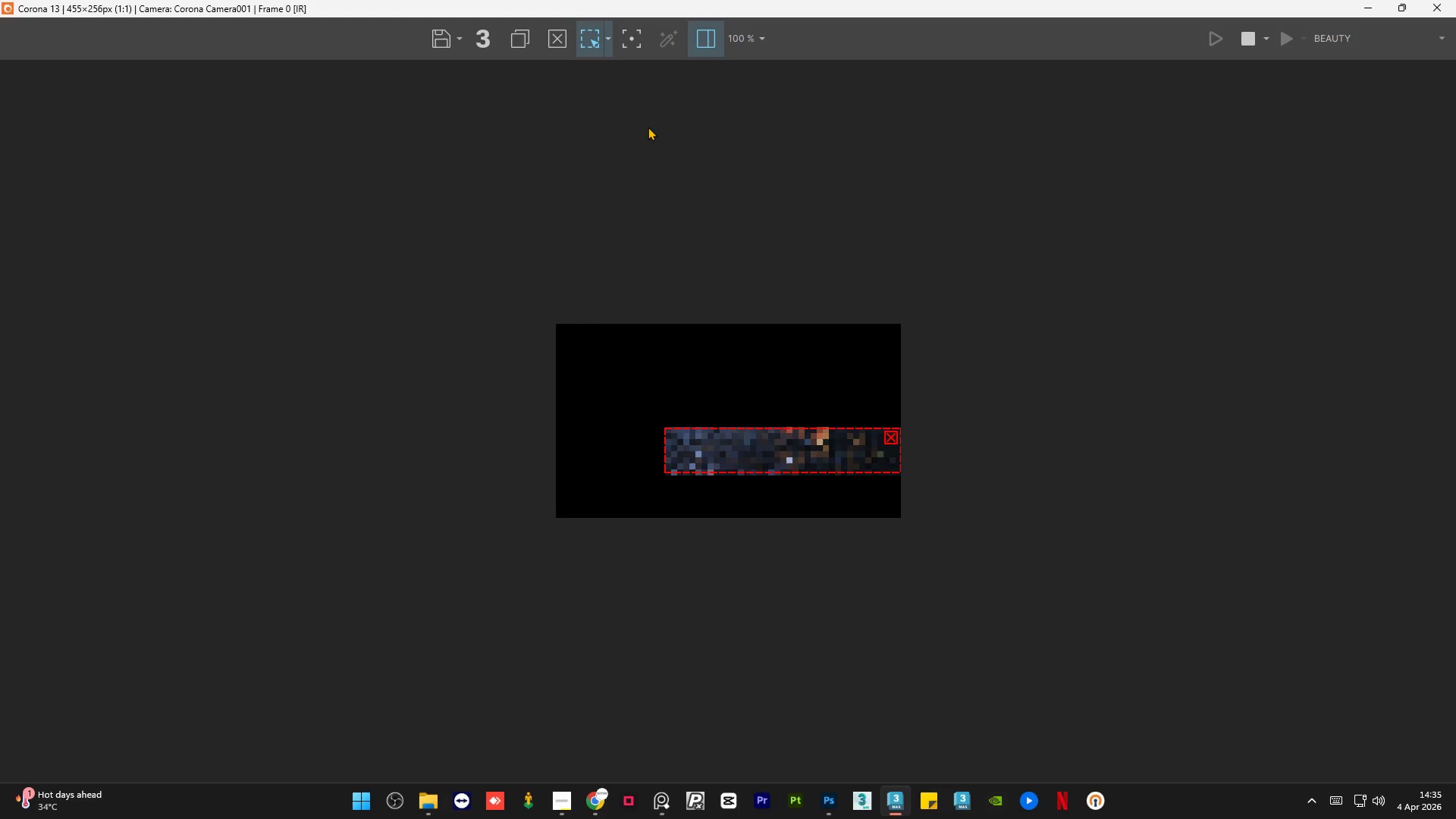 
scroll: coordinate [827, 476], scroll_direction: up, amount: 2.0
 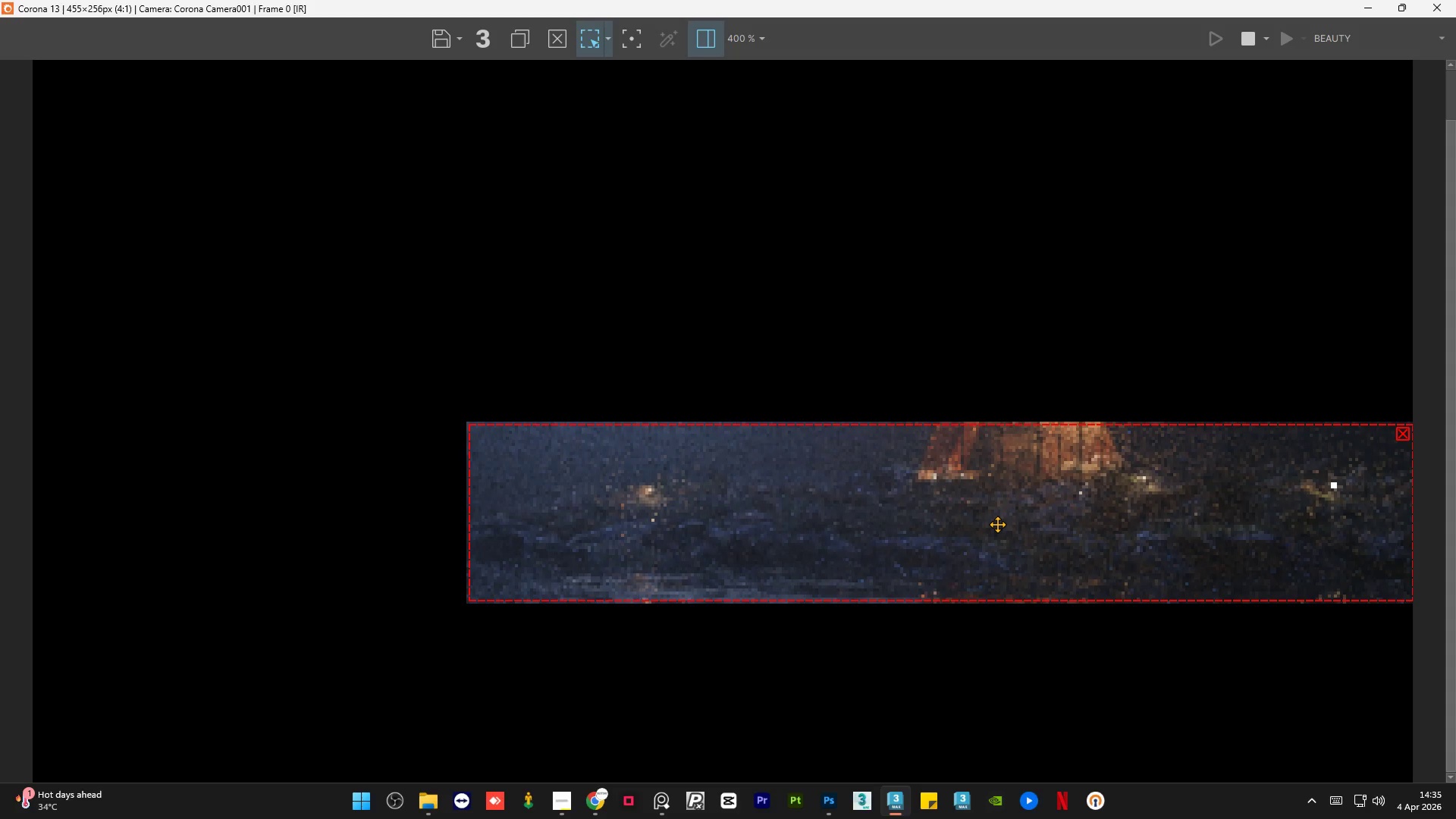 
wait(5.73)
 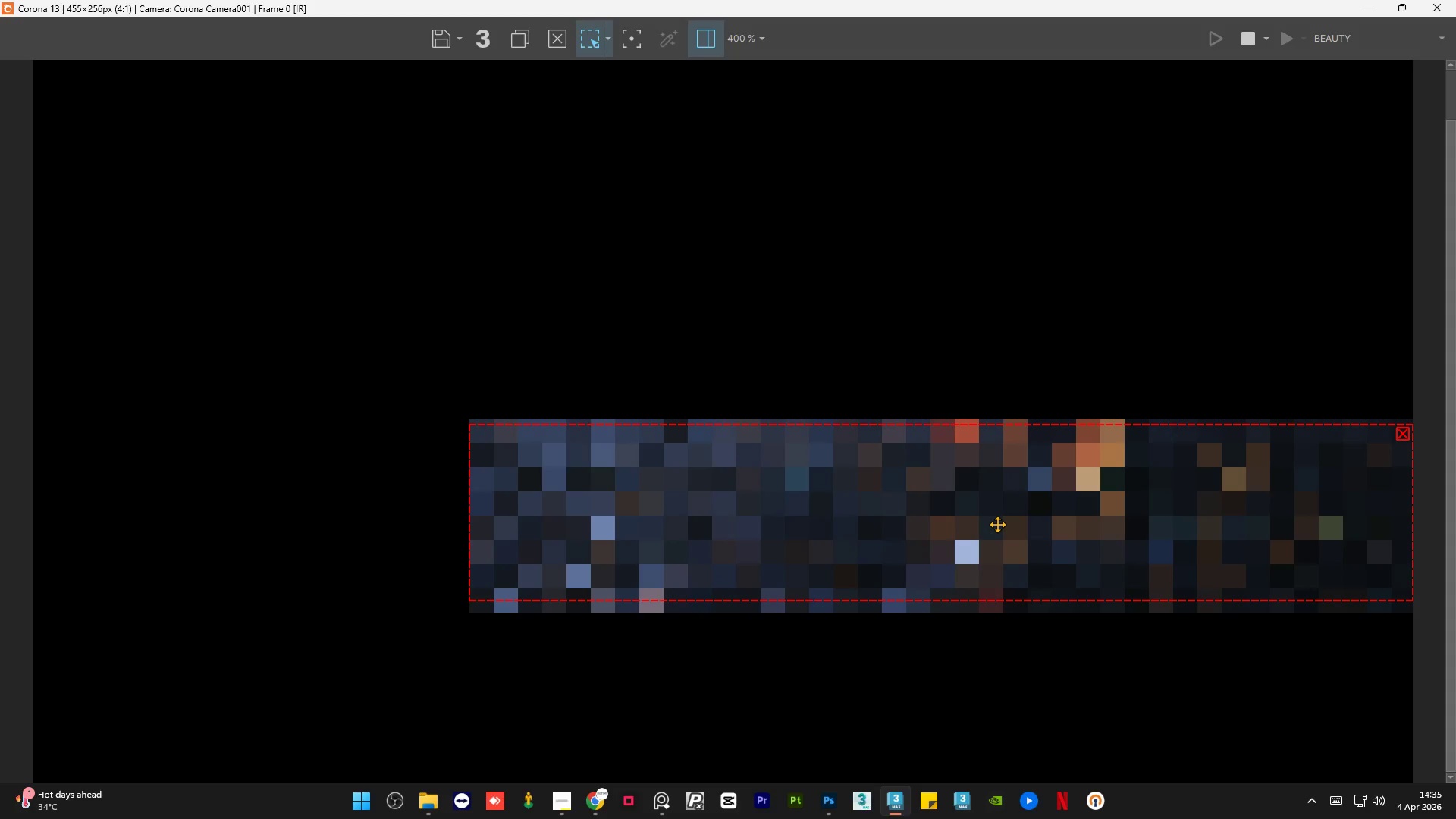 
scroll: coordinate [966, 511], scroll_direction: up, amount: 1.0
 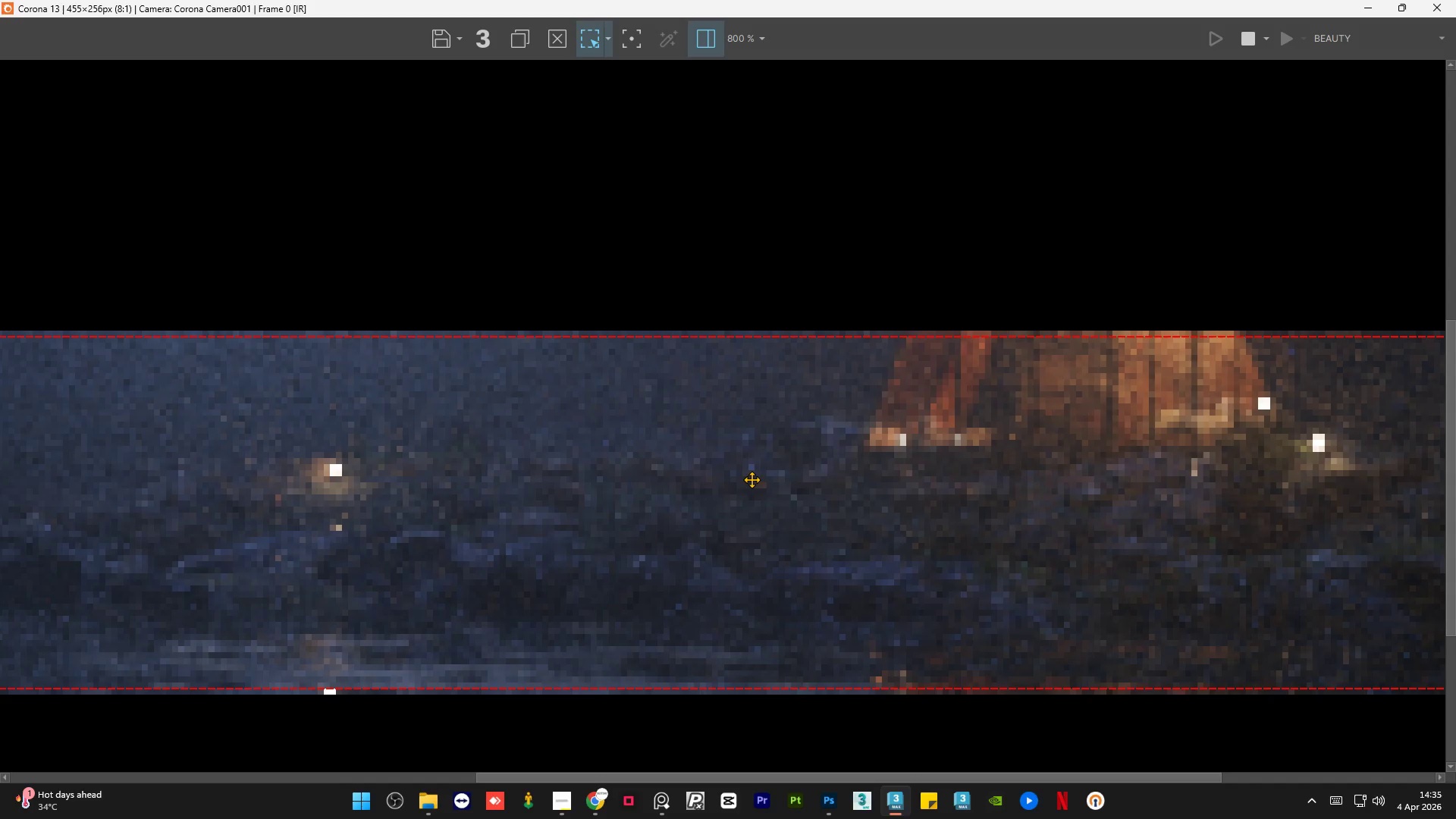 
scroll: coordinate [752, 479], scroll_direction: down, amount: 1.0
 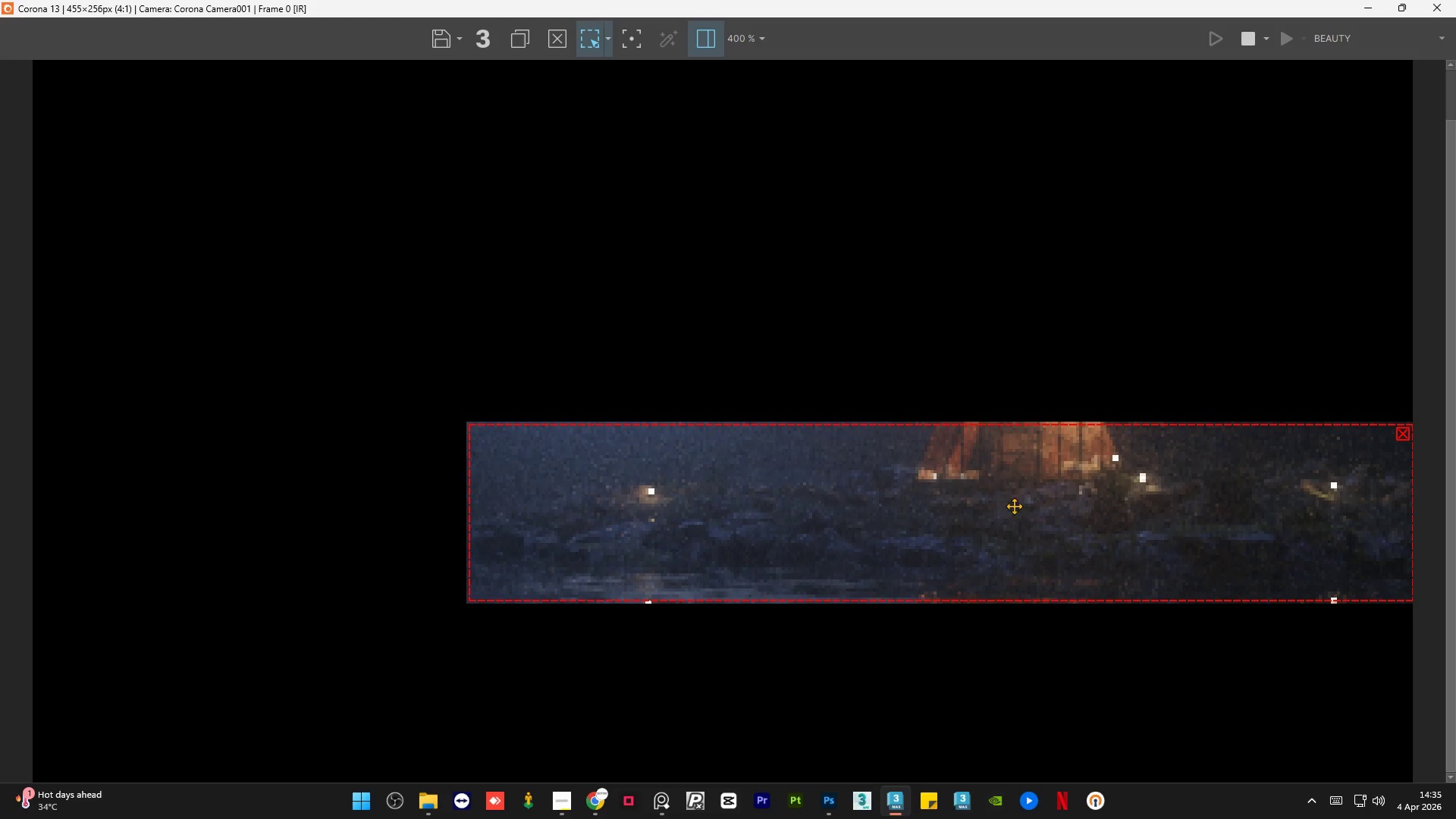 
scroll: coordinate [1176, 516], scroll_direction: up, amount: 1.0
 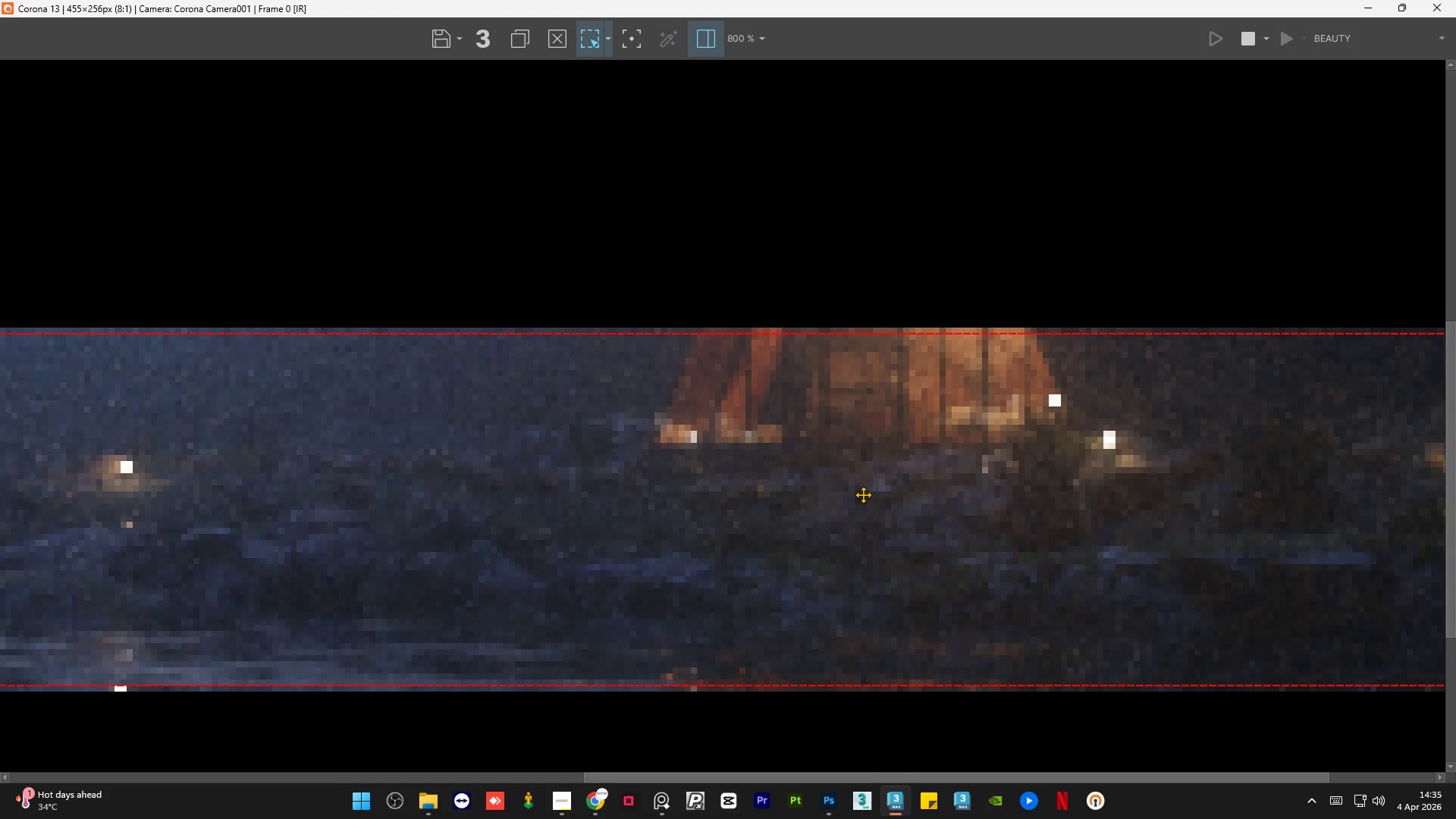 
scroll: coordinate [863, 494], scroll_direction: down, amount: 1.0
 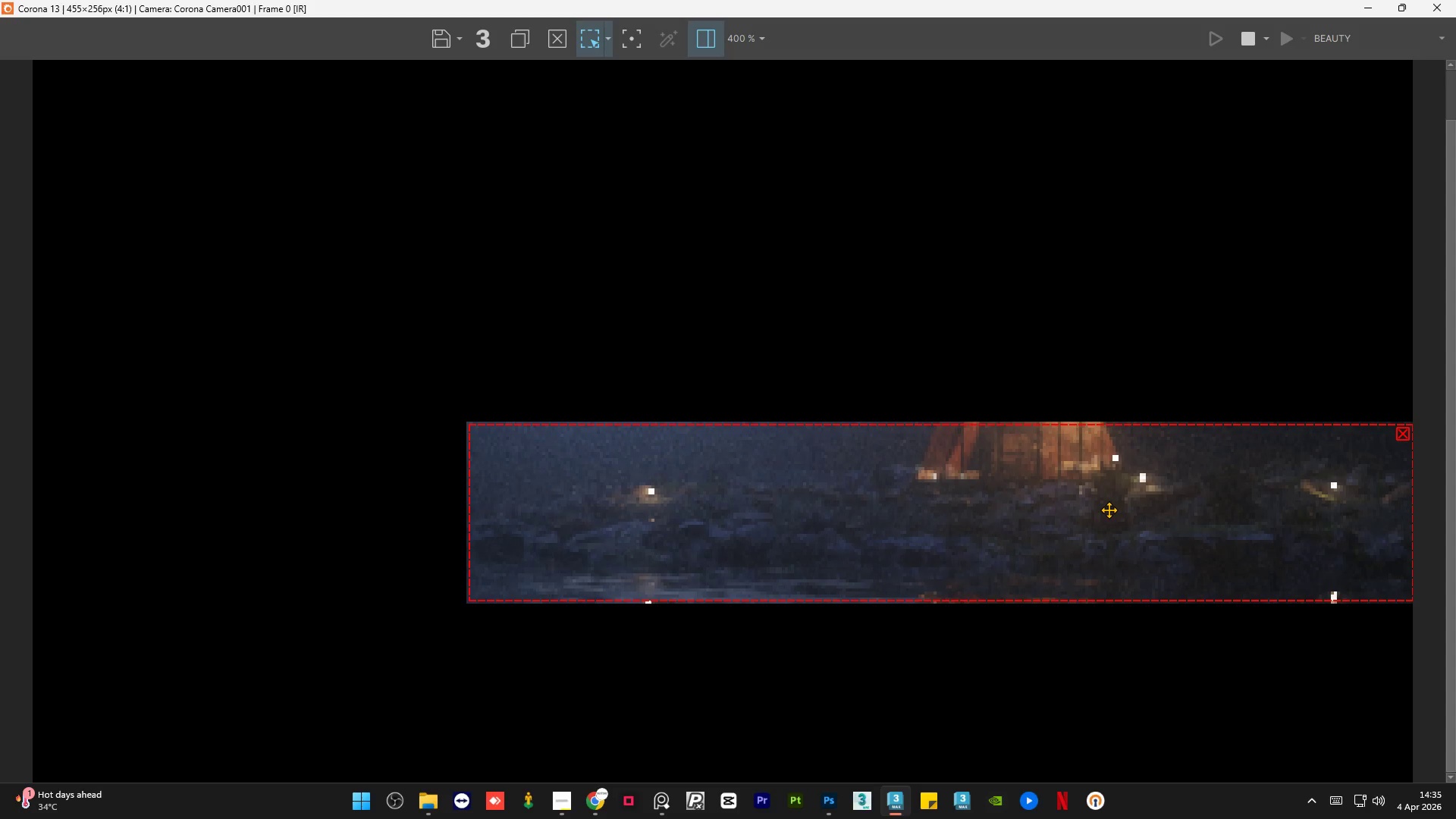 
wait(7.07)
 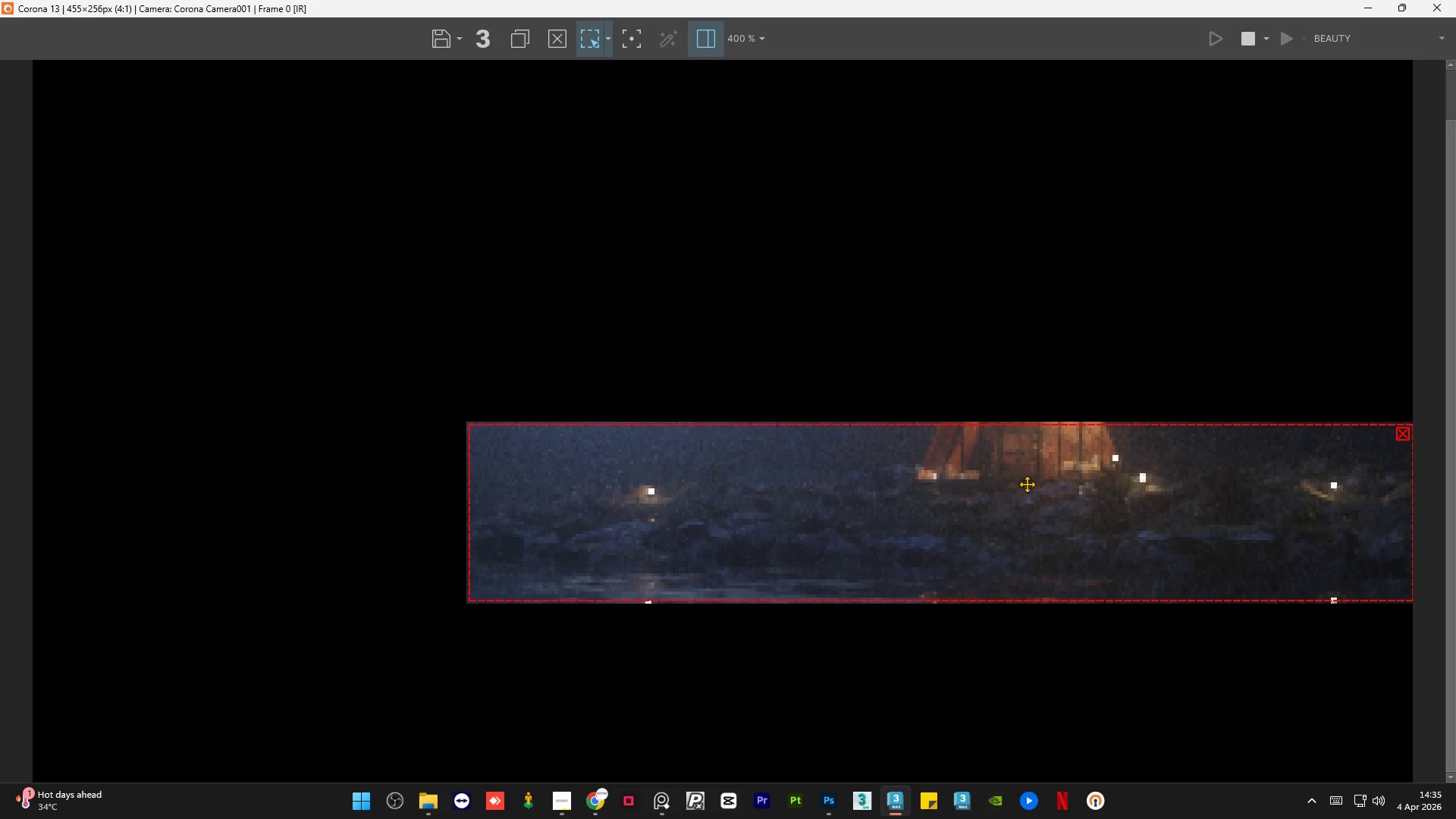 
left_click([1238, 34])
 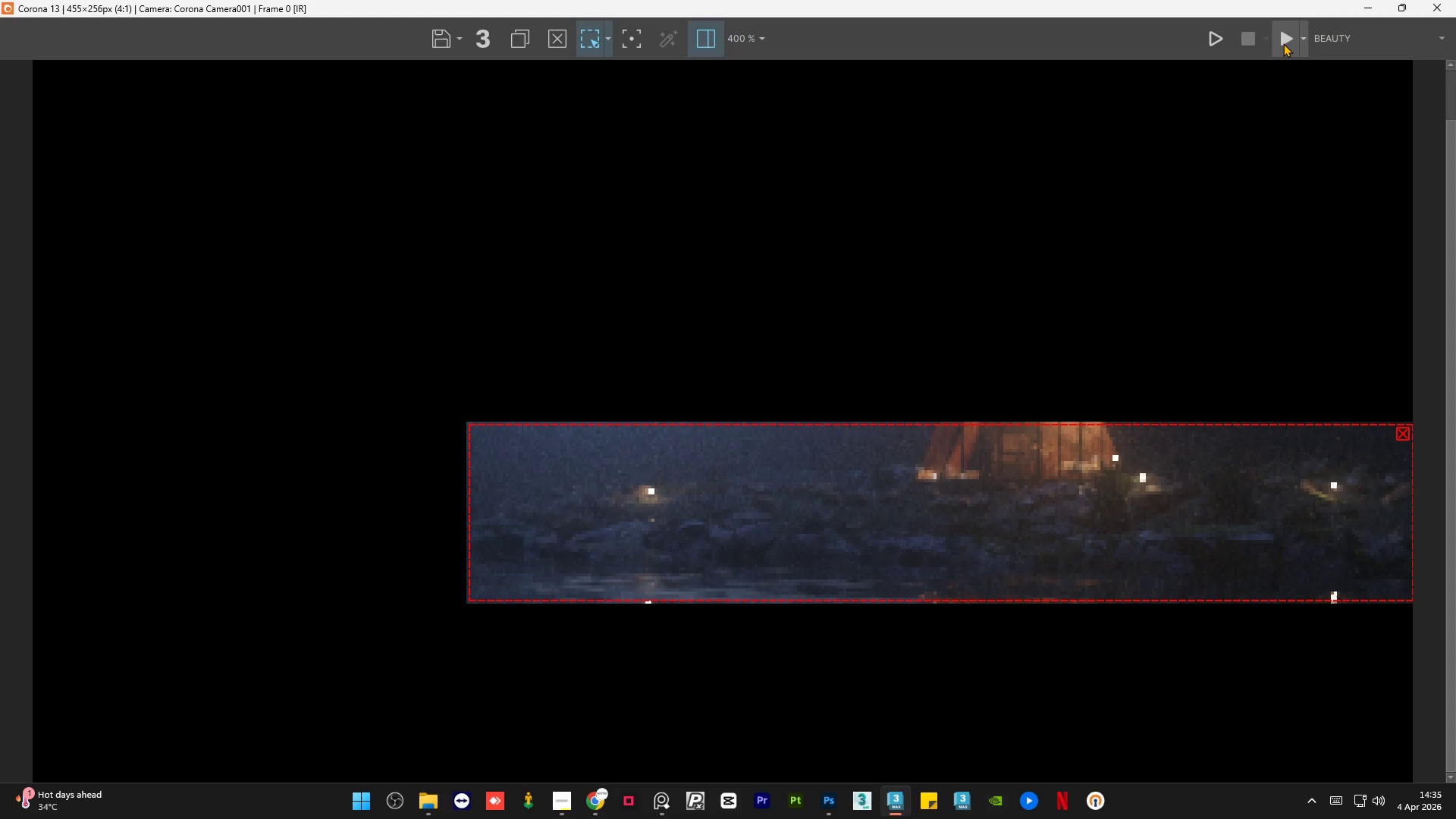 
left_click([1283, 43])
 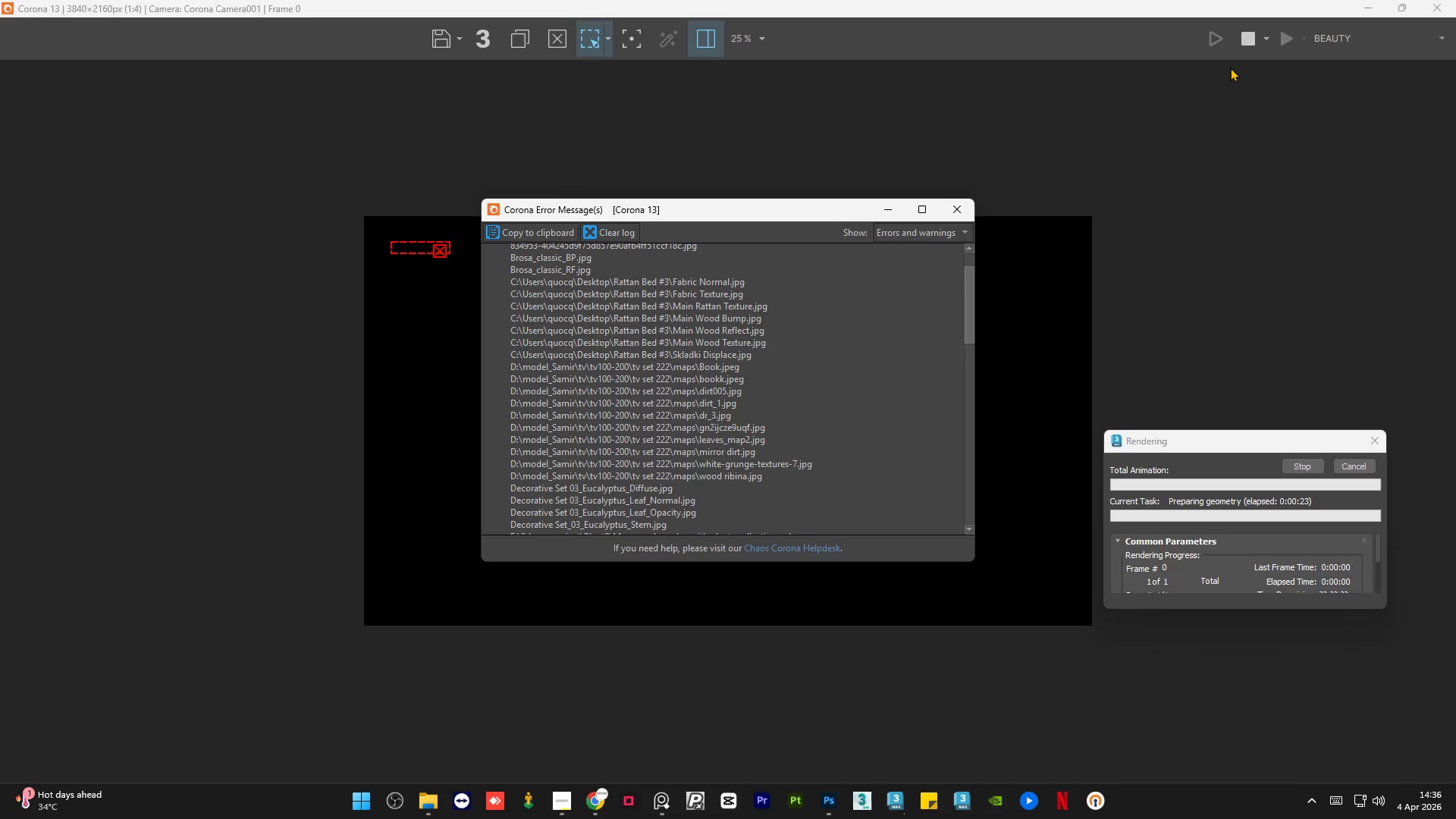 
wait(33.28)
 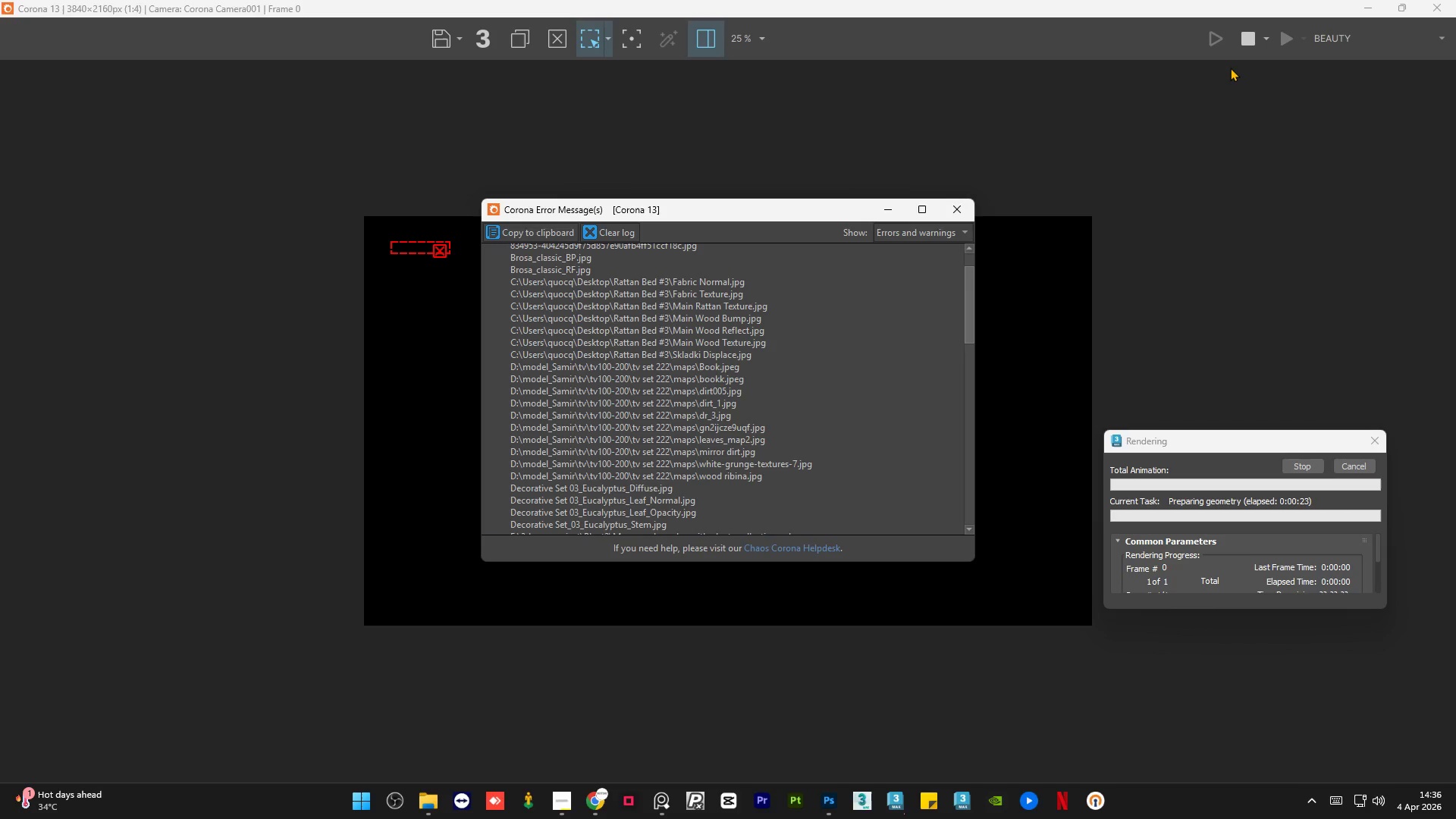 
left_click([948, 208])
 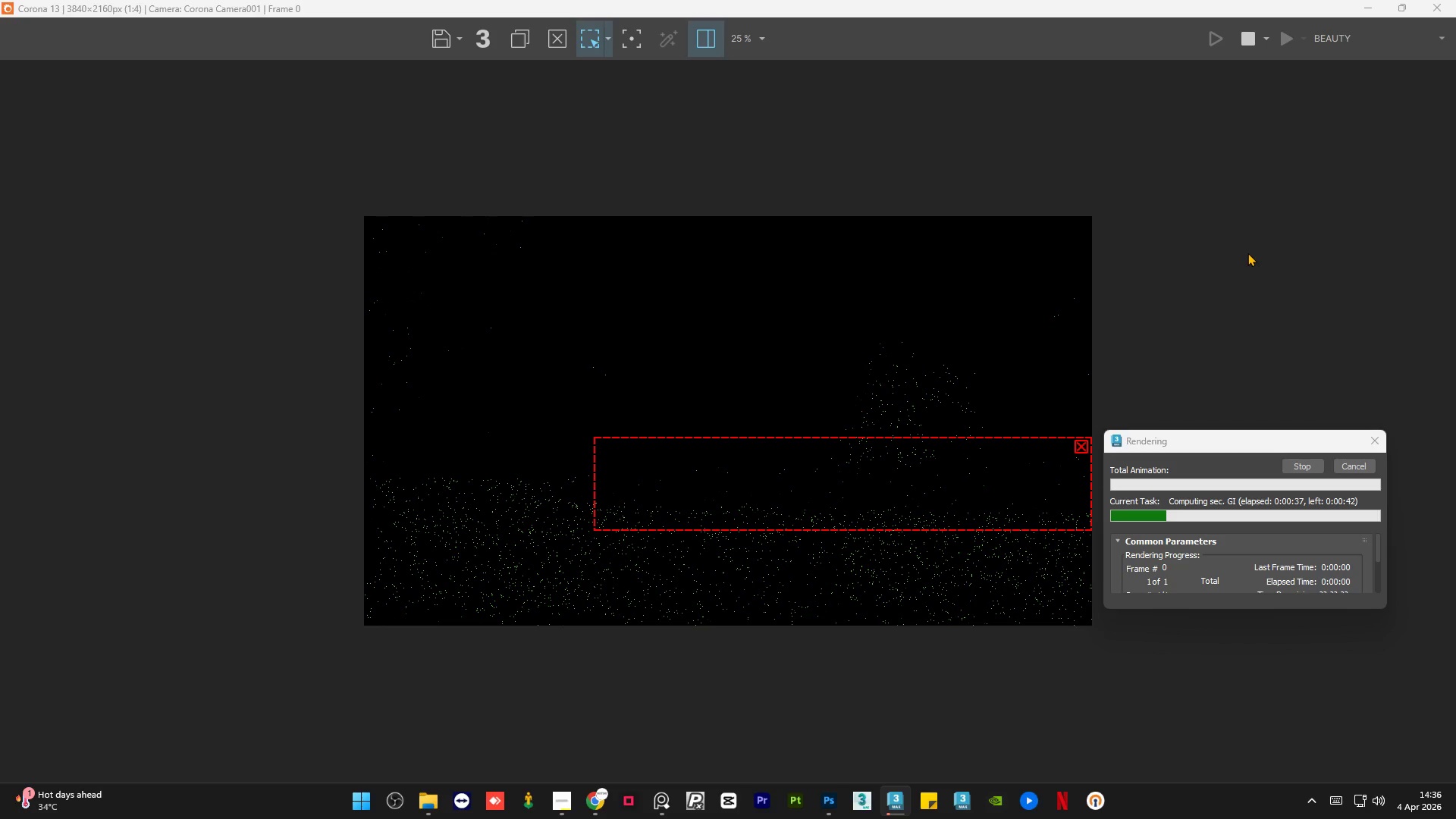 
wait(13.28)
 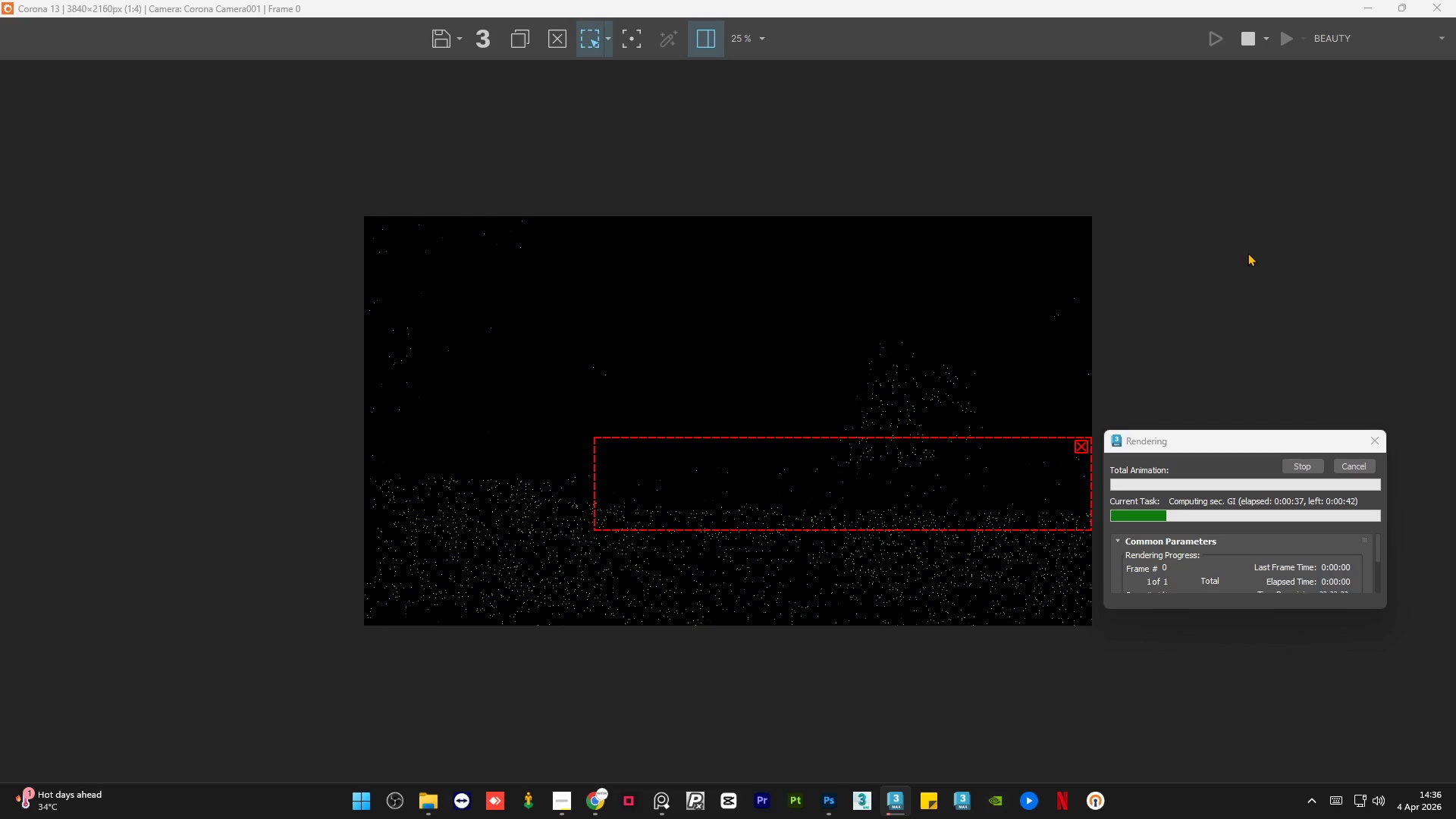 
left_click([593, 799])
 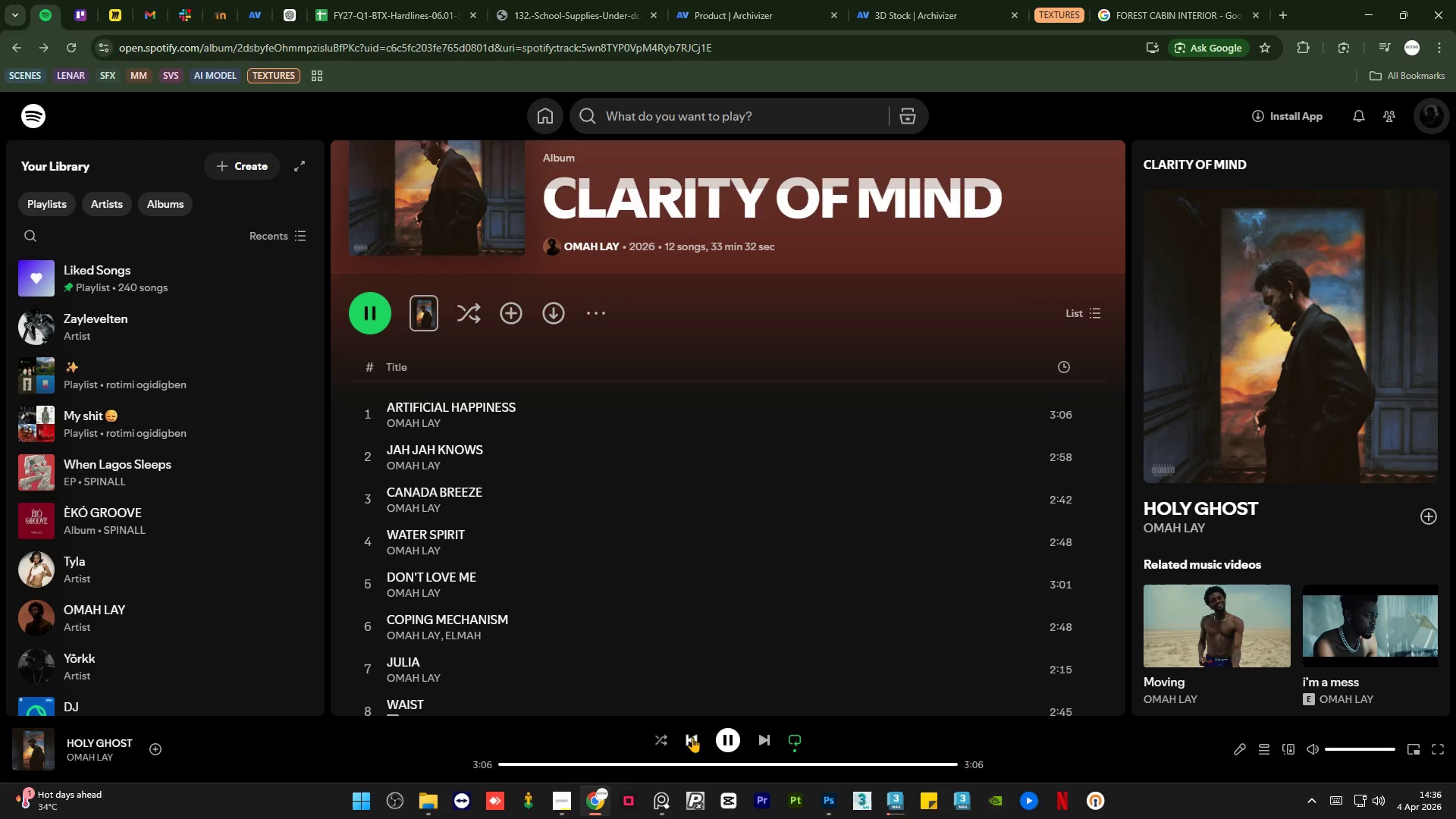 
left_click([688, 739])
 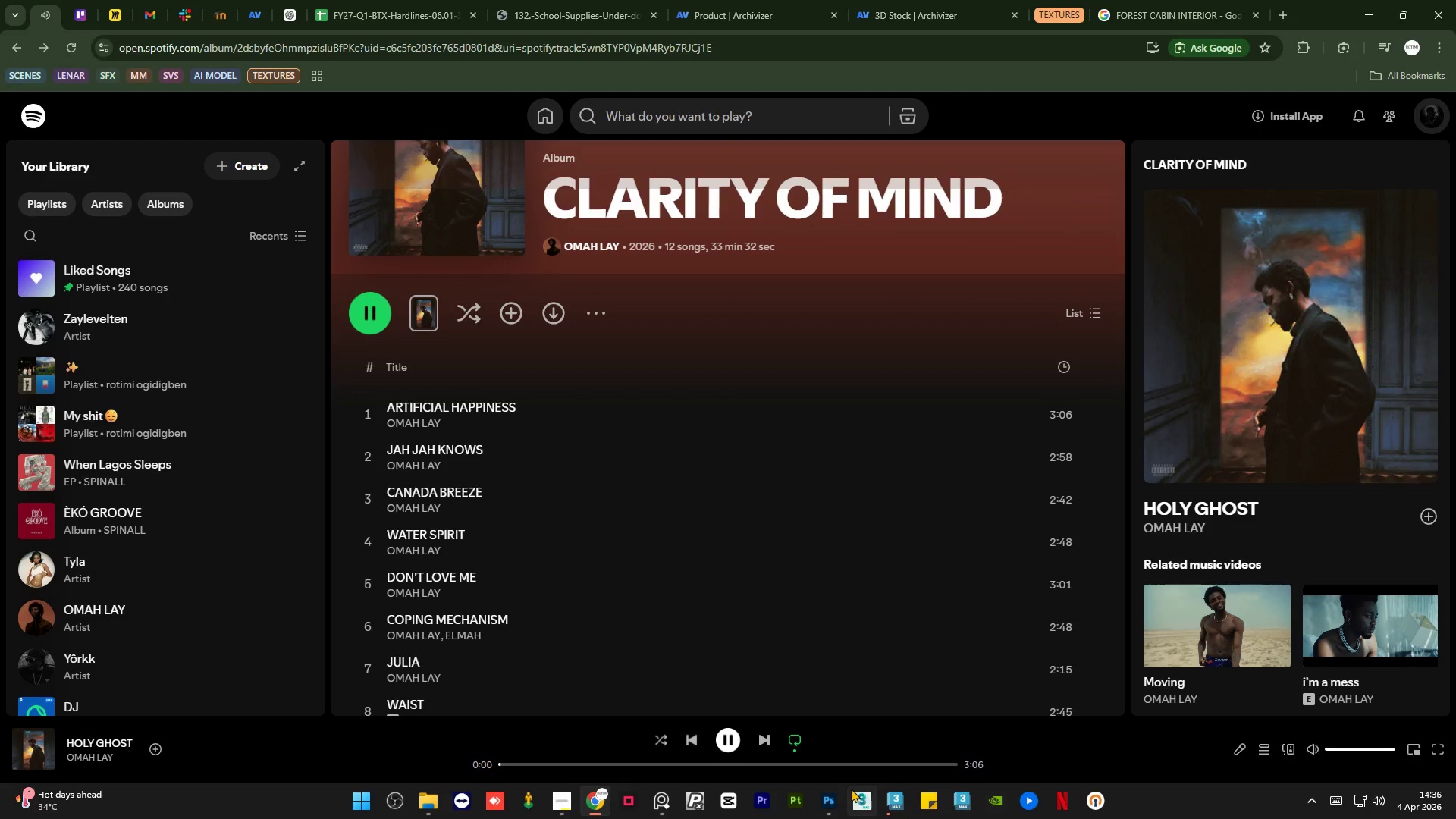 
scroll: coordinate [679, 580], scroll_direction: down, amount: 5.0
 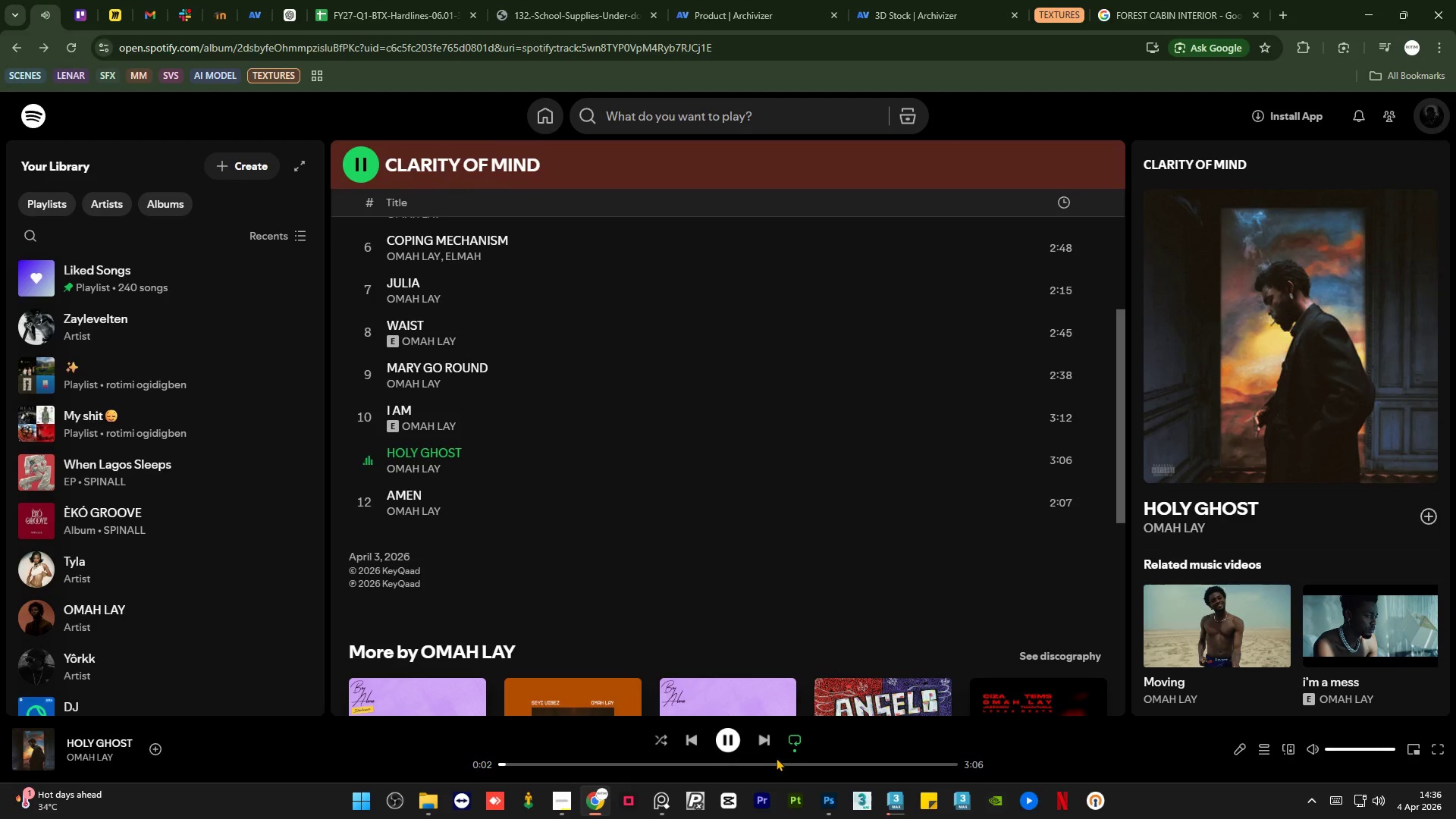 
left_click([764, 741])
 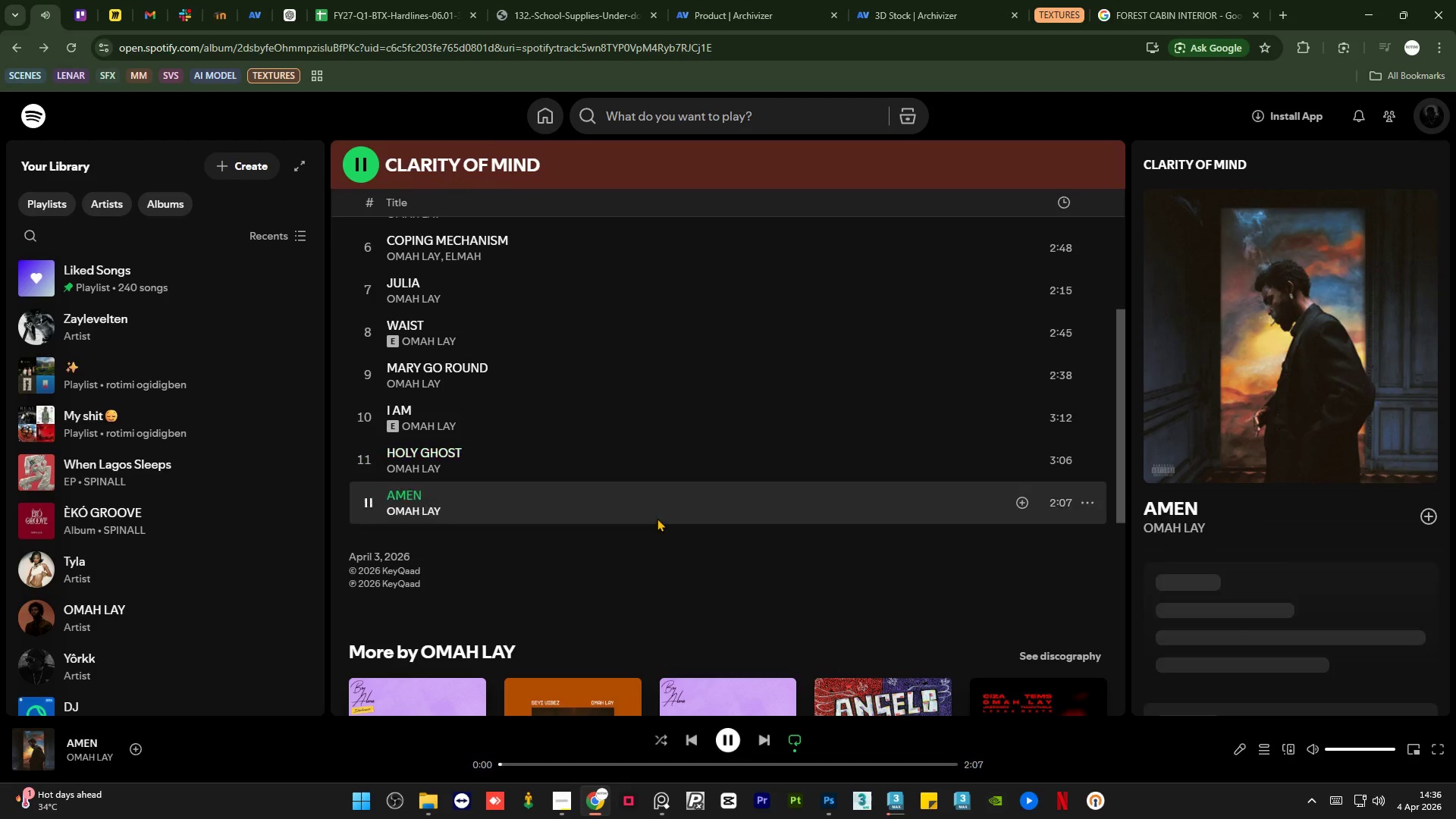 
scroll: coordinate [657, 518], scroll_direction: up, amount: 4.0
 